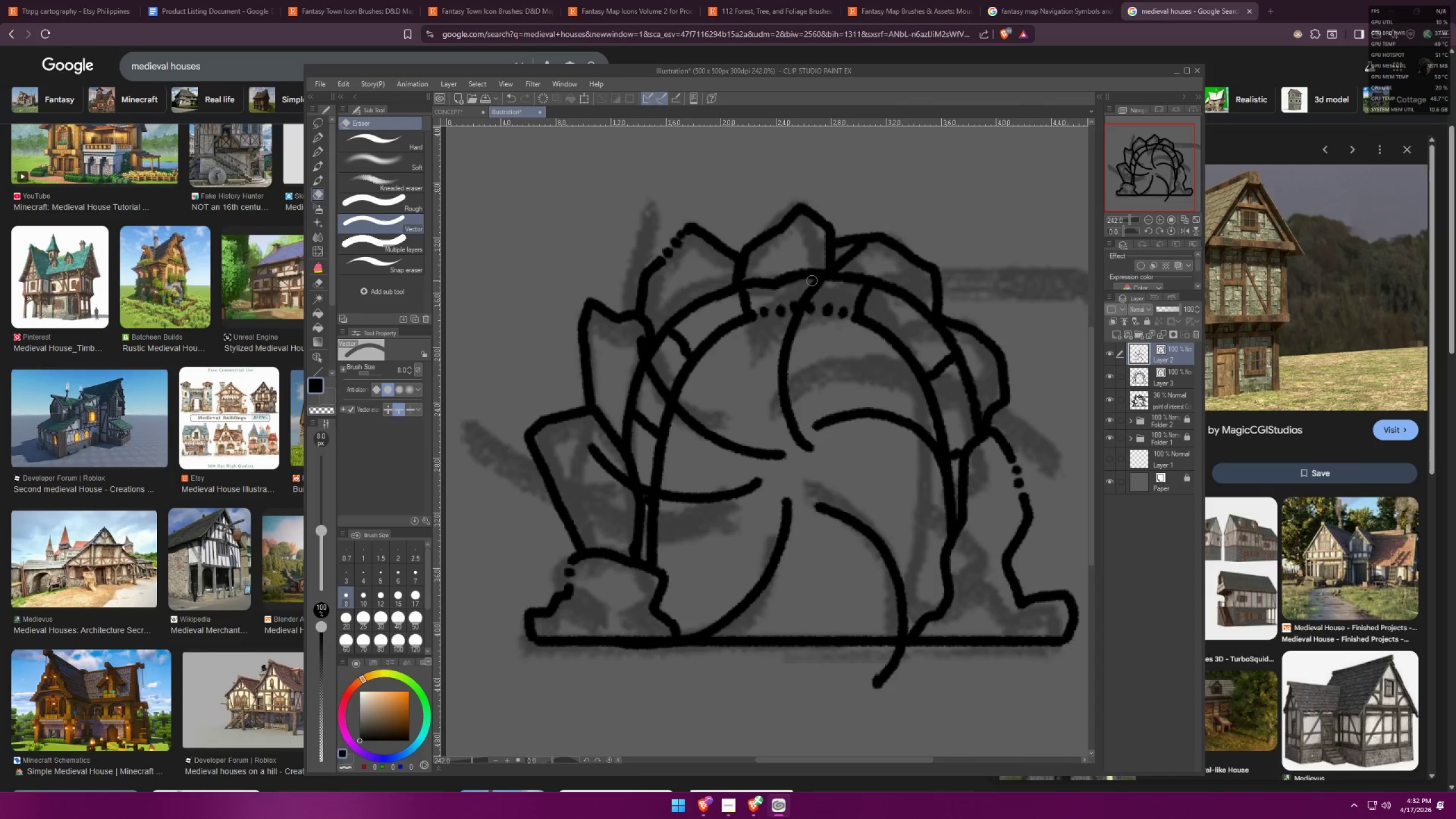 
left_click_drag(start_coordinate=[799, 288], to_coordinate=[844, 291])
 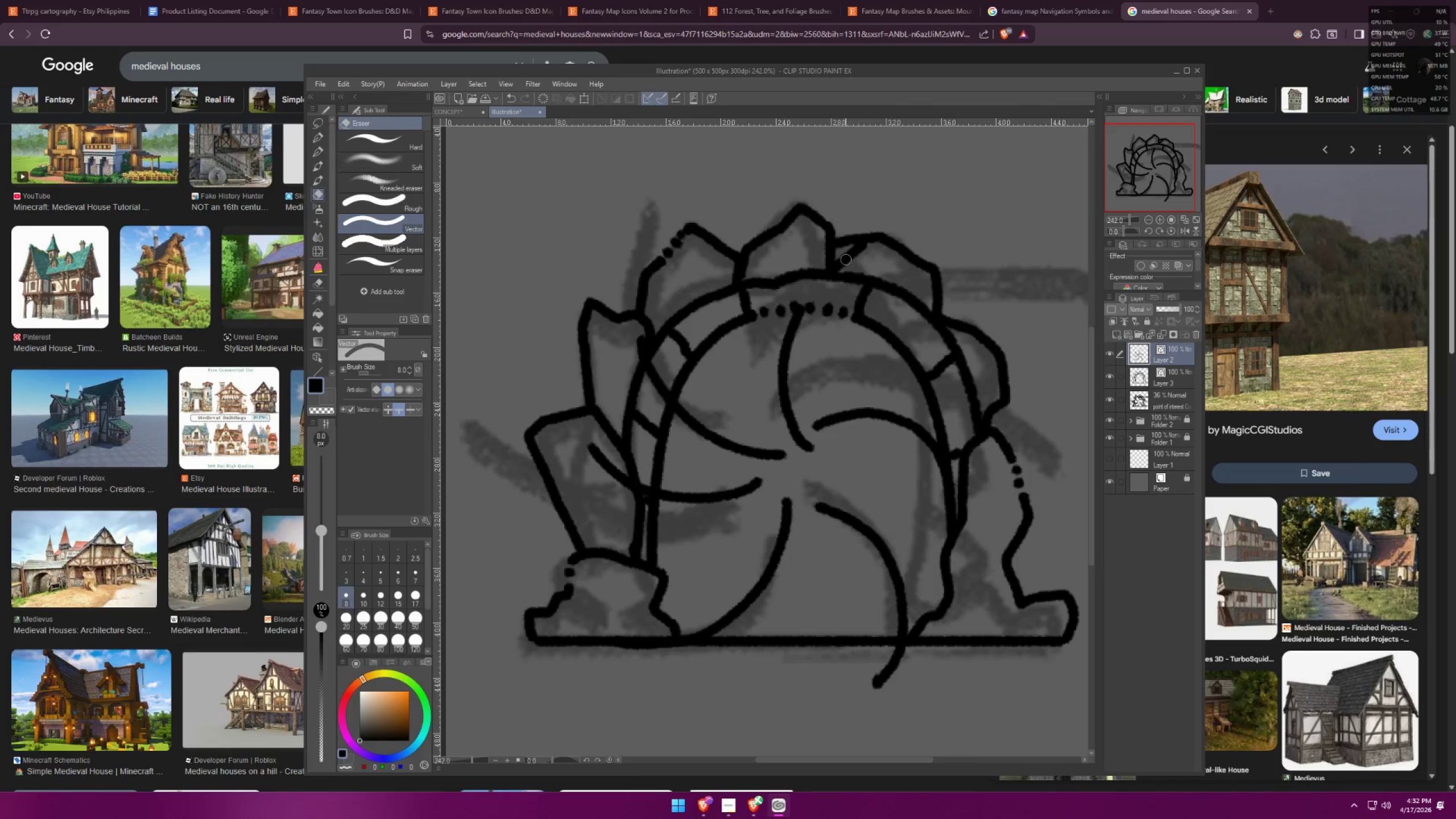 
left_click_drag(start_coordinate=[836, 254], to_coordinate=[869, 256])
 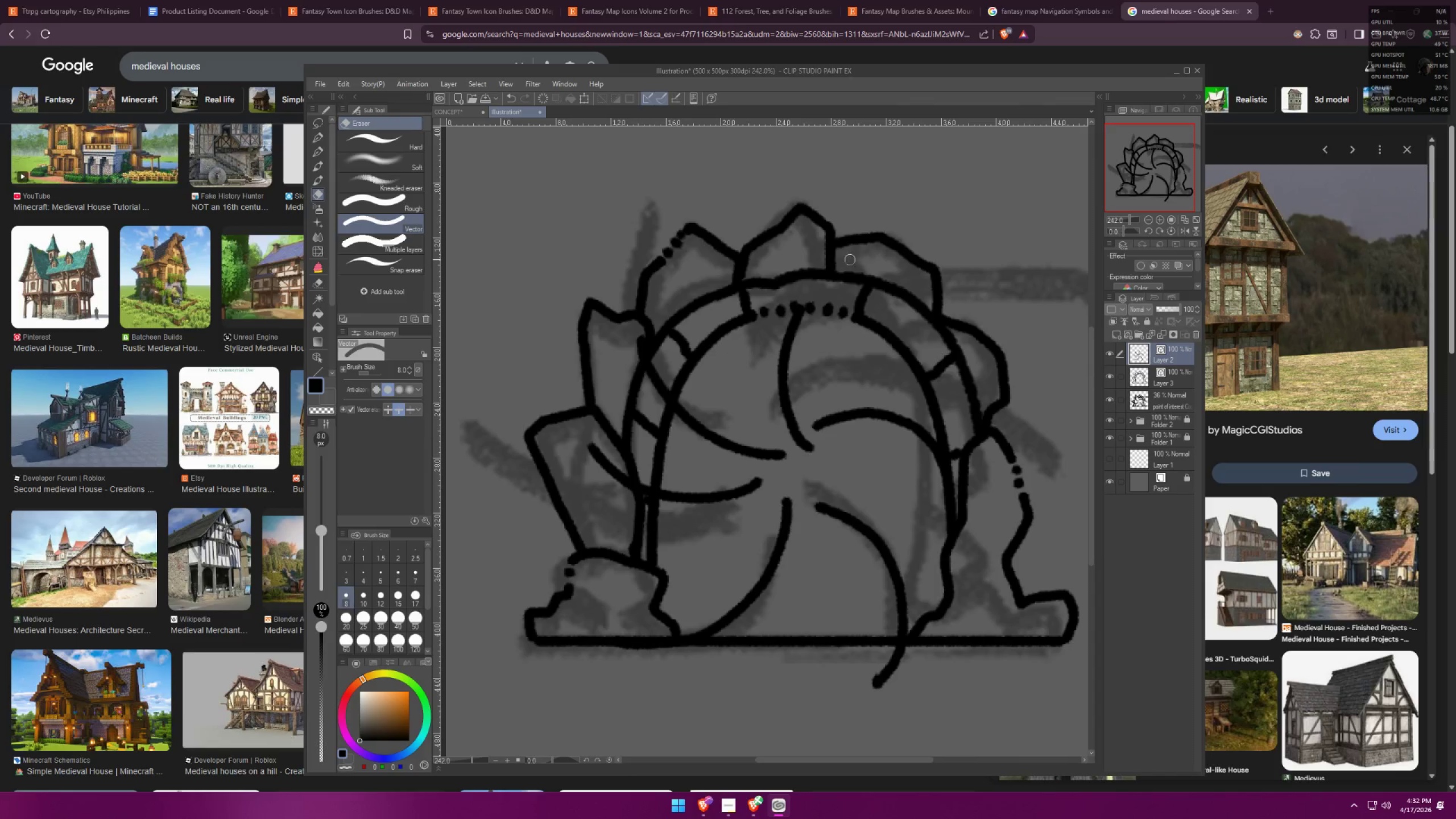 
left_click_drag(start_coordinate=[806, 264], to_coordinate=[853, 268])
 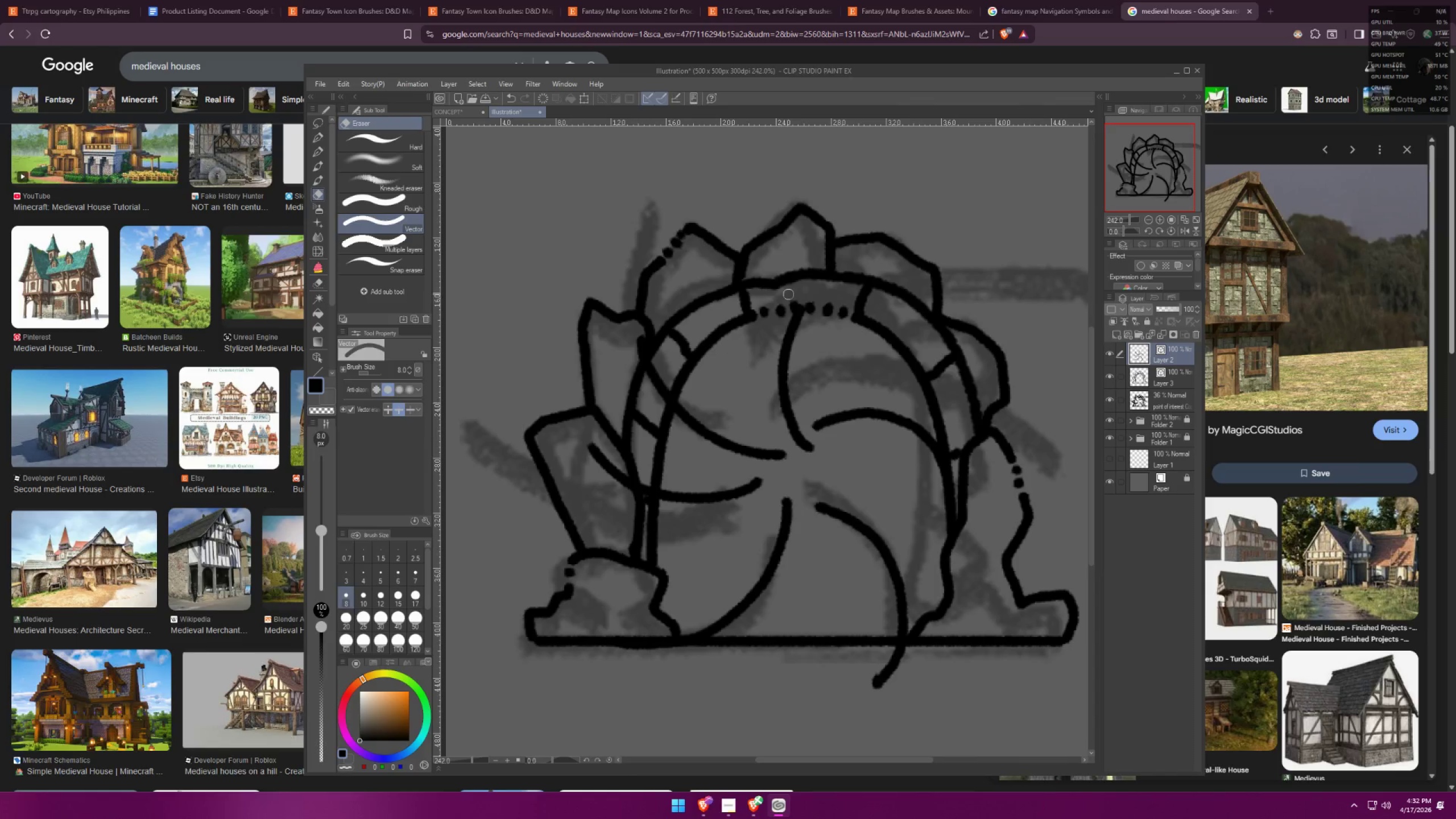 
left_click_drag(start_coordinate=[789, 299], to_coordinate=[821, 300])
 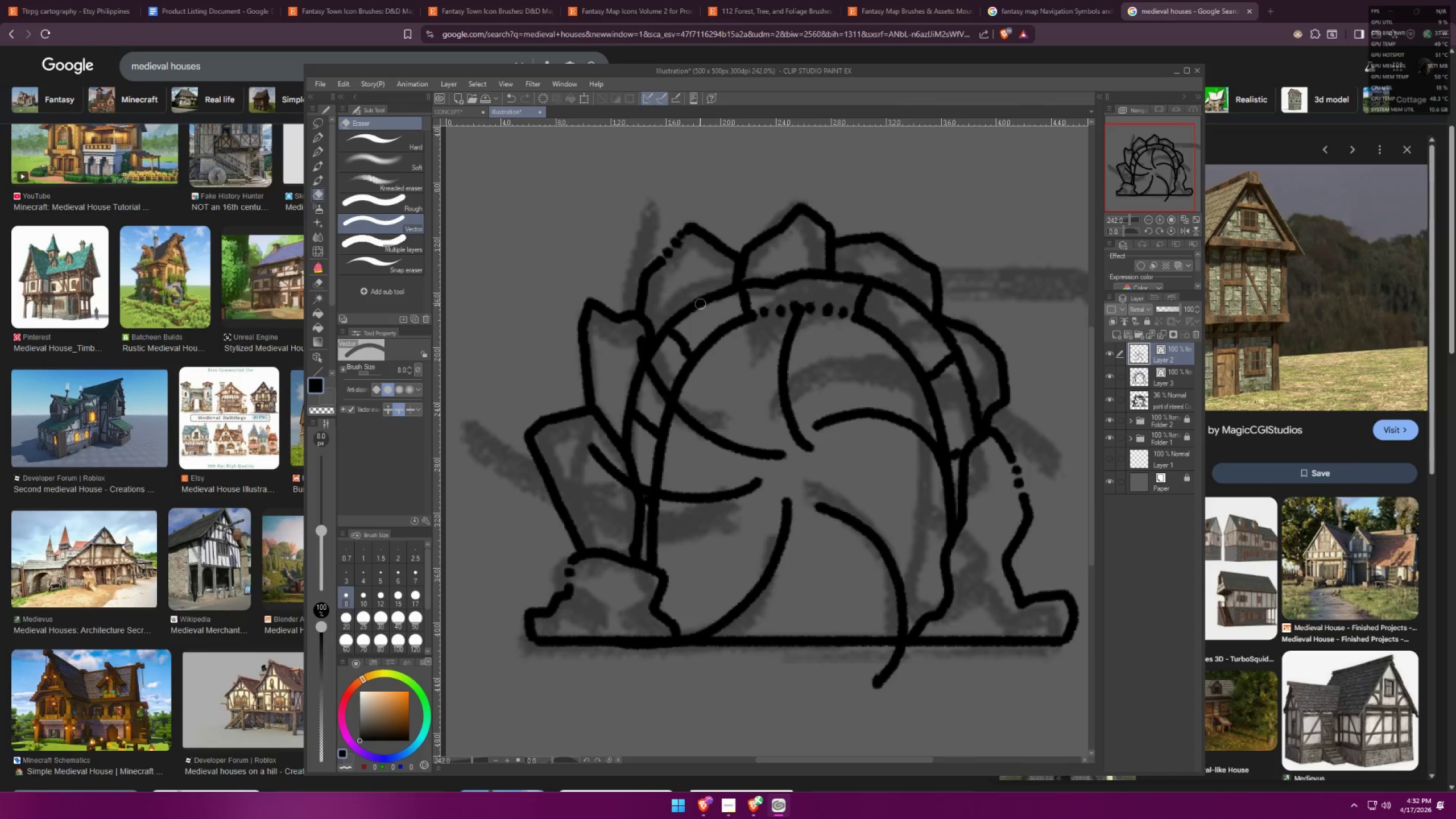 
left_click_drag(start_coordinate=[690, 313], to_coordinate=[635, 393])
 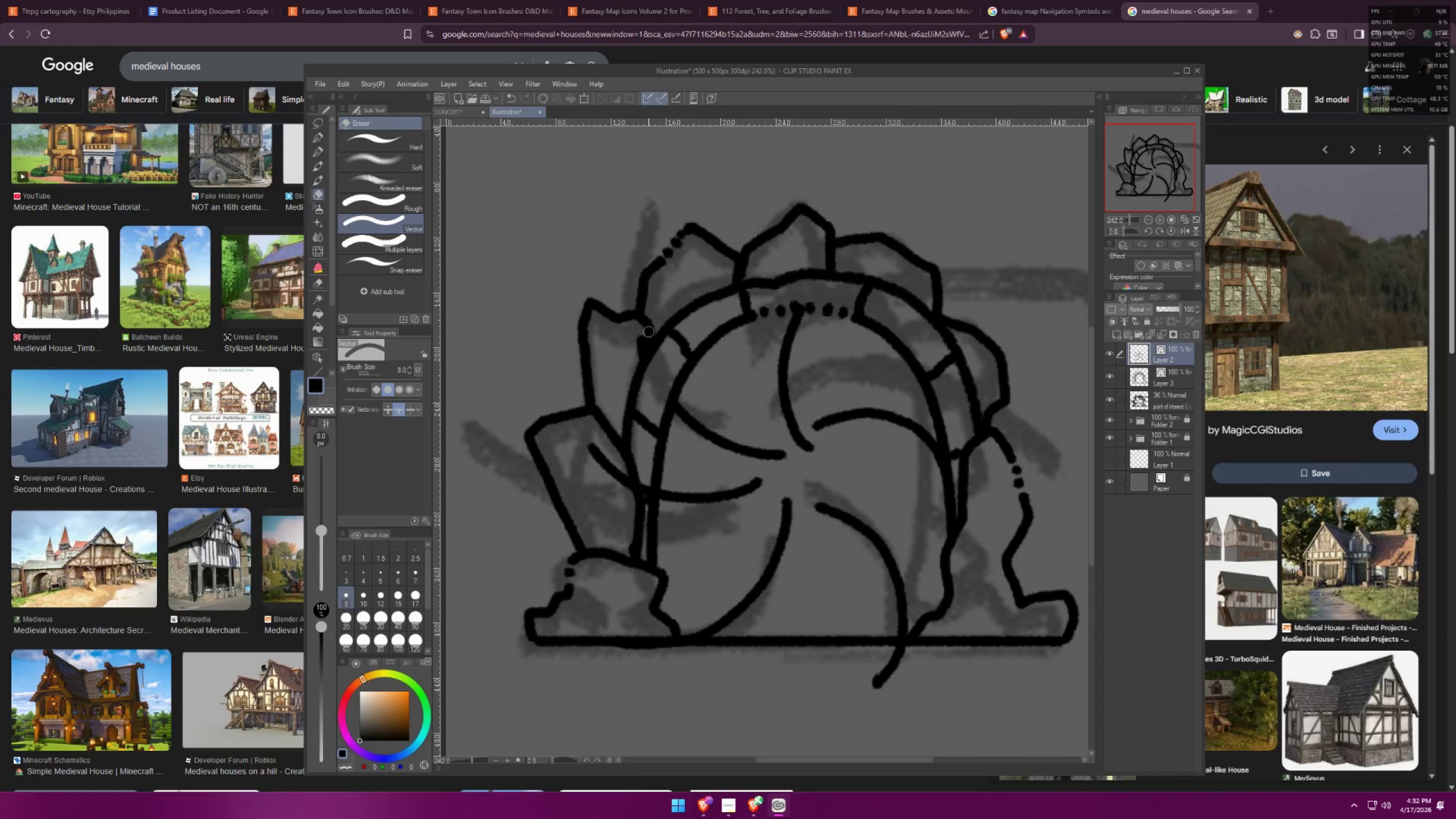 
left_click_drag(start_coordinate=[648, 329], to_coordinate=[632, 377])
 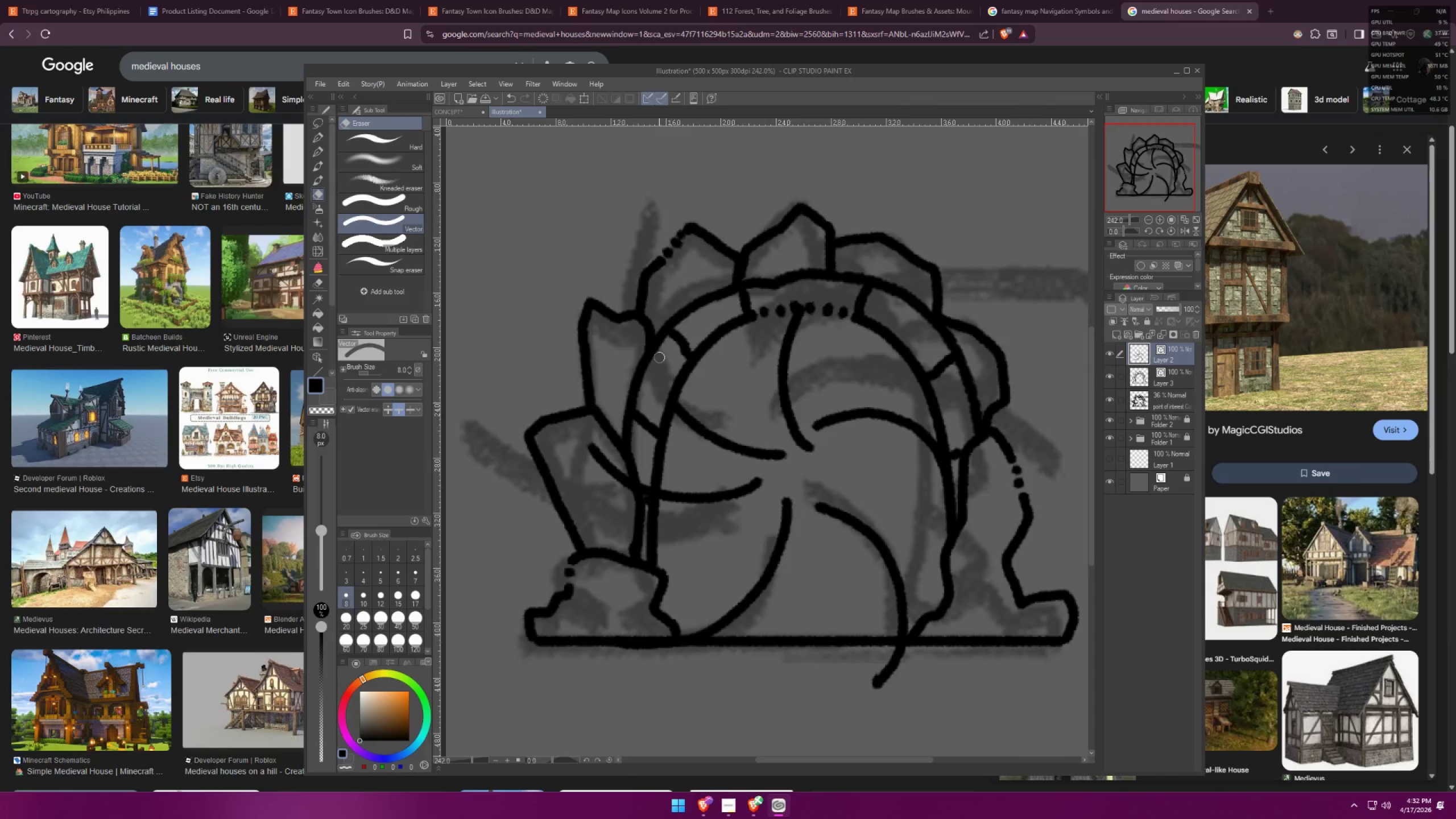 
left_click_drag(start_coordinate=[652, 382], to_coordinate=[626, 458])
 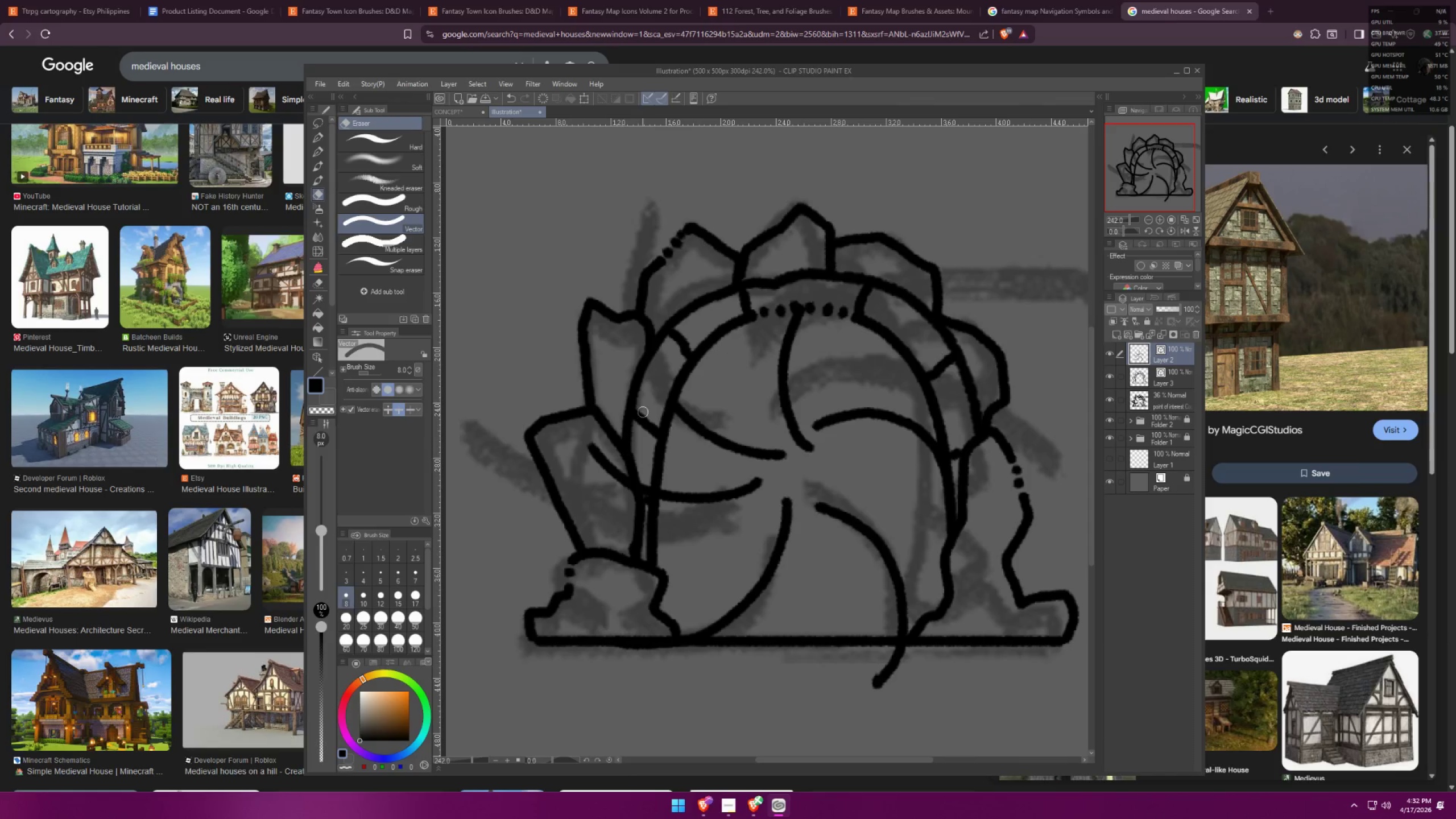 
left_click_drag(start_coordinate=[638, 425], to_coordinate=[599, 522])
 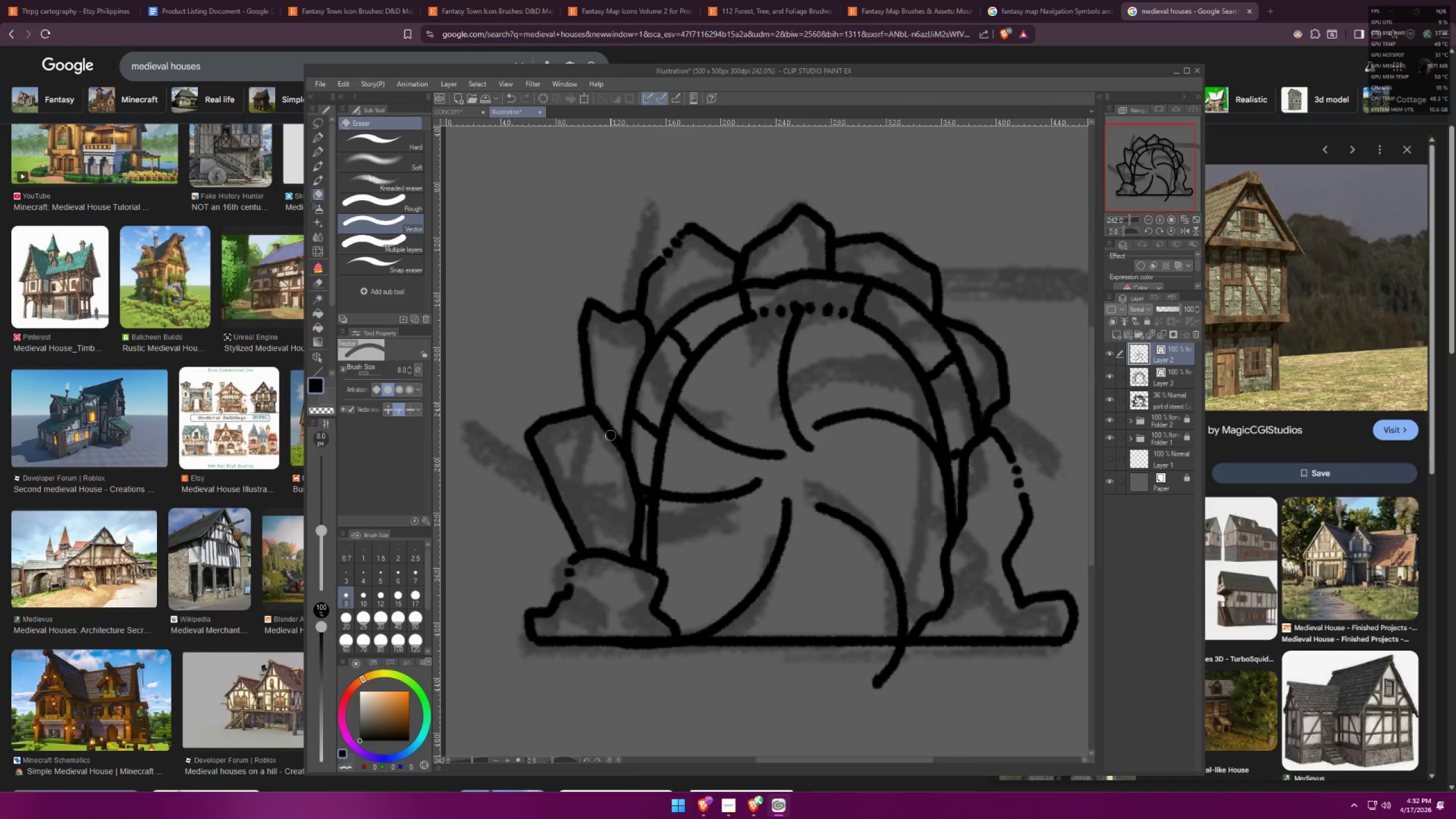 
left_click_drag(start_coordinate=[605, 417], to_coordinate=[604, 512])
 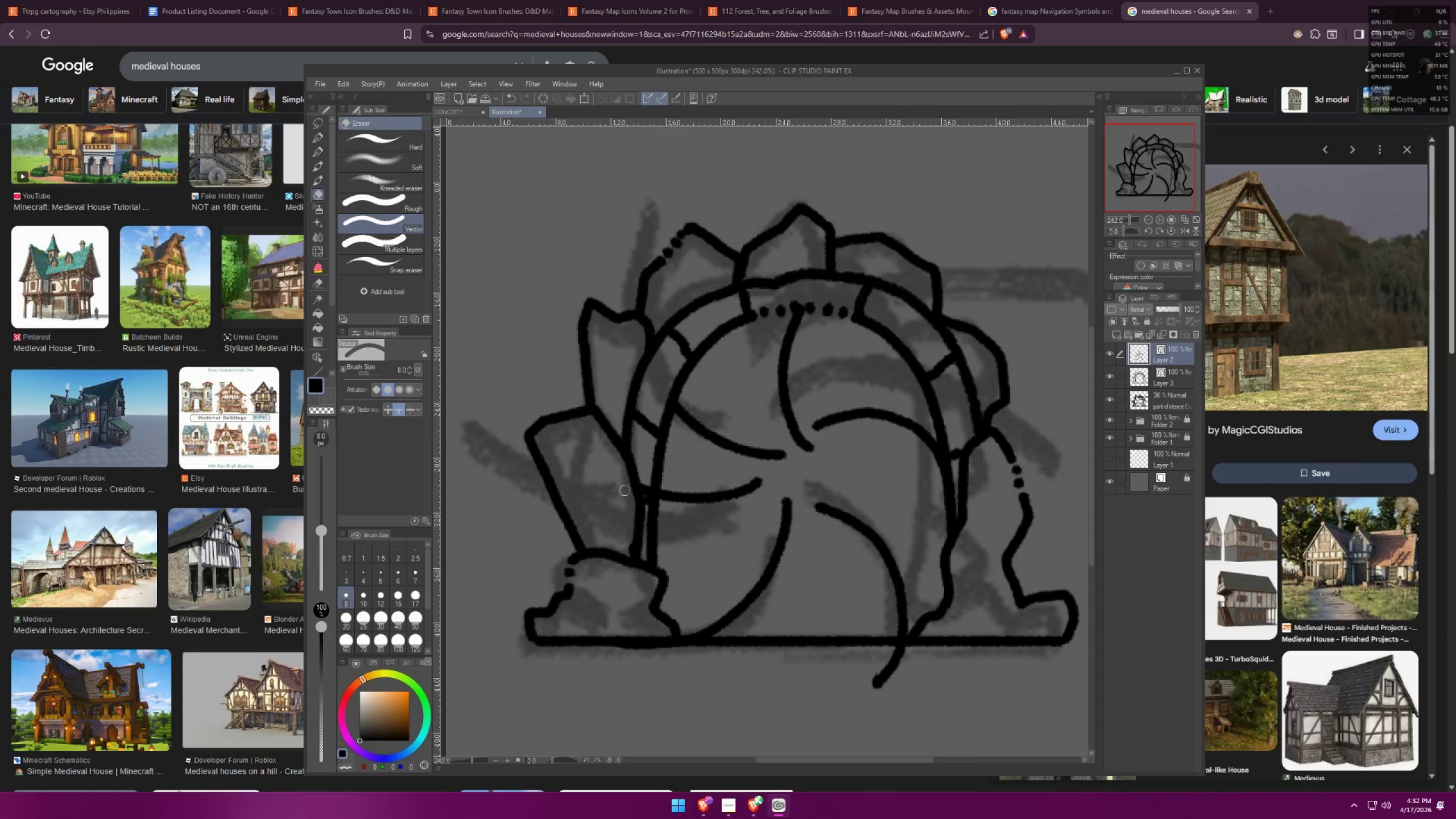 
left_click_drag(start_coordinate=[640, 469], to_coordinate=[627, 523])
 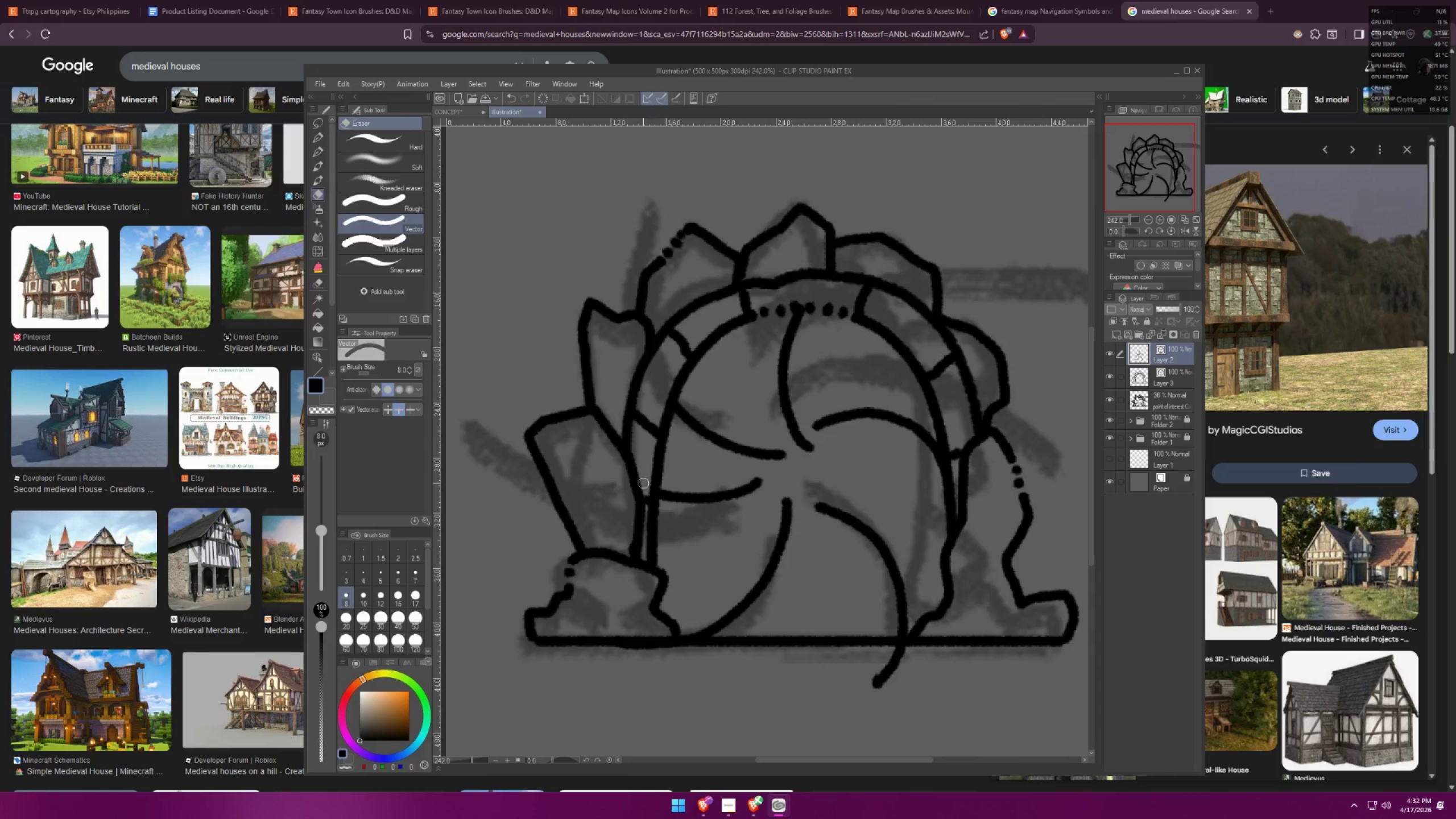 
left_click_drag(start_coordinate=[648, 474], to_coordinate=[628, 539])
 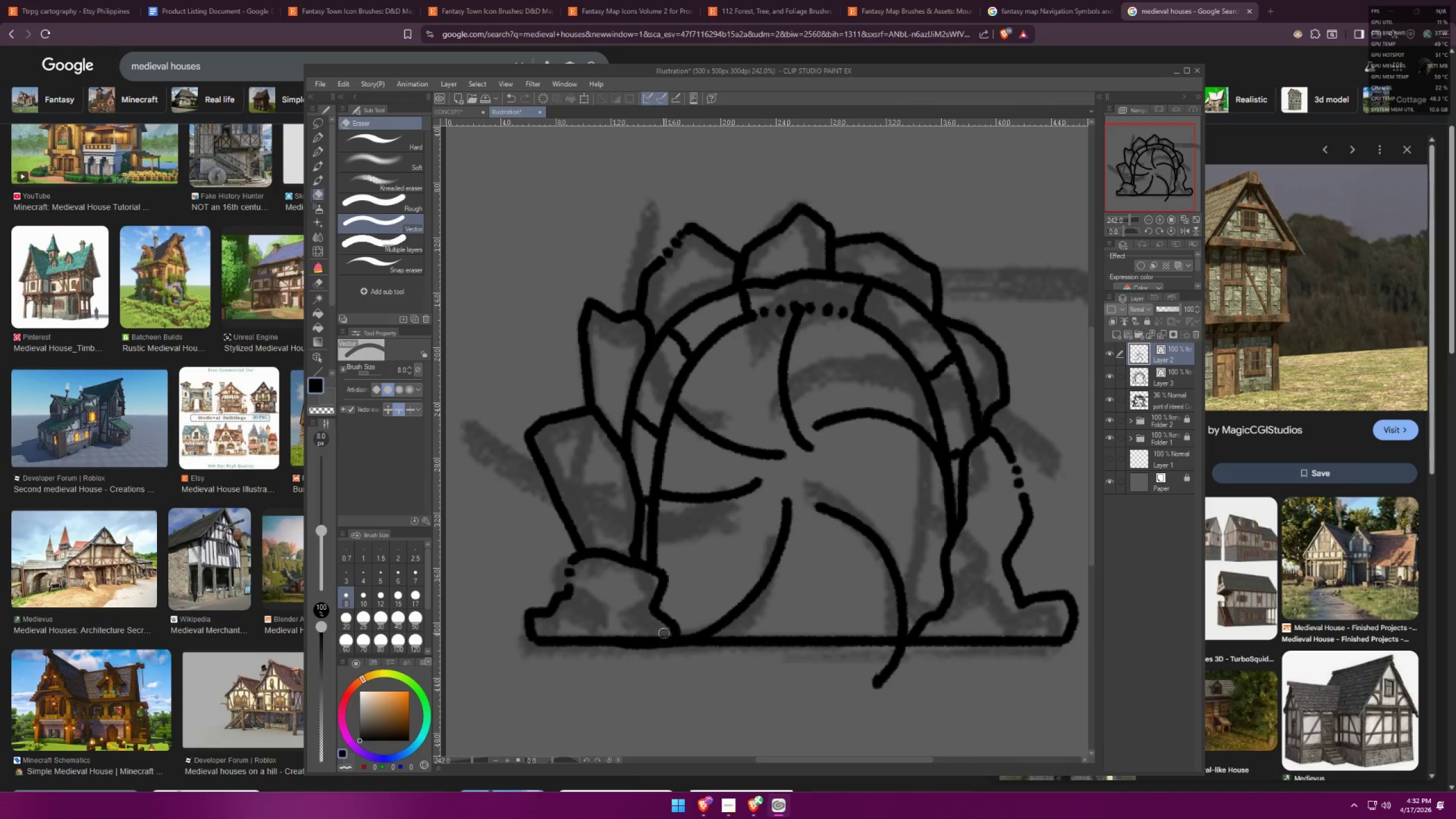 
left_click_drag(start_coordinate=[637, 635], to_coordinate=[738, 698])
 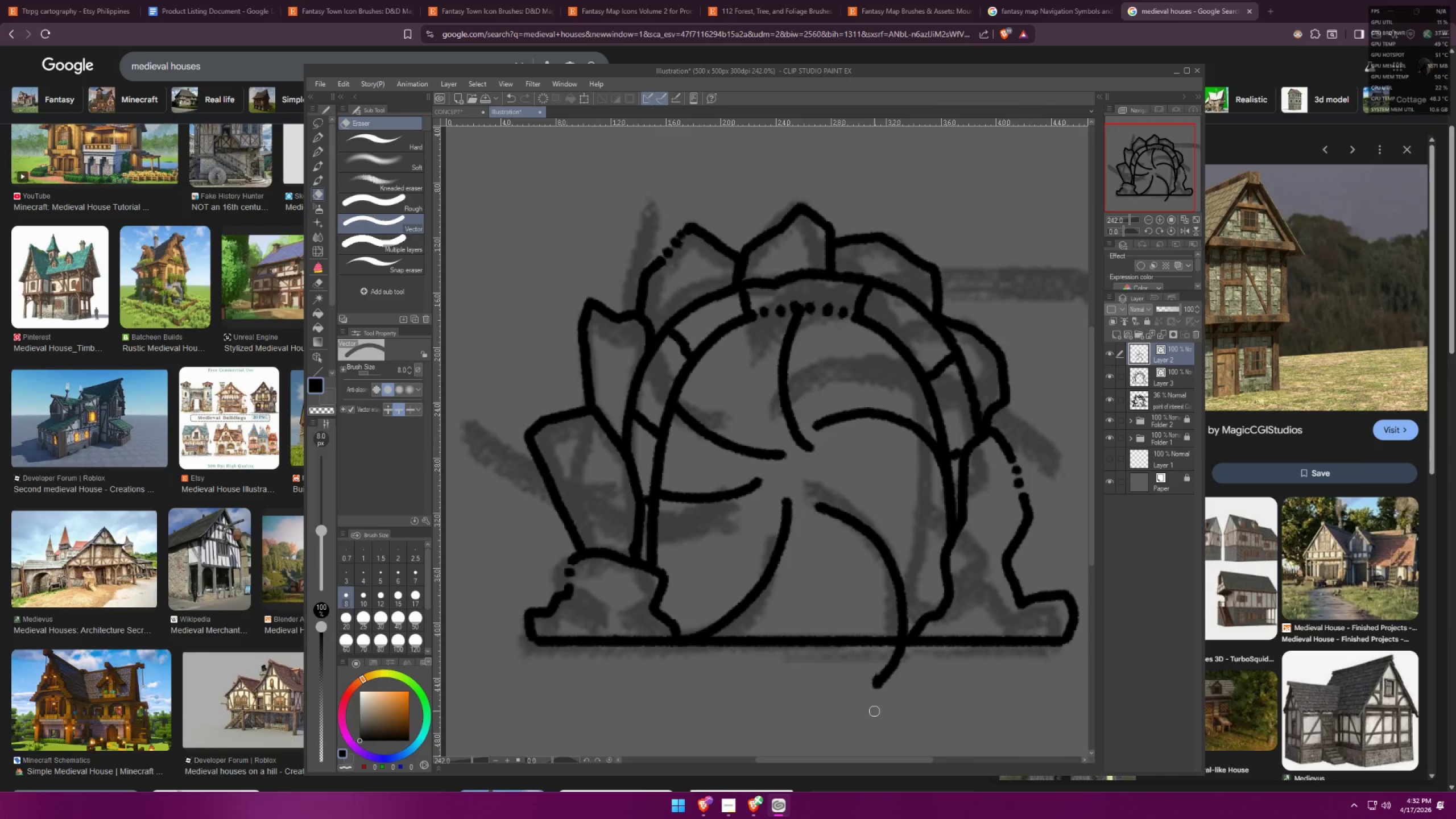 
left_click_drag(start_coordinate=[805, 688], to_coordinate=[919, 667])
 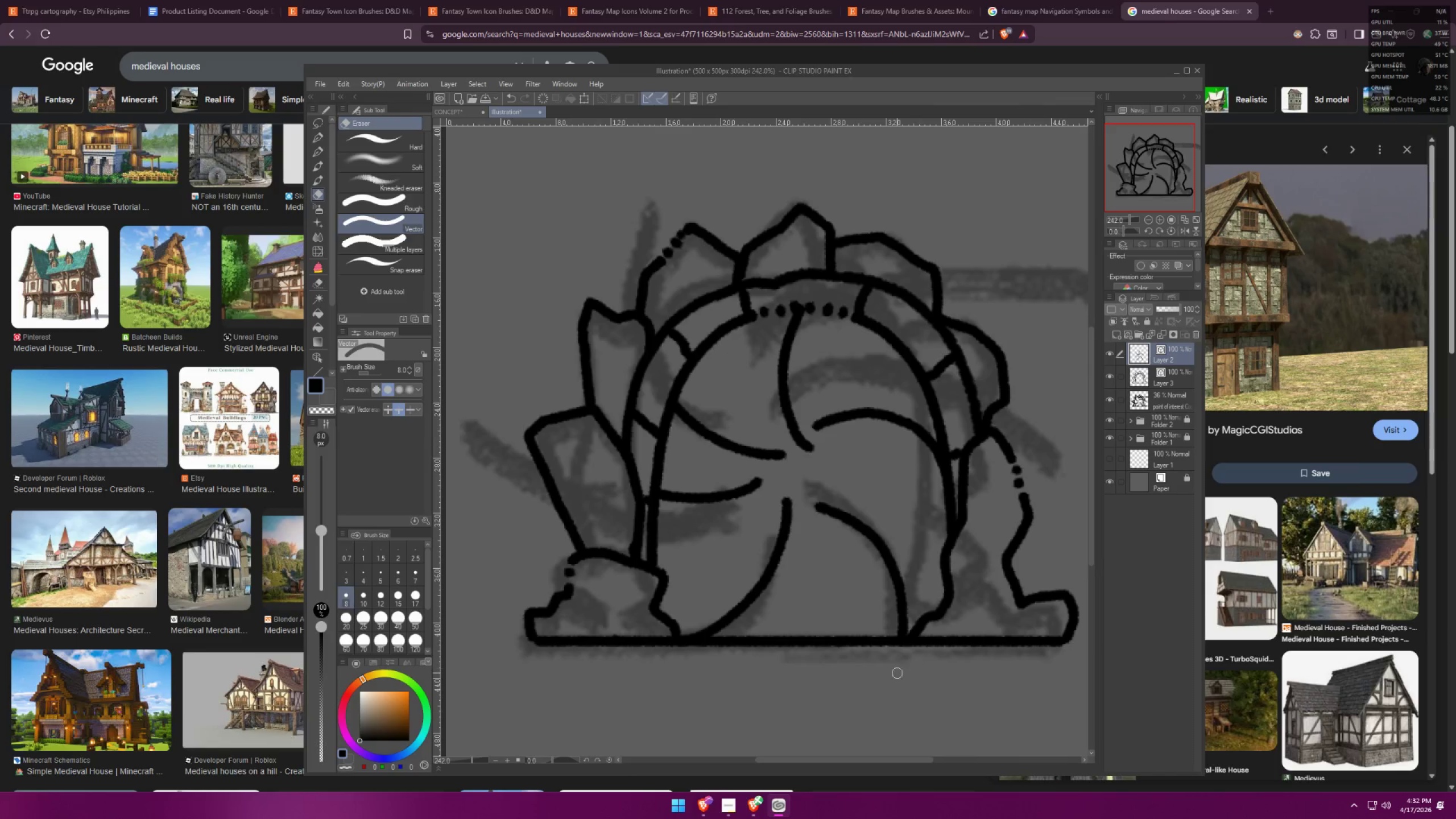 
left_click_drag(start_coordinate=[836, 678], to_coordinate=[928, 665])
 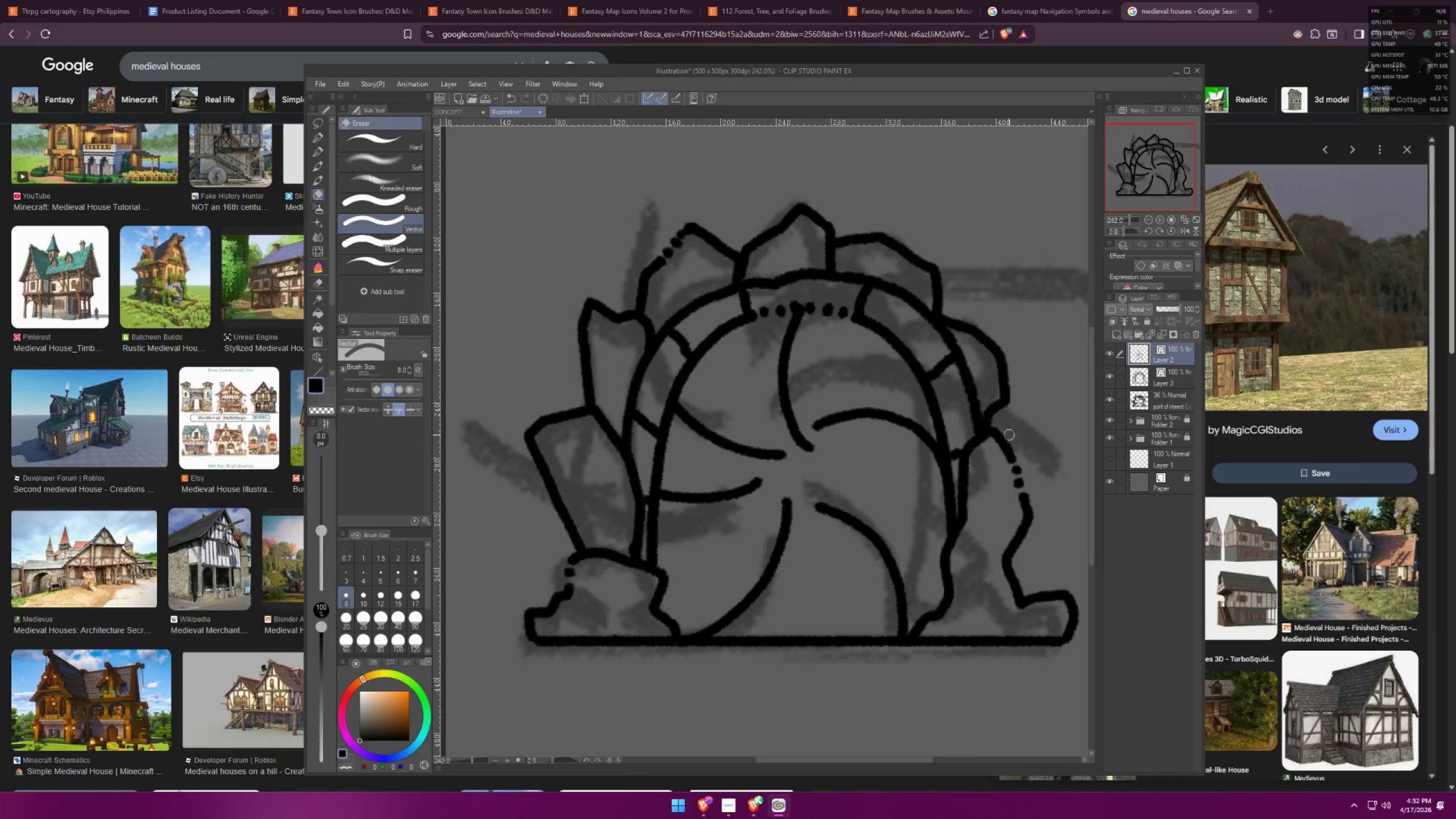 
left_click_drag(start_coordinate=[982, 430], to_coordinate=[978, 471])
 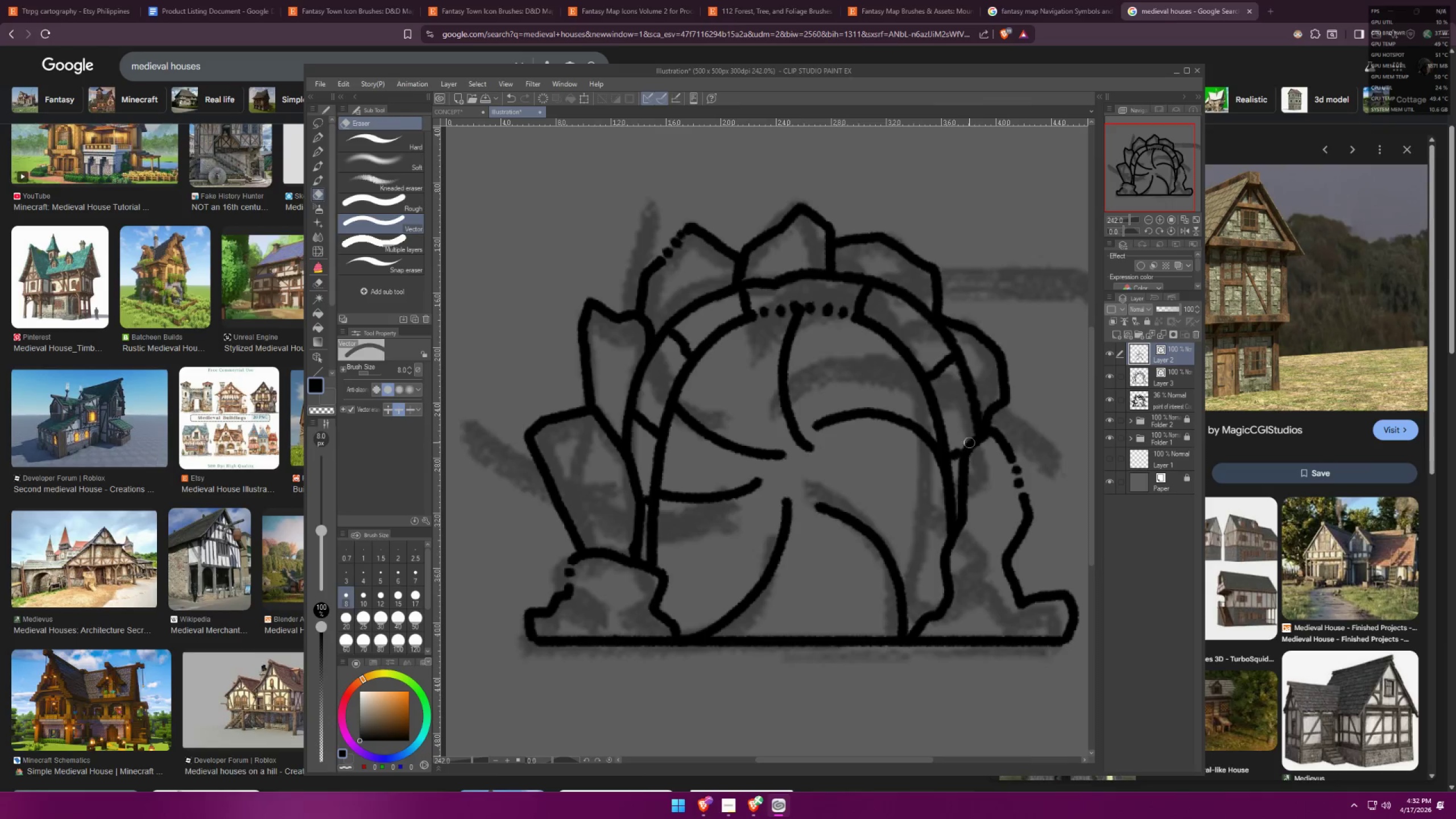 
left_click_drag(start_coordinate=[969, 442], to_coordinate=[971, 482])
 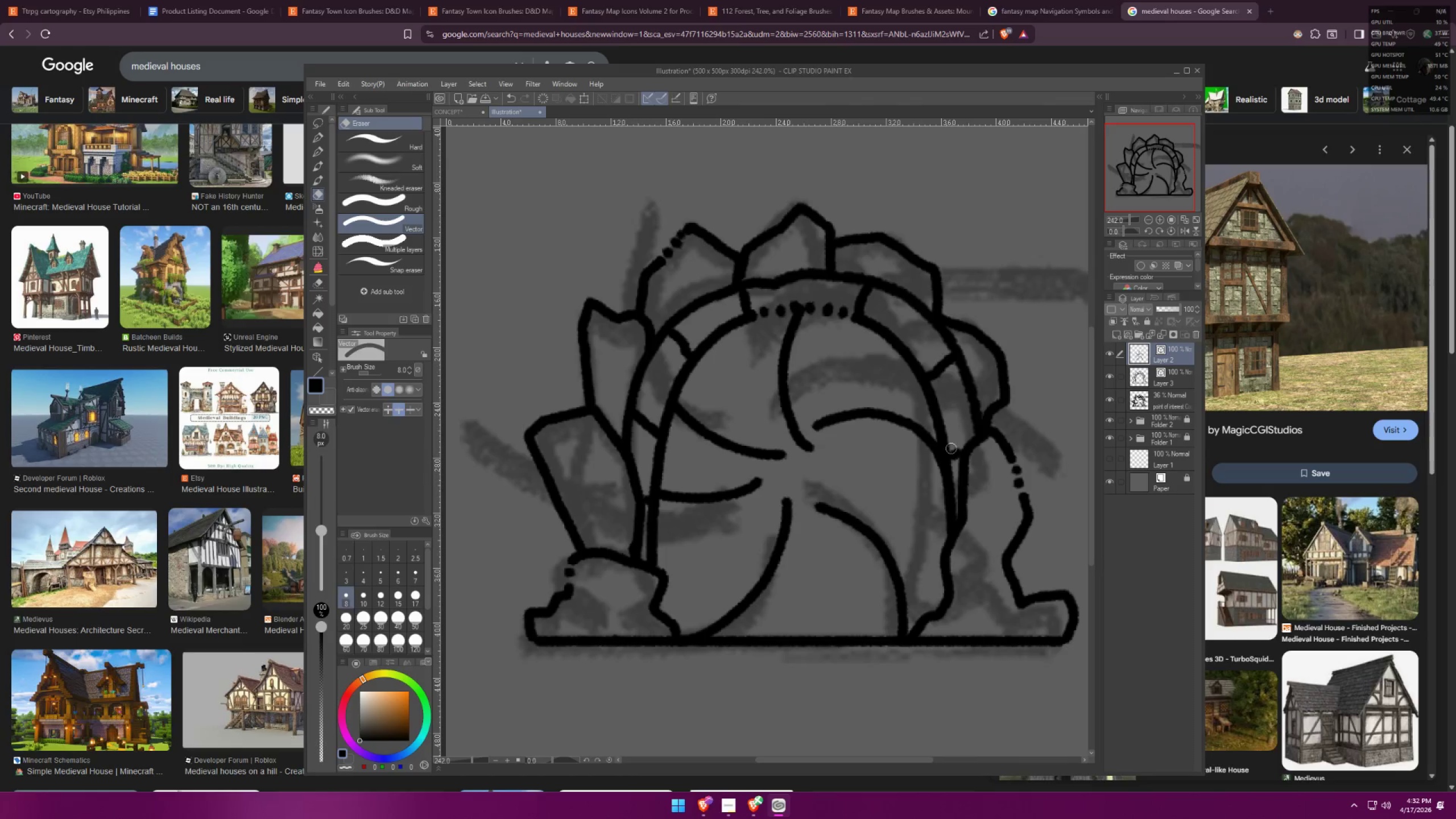 
left_click_drag(start_coordinate=[949, 441], to_coordinate=[963, 475])
 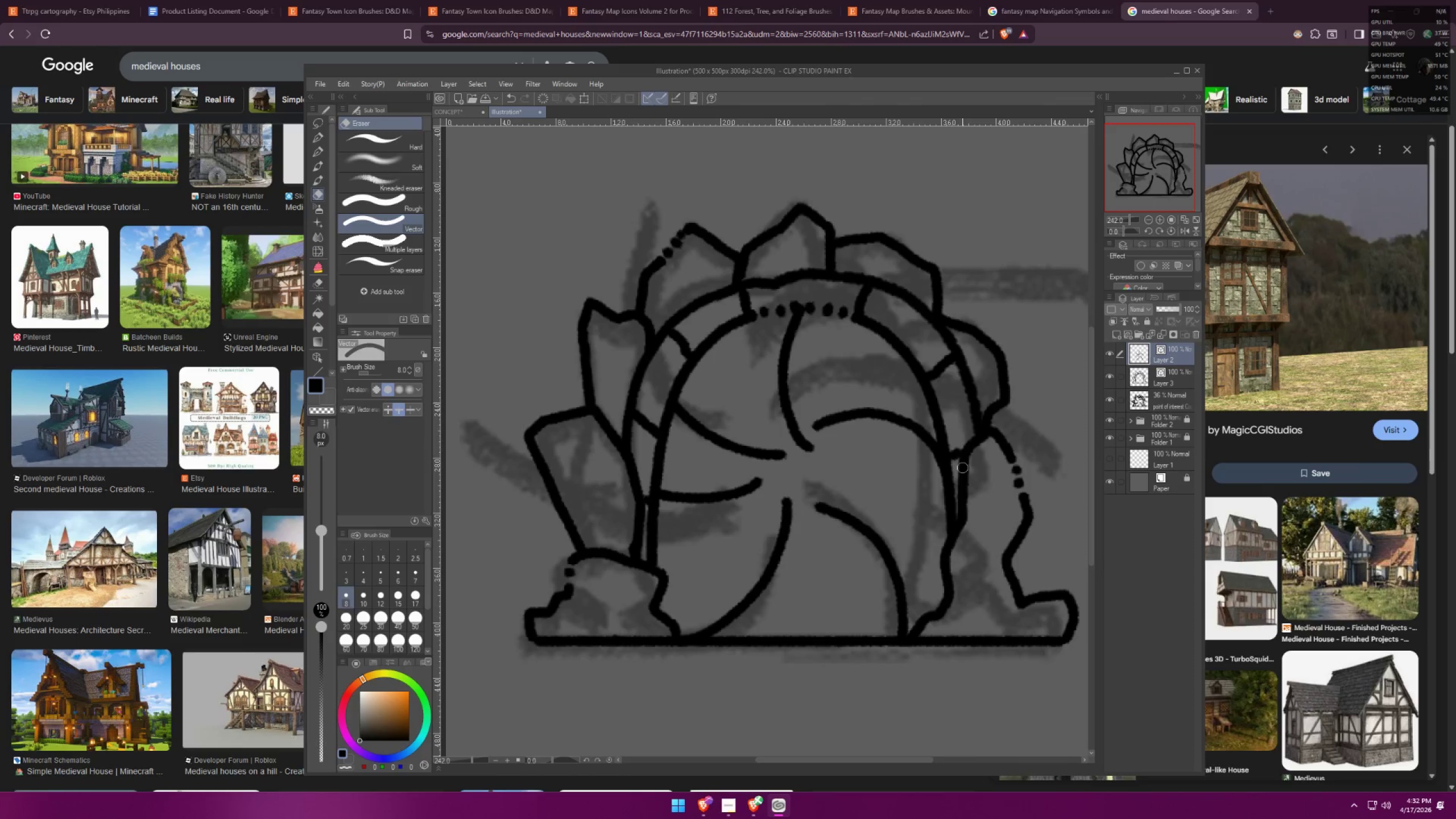 
left_click_drag(start_coordinate=[963, 439], to_coordinate=[965, 434])
 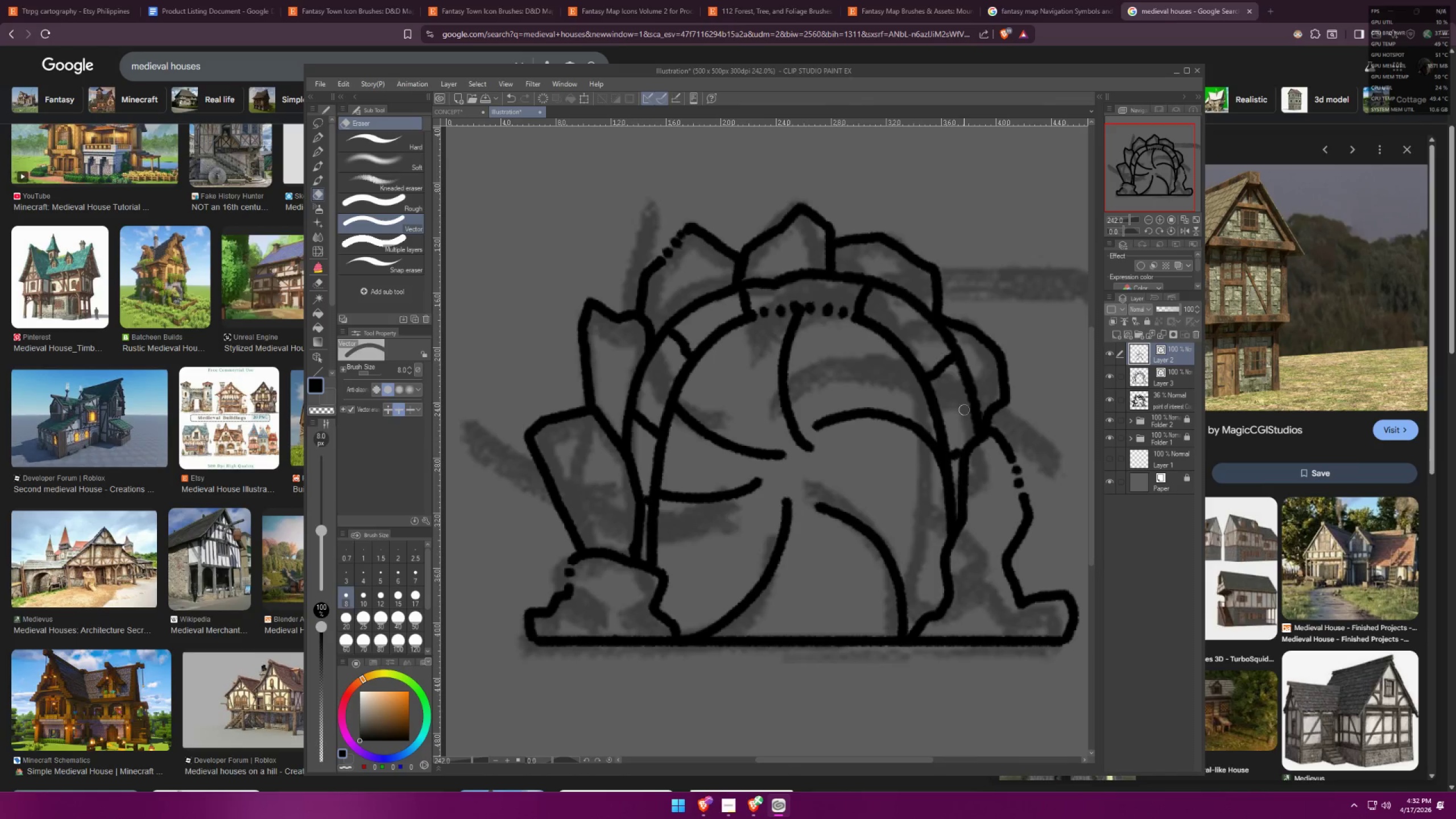 
left_click_drag(start_coordinate=[963, 408], to_coordinate=[821, 274])
 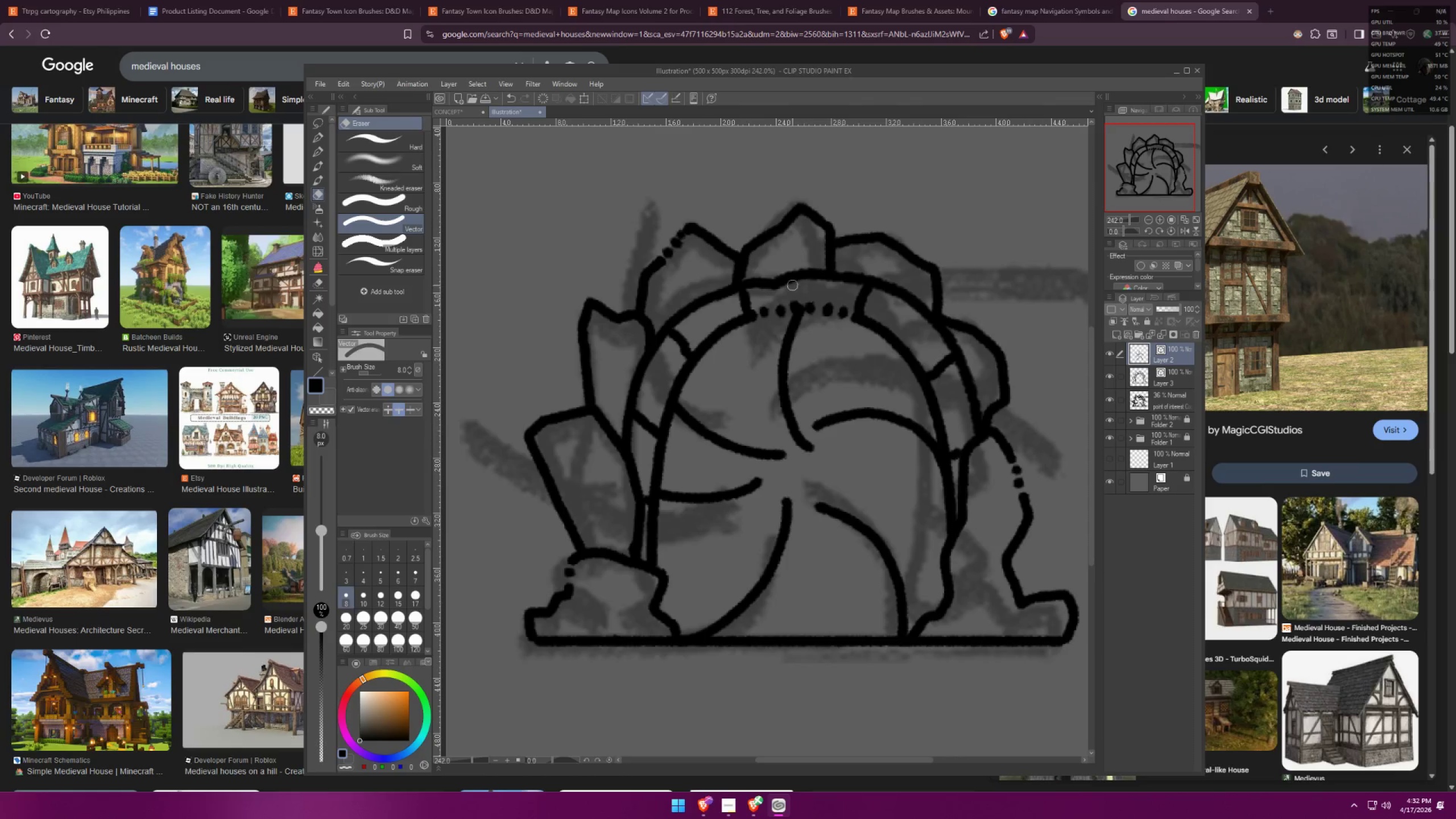 
scroll: coordinate [822, 357], scroll_direction: down, amount: 13.0
 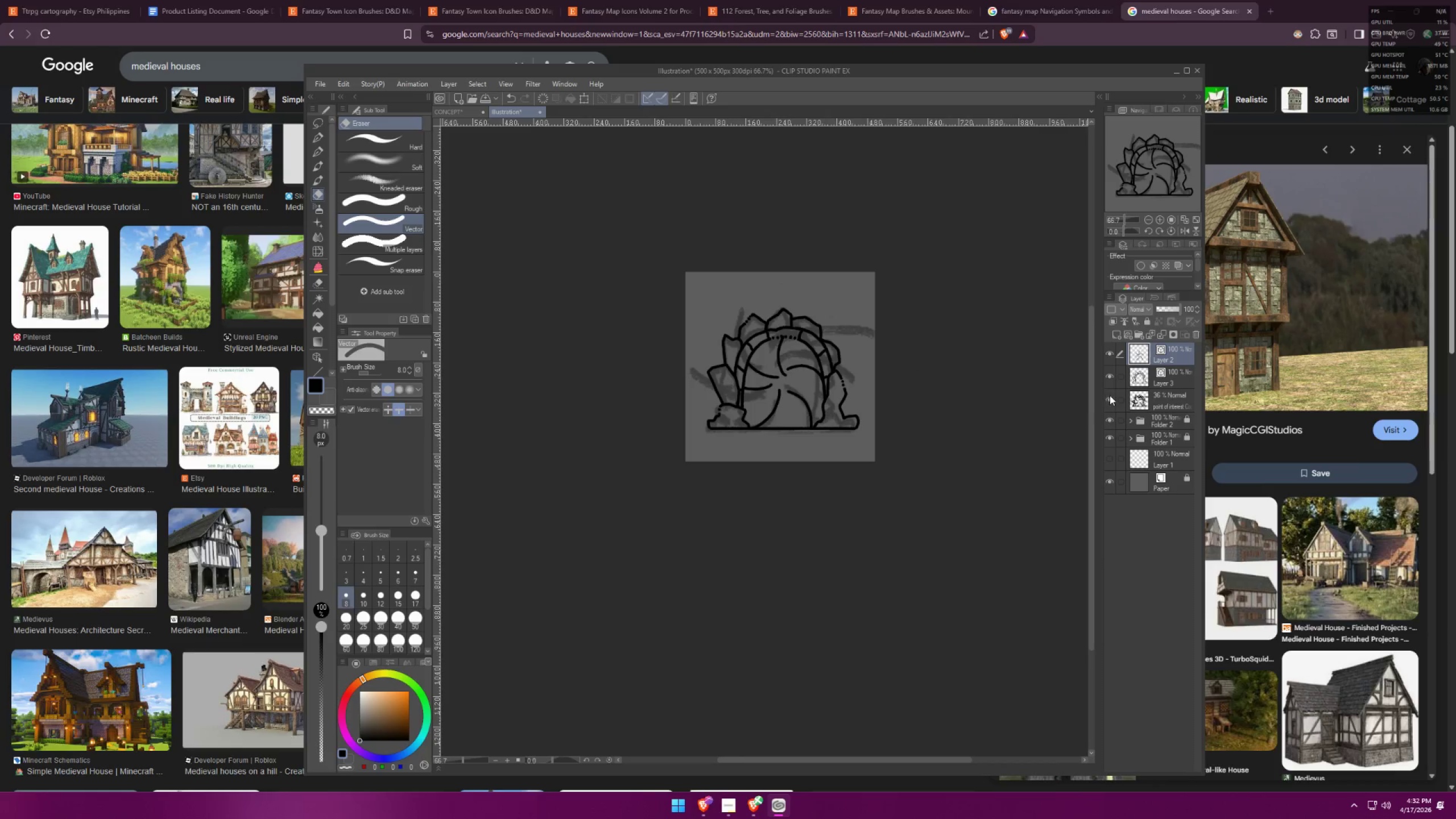 
scroll: coordinate [842, 384], scroll_direction: up, amount: 14.0
 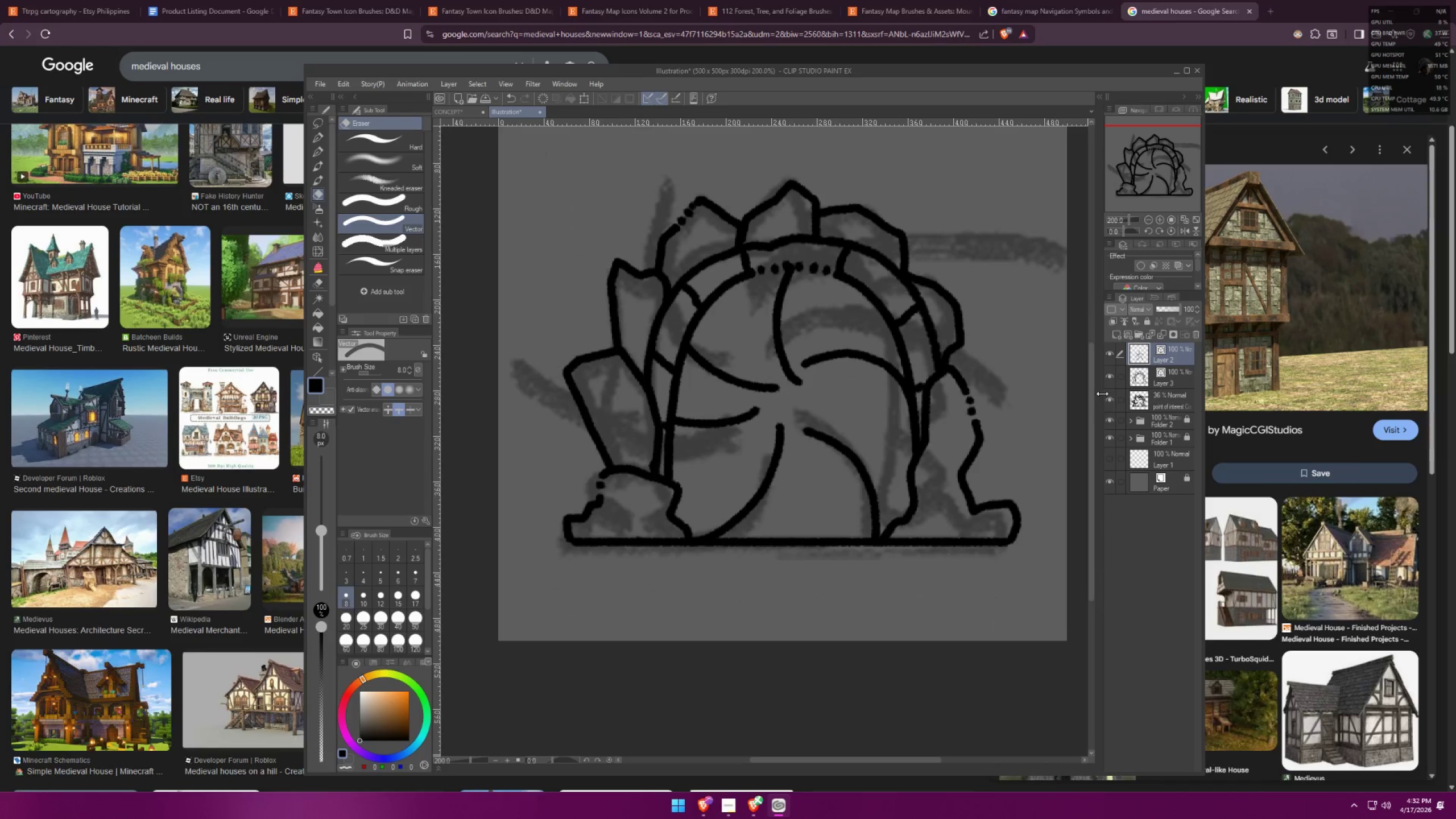 
left_click([1110, 379])
 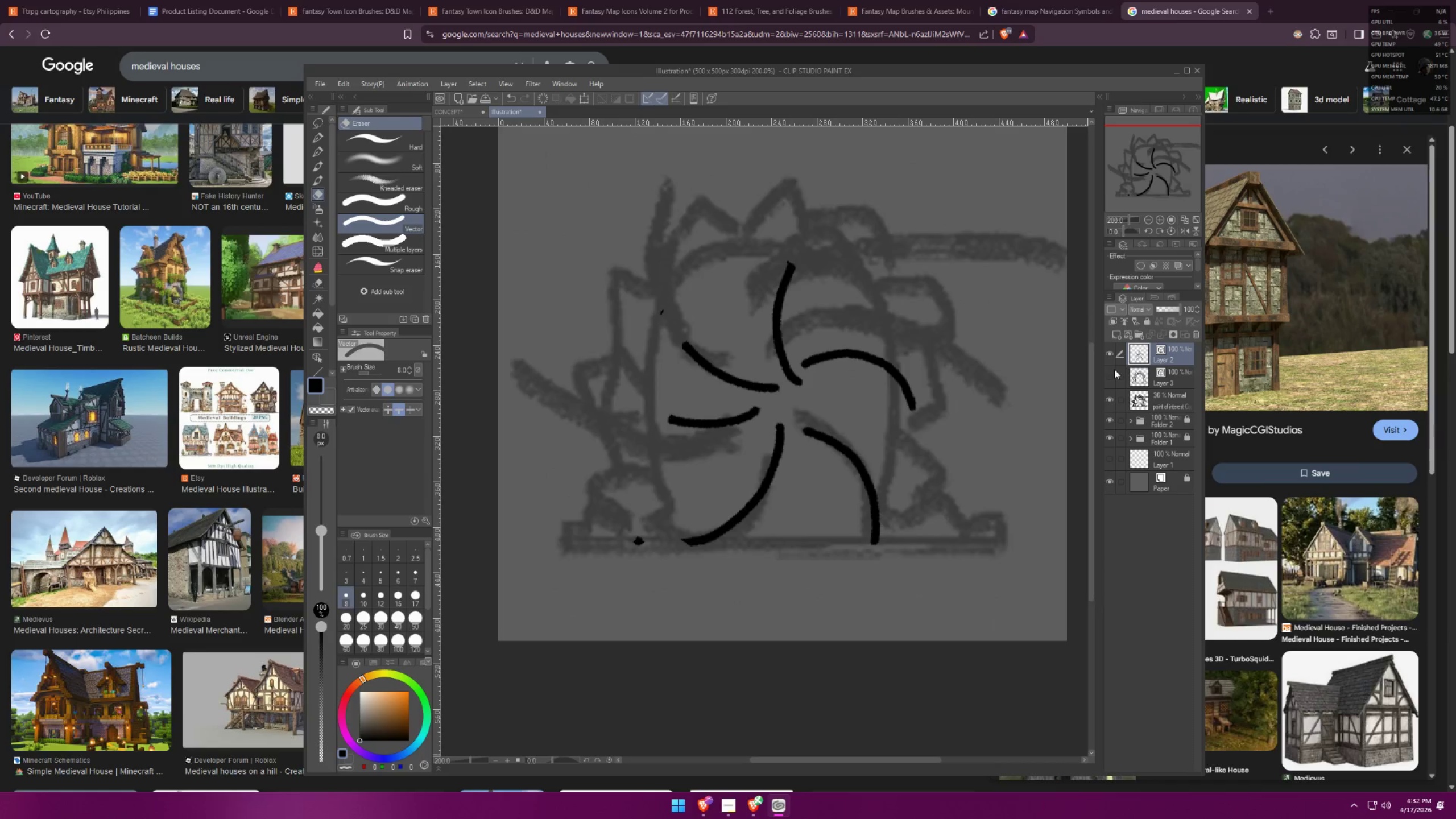 
double_click([1109, 398])
 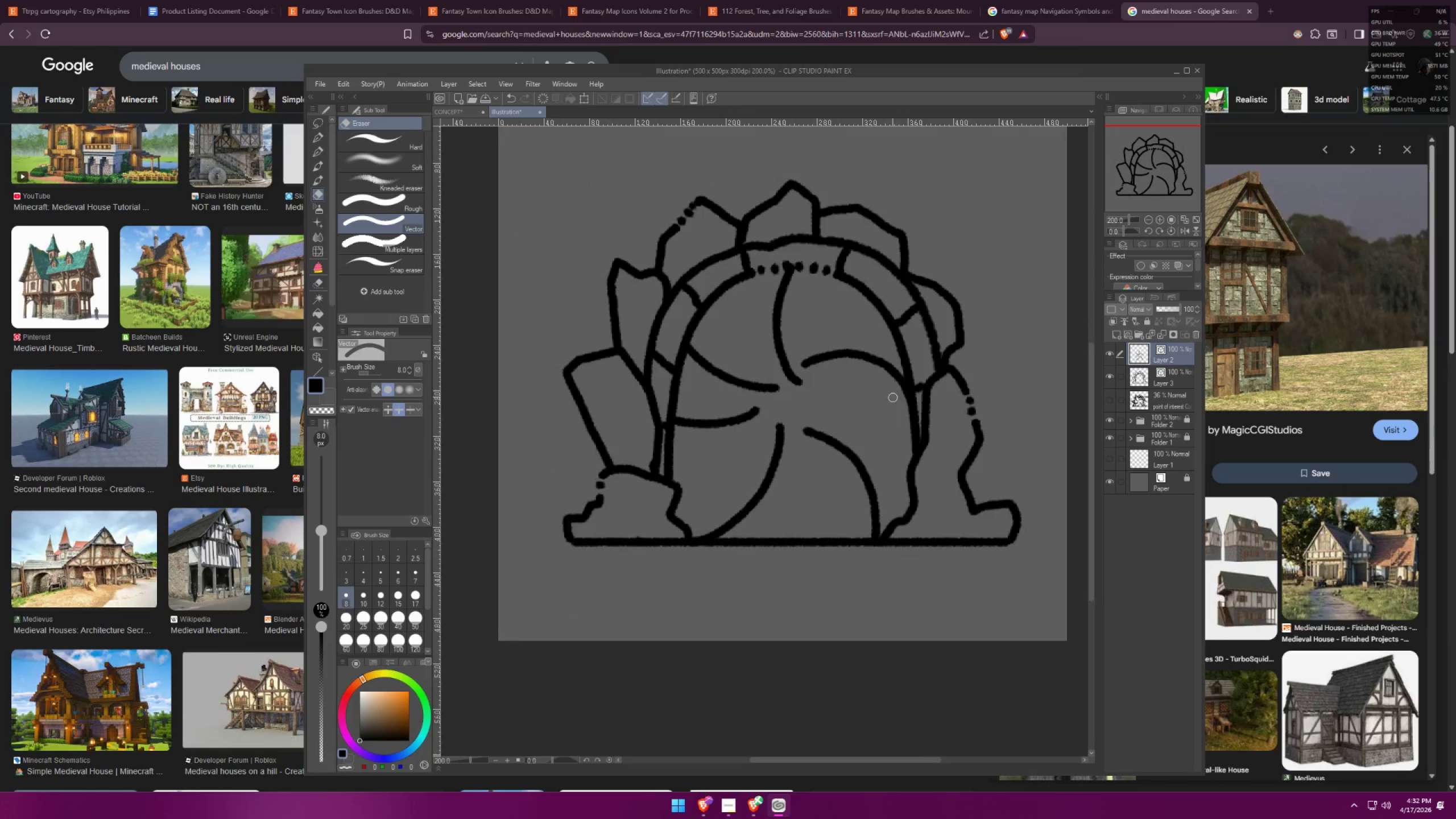 
scroll: coordinate [876, 334], scroll_direction: down, amount: 21.0
 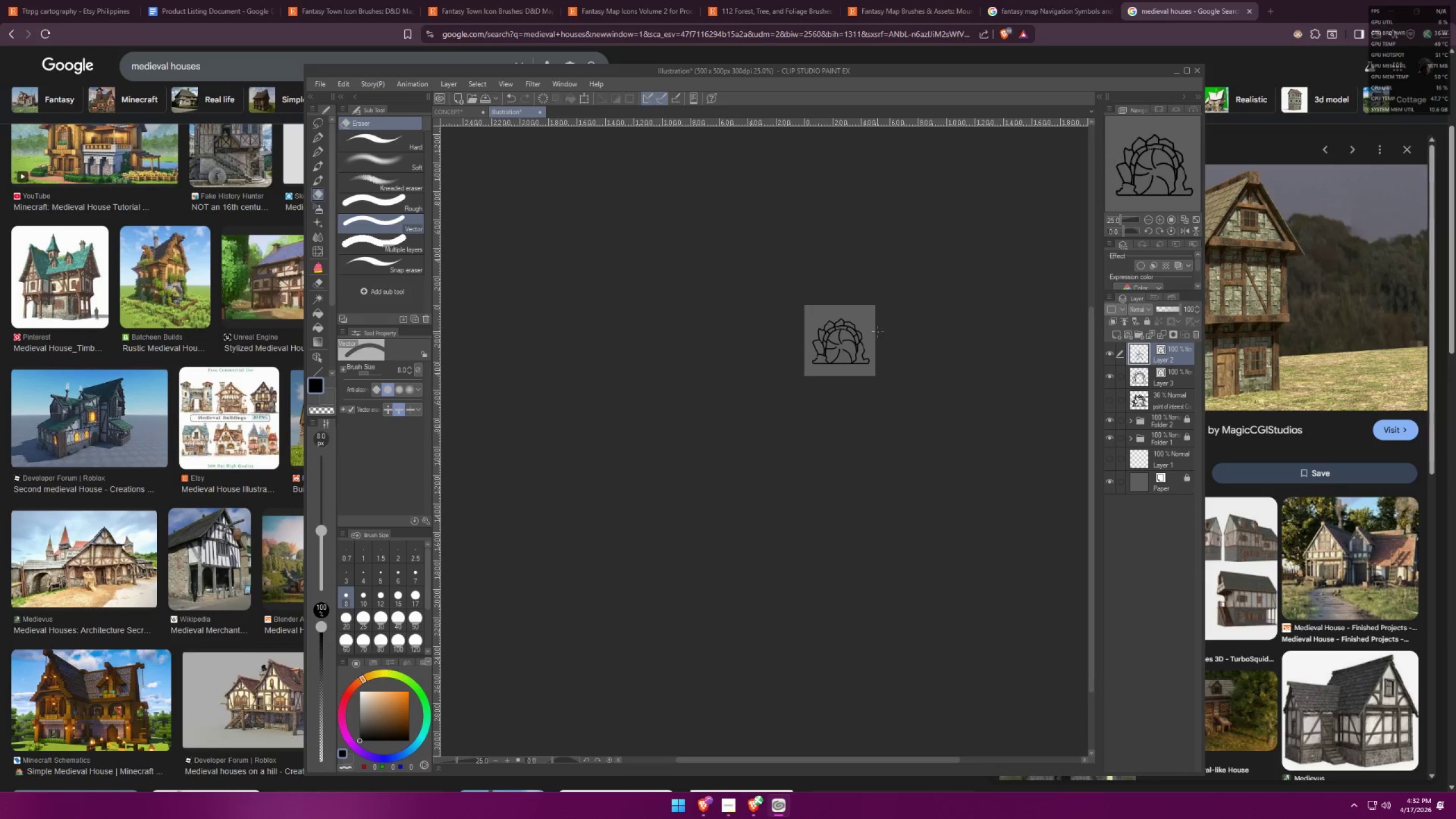 
scroll: coordinate [743, 380], scroll_direction: up, amount: 28.0
 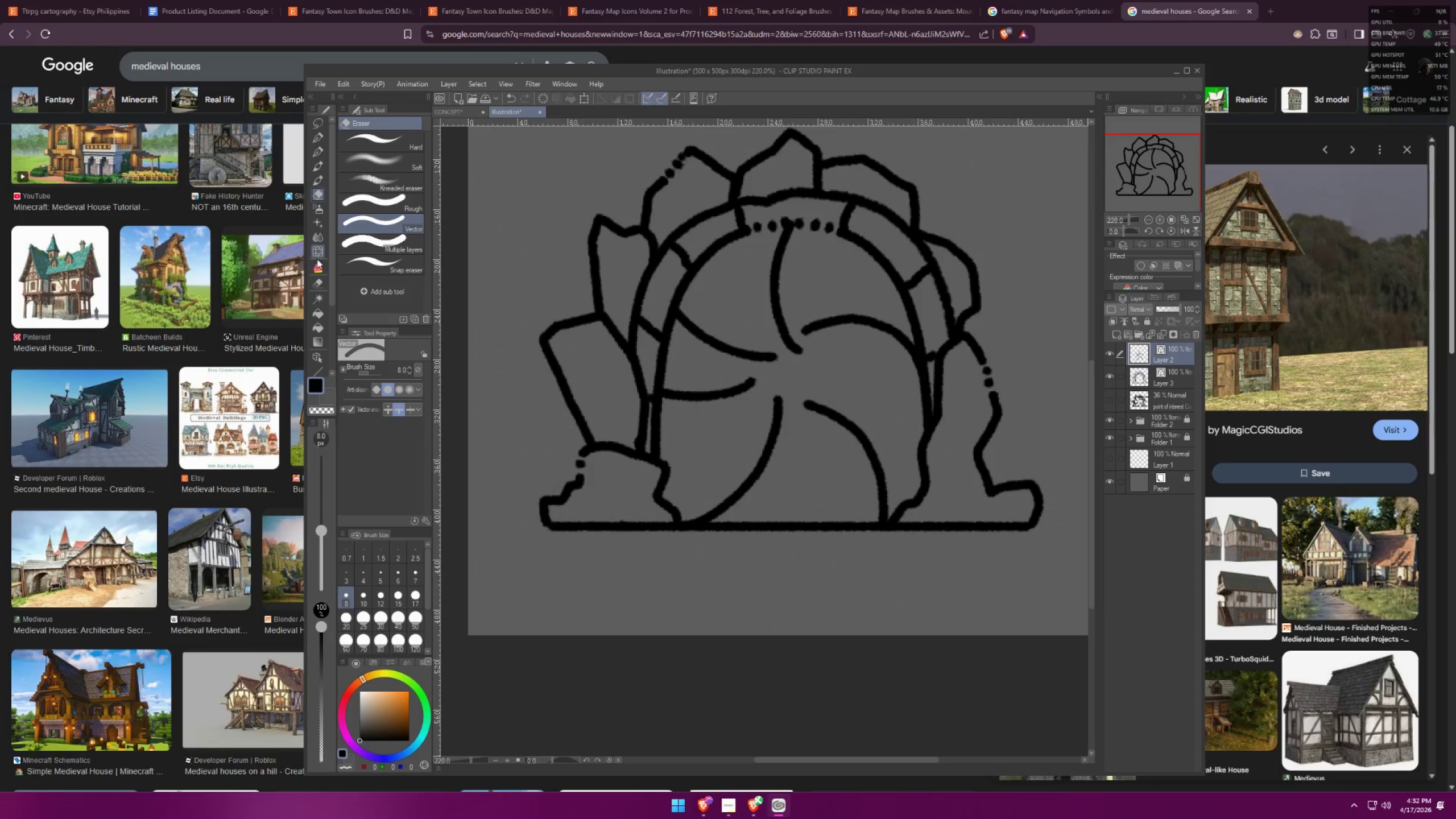 
scroll: coordinate [320, 312], scroll_direction: down, amount: 7.0
 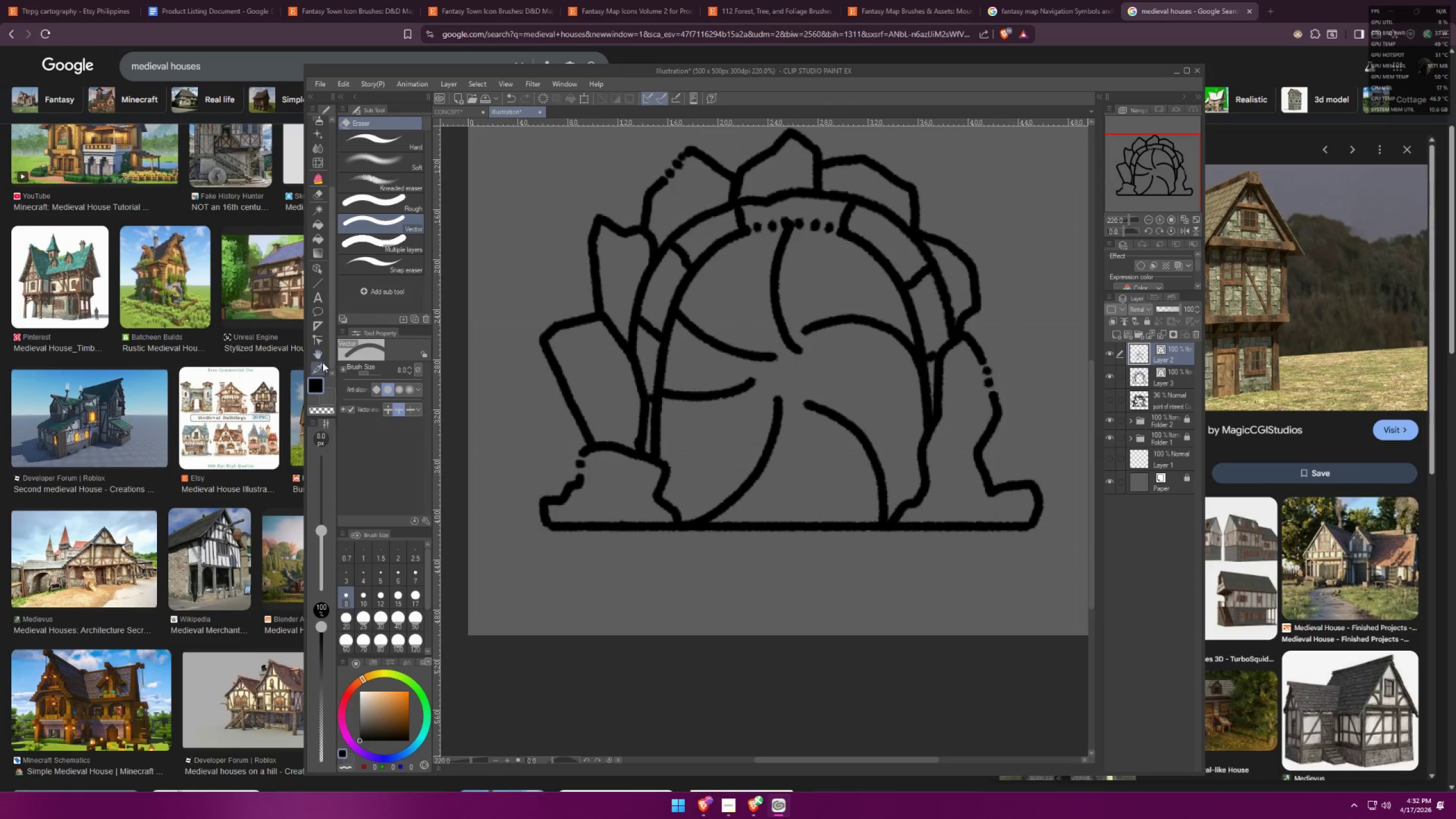 
left_click([318, 343])
 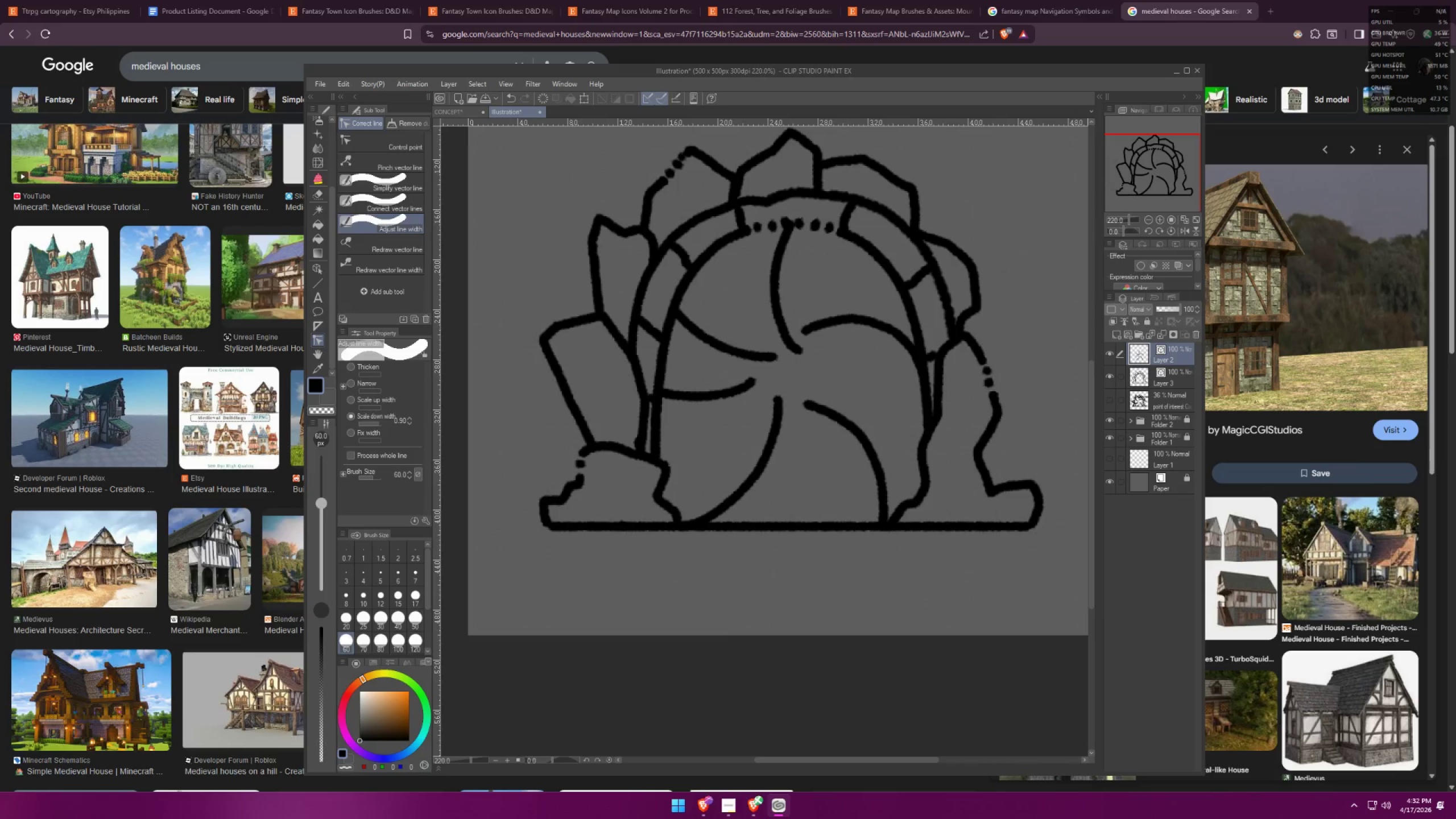 
left_click([767, 394])
 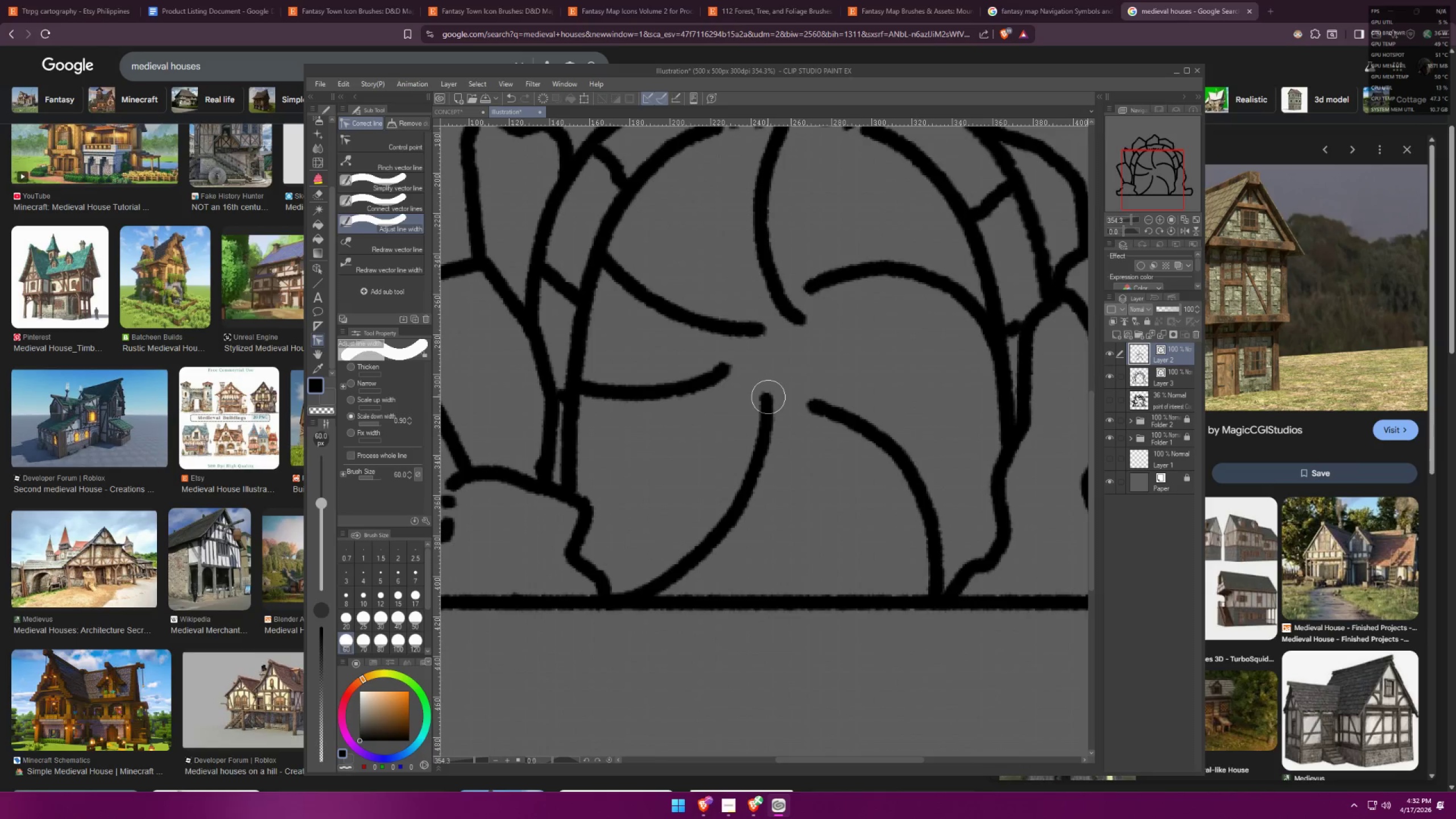 
scroll: coordinate [794, 399], scroll_direction: up, amount: 5.0
 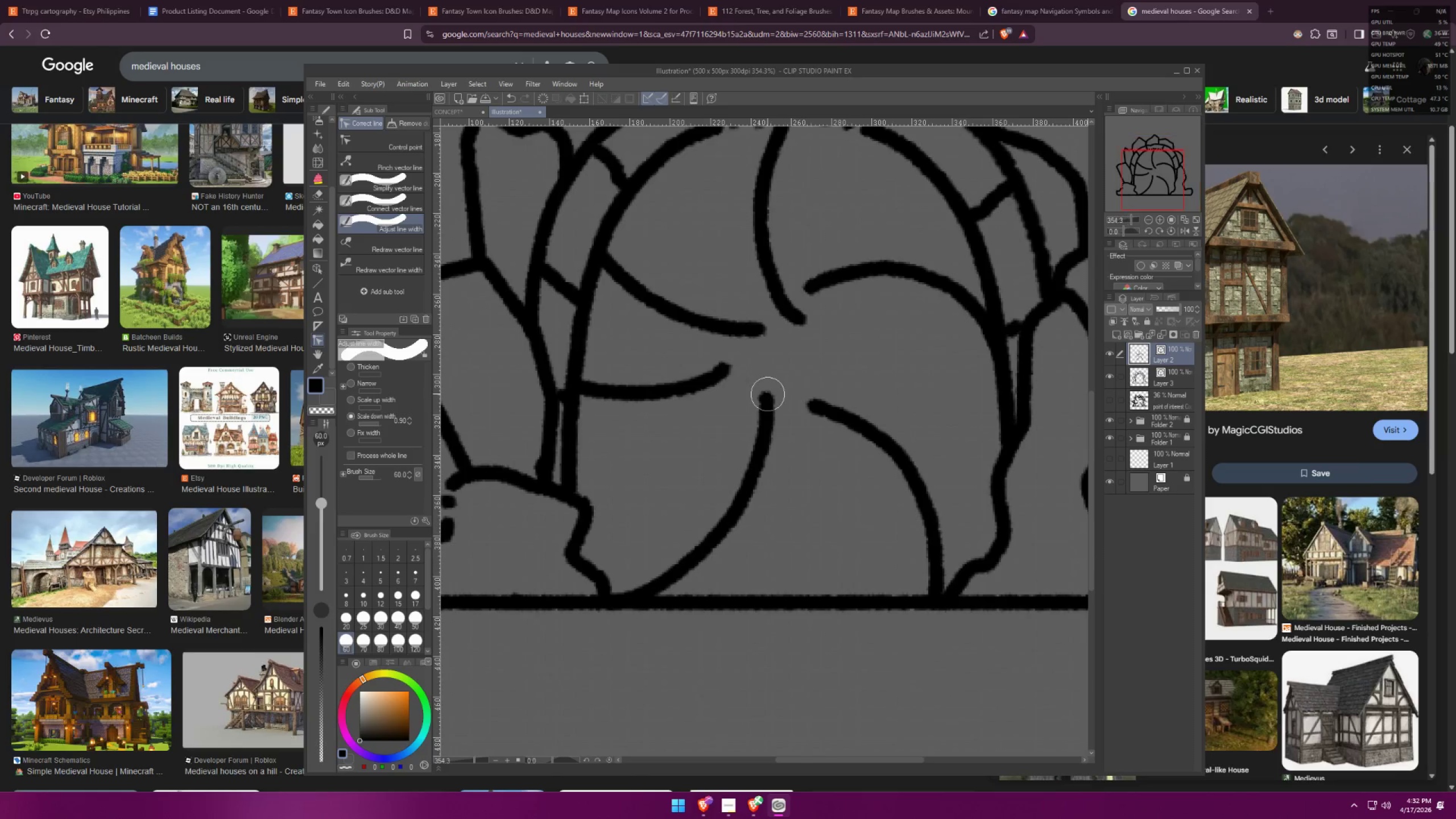 
double_click([768, 397])
 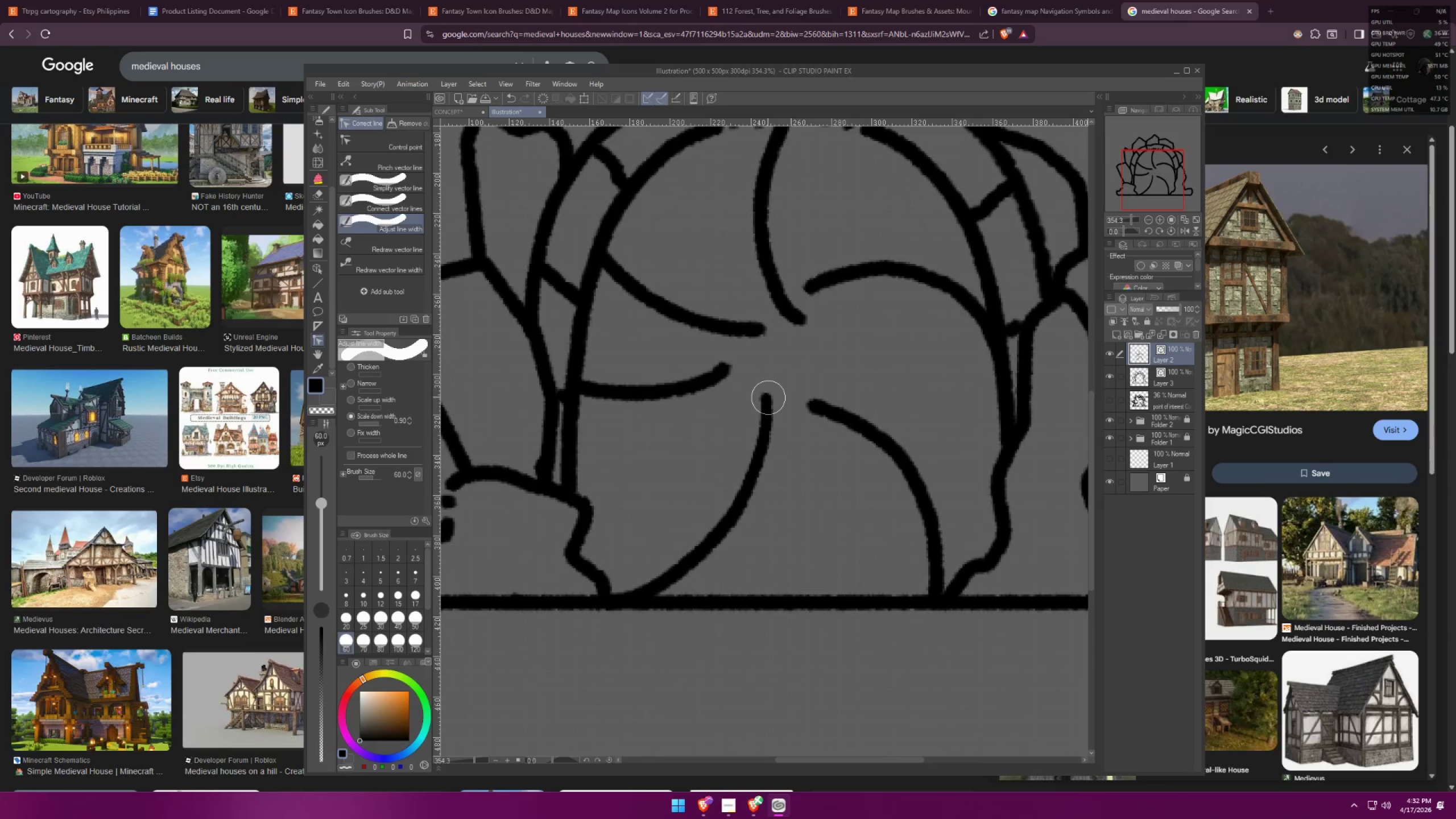 
triple_click([768, 397])
 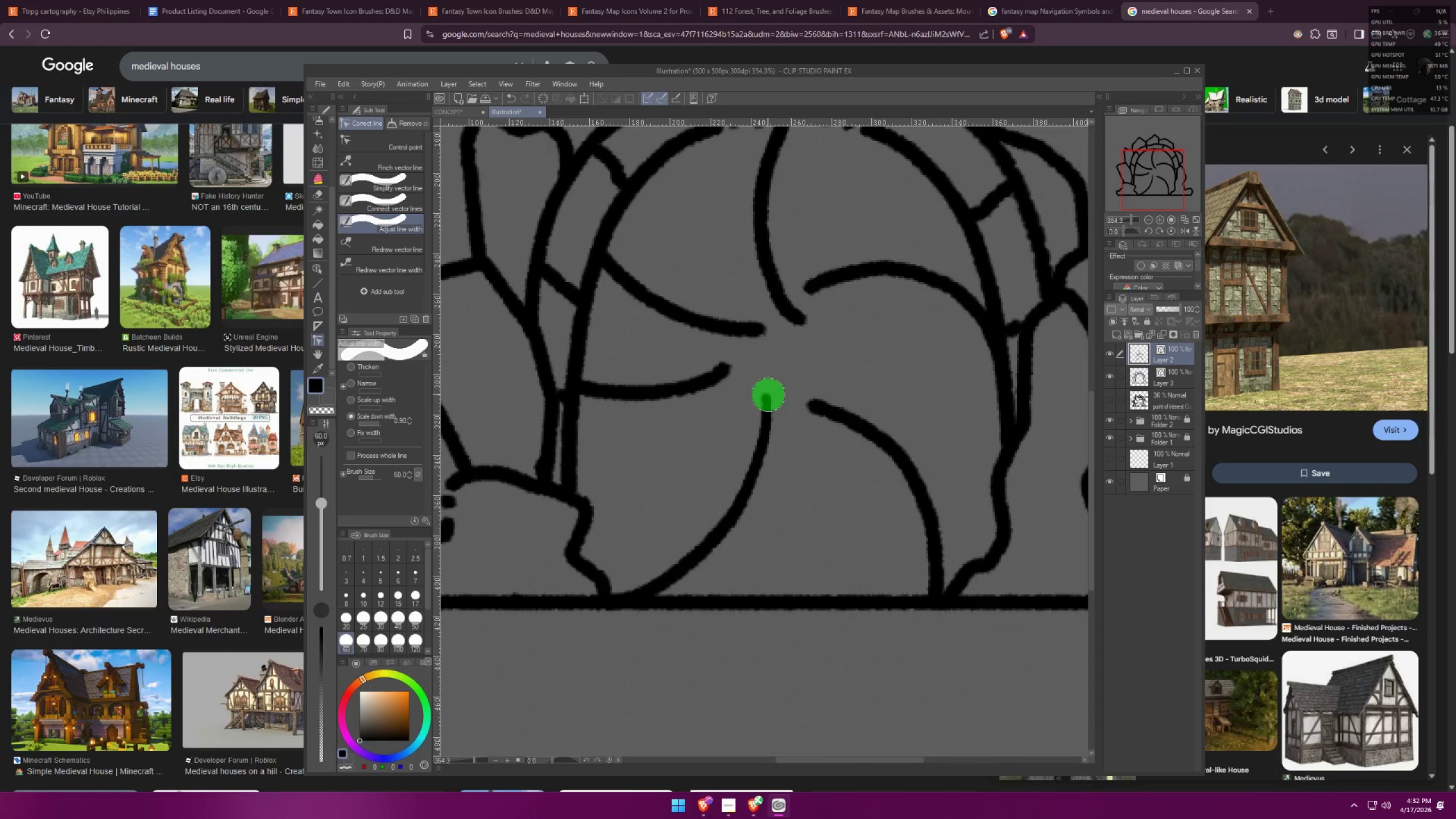 
triple_click([769, 391])
 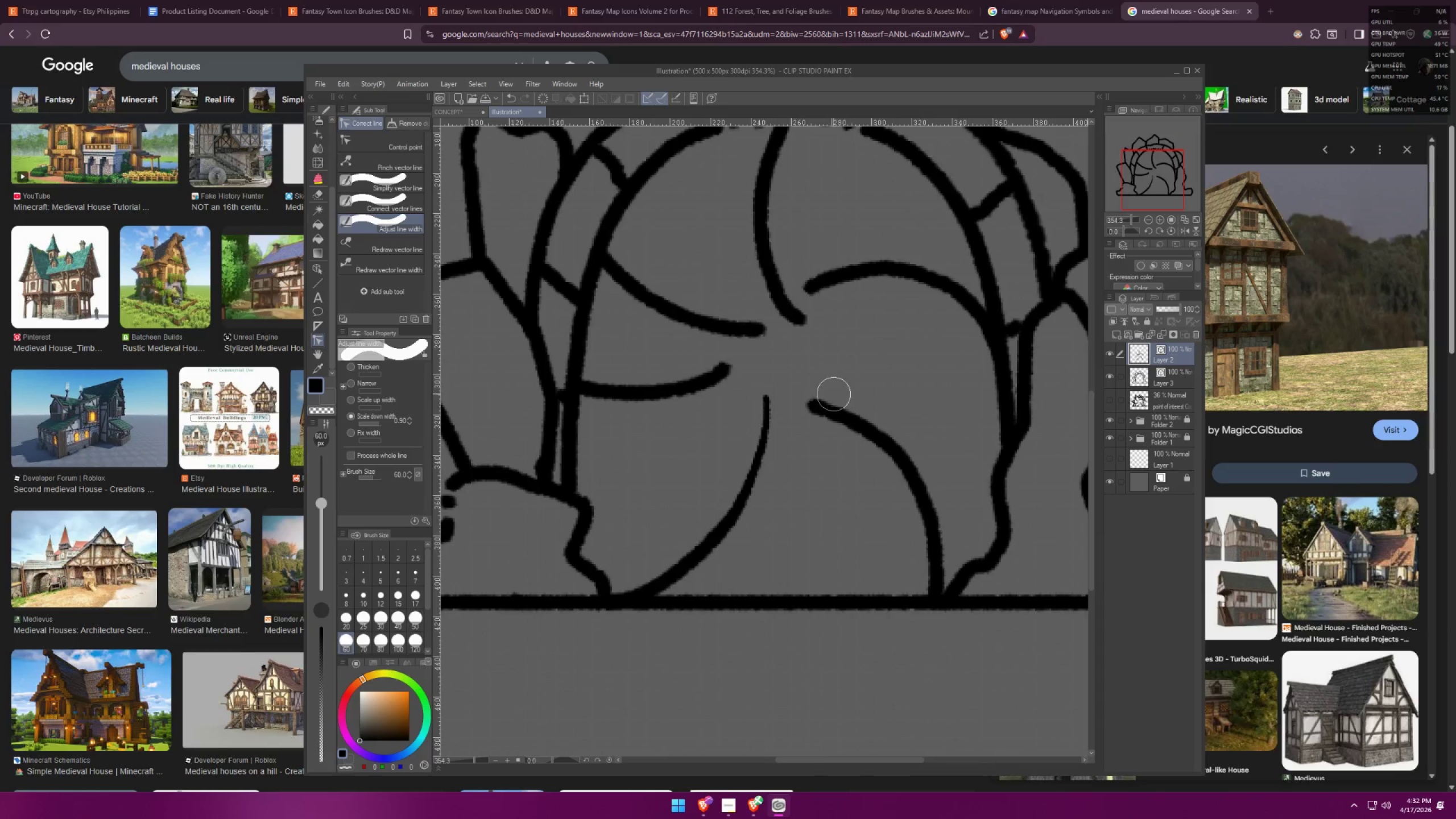 
triple_click([815, 399])
 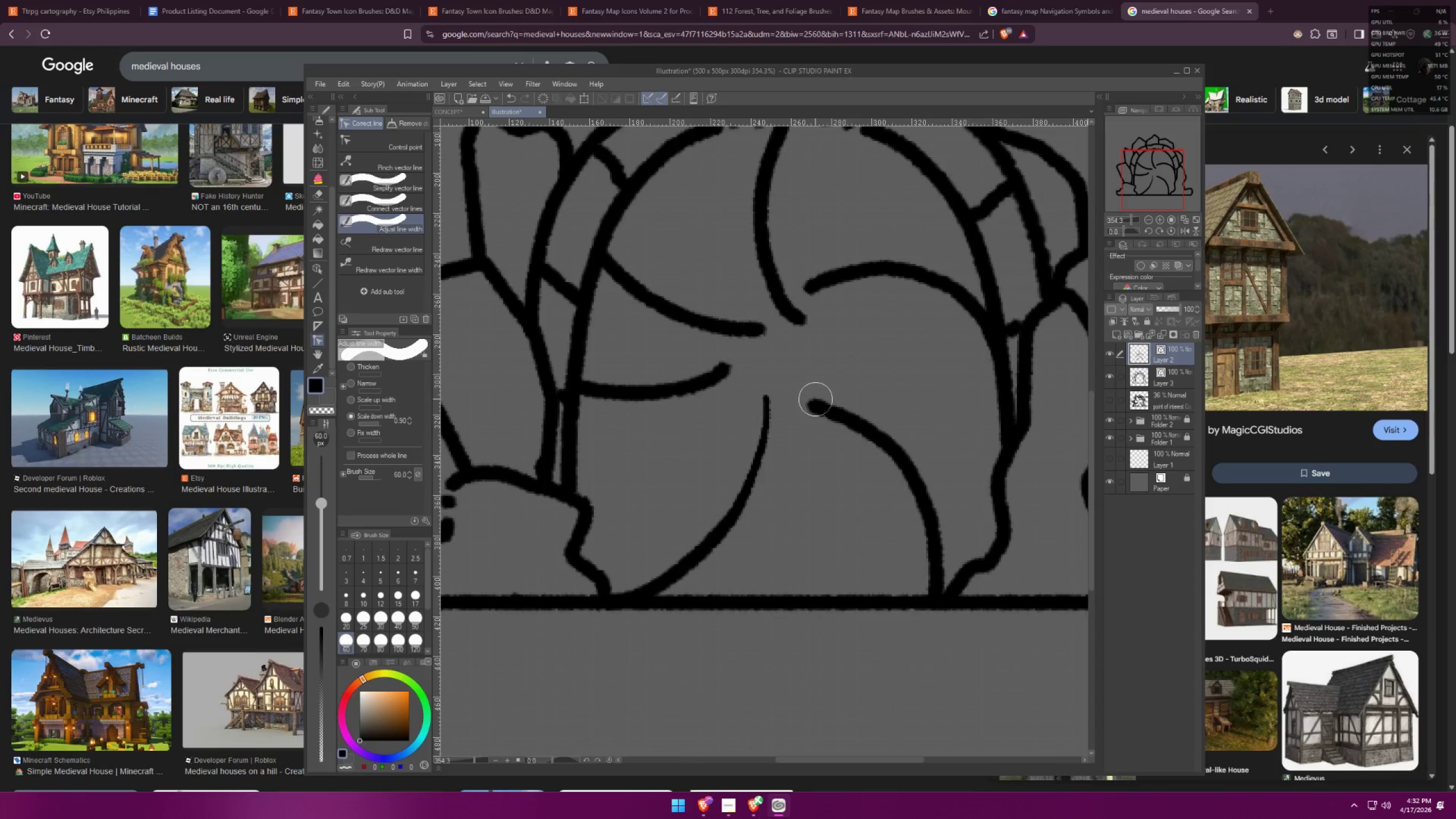 
triple_click([814, 399])
 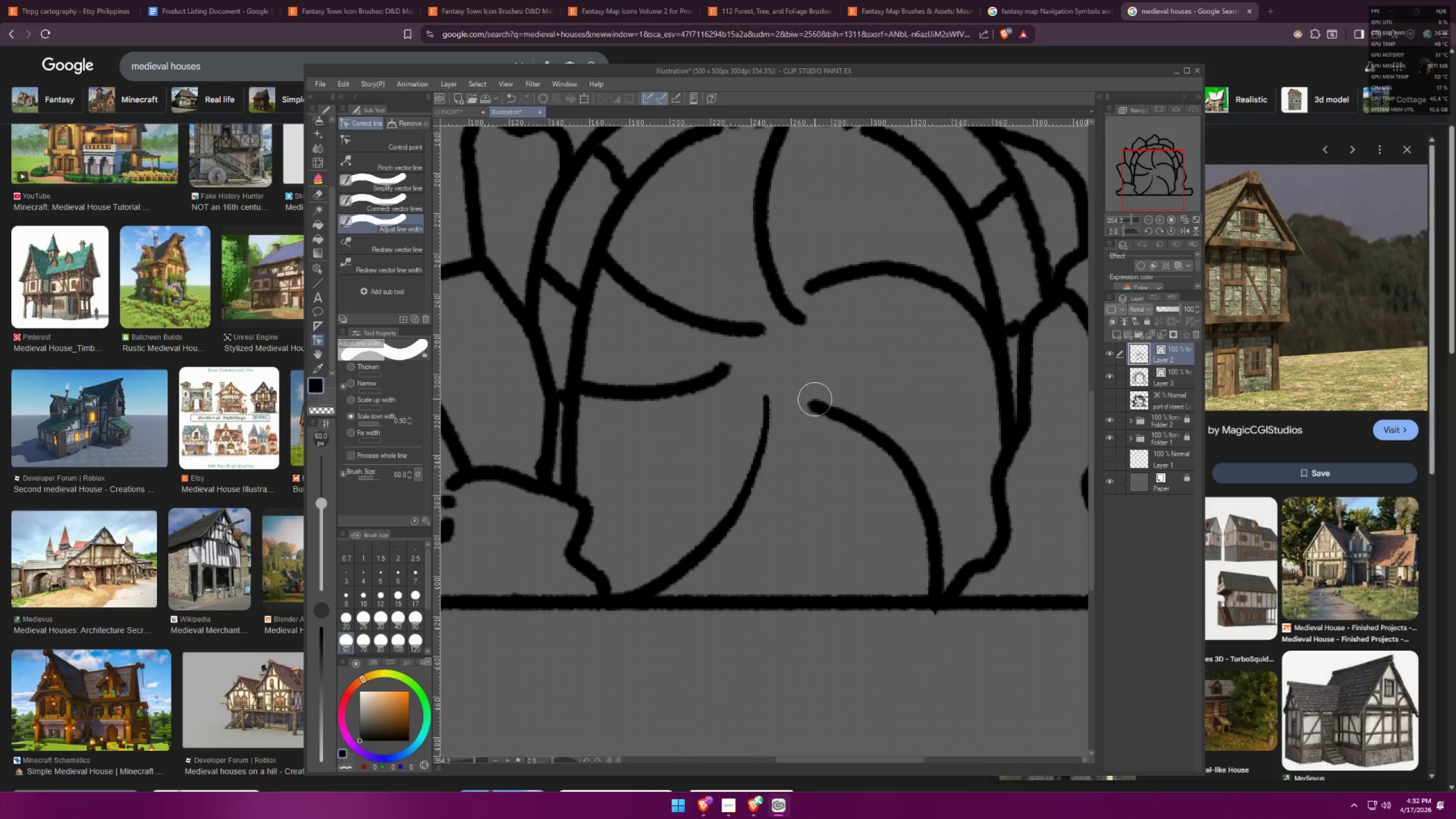 
triple_click([814, 399])
 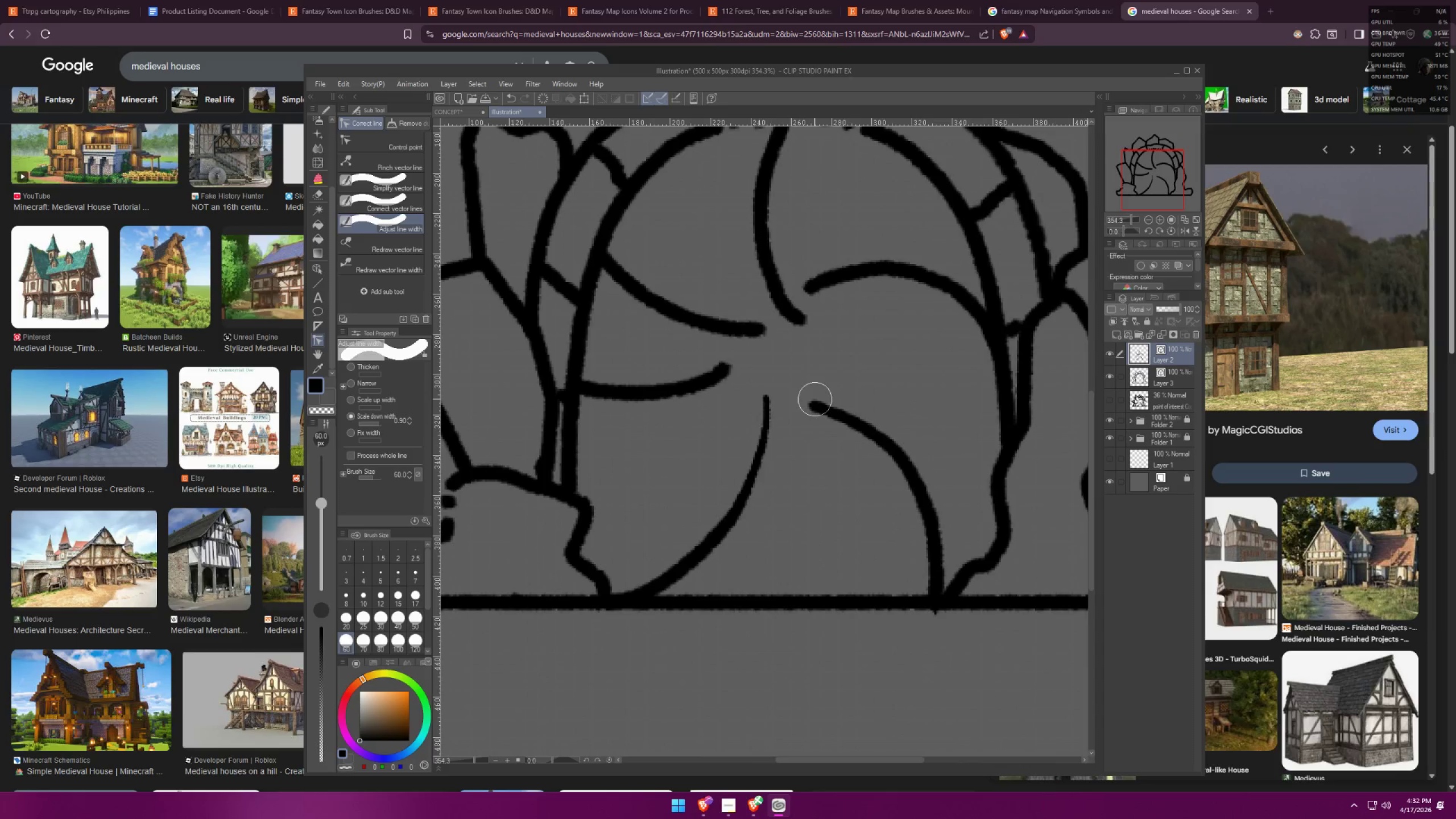 
left_click_drag(start_coordinate=[812, 399], to_coordinate=[809, 399])
 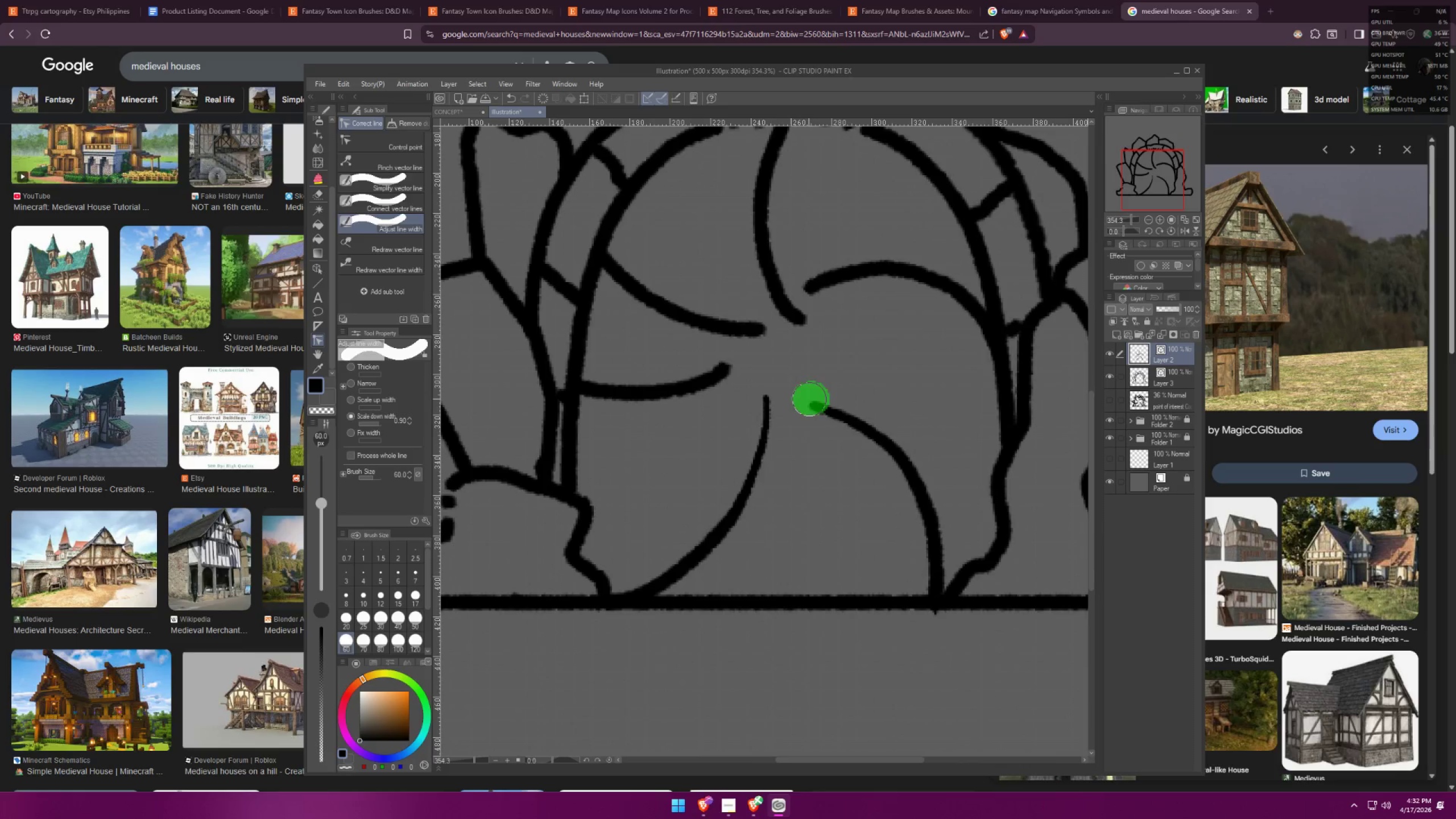 
triple_click([806, 398])
 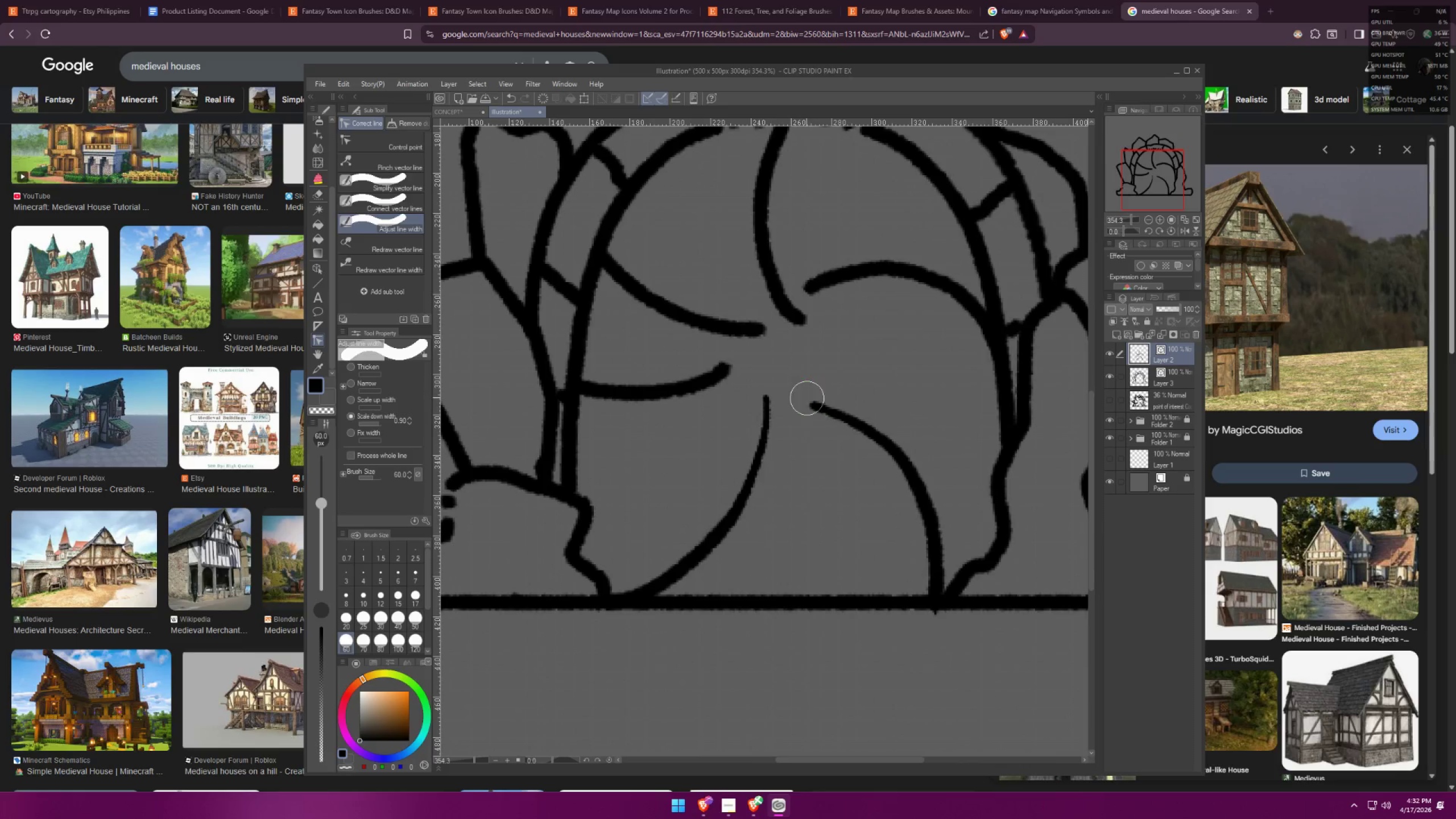 
triple_click([806, 398])
 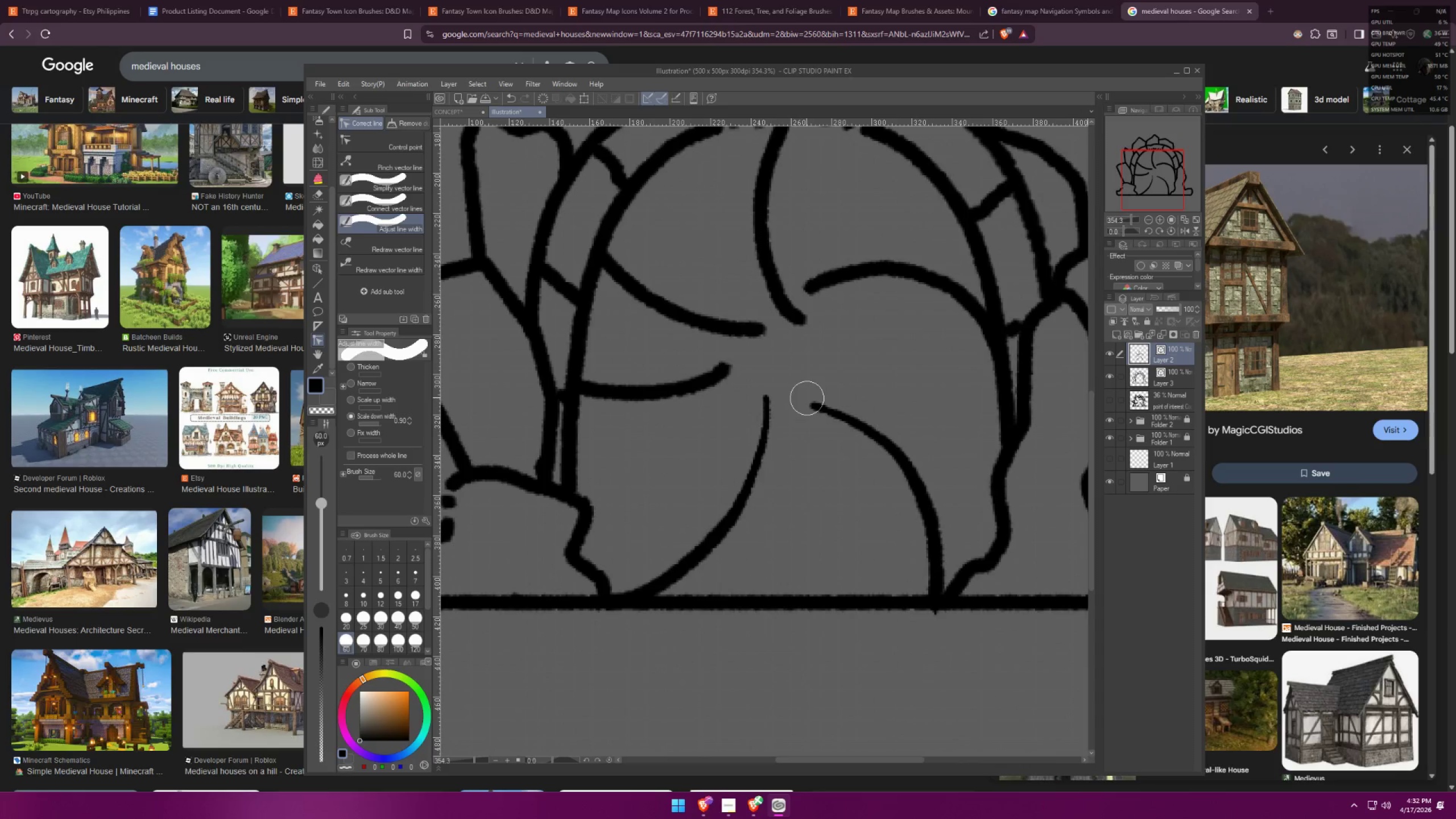 
triple_click([806, 398])
 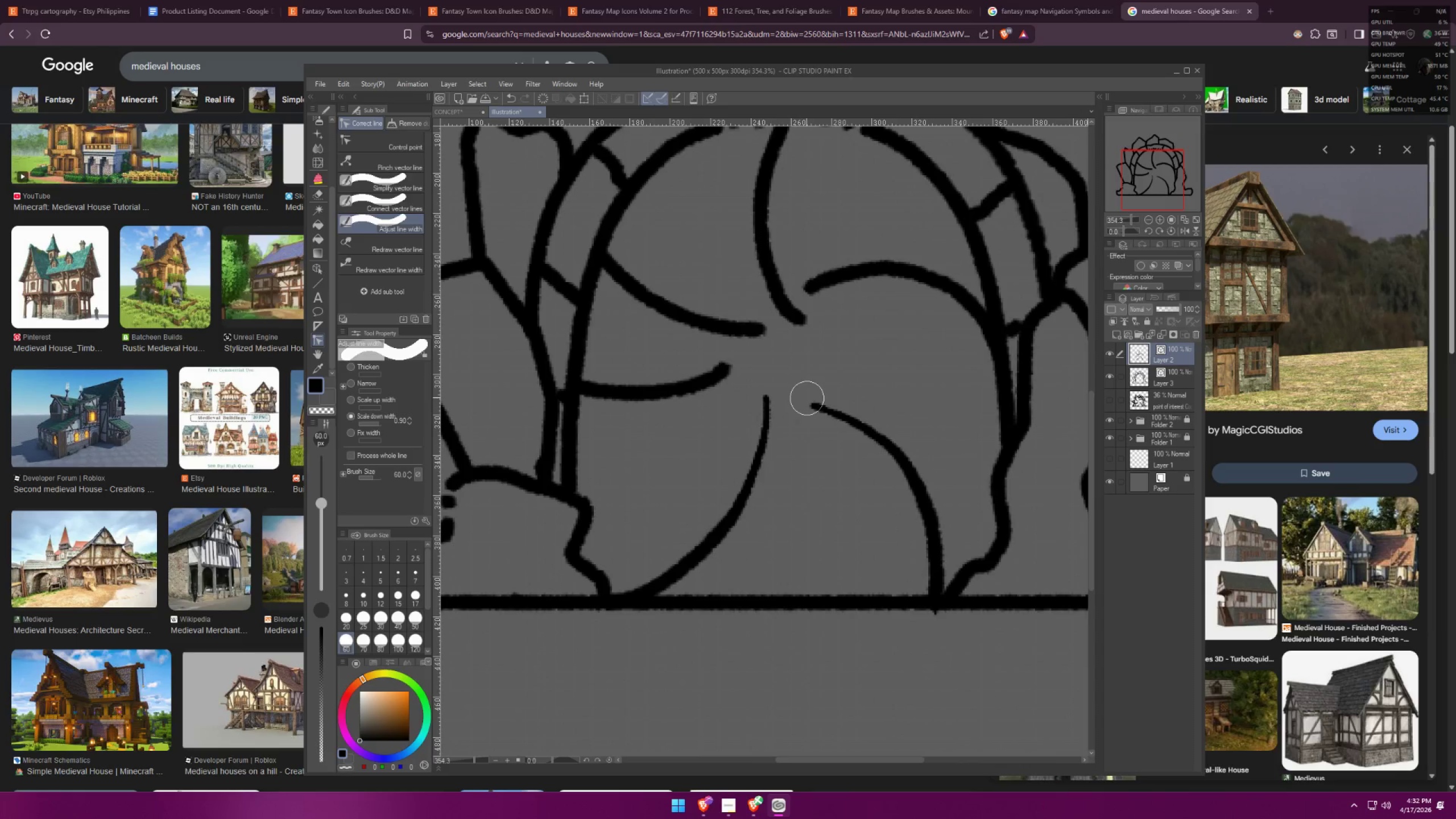 
triple_click([806, 398])
 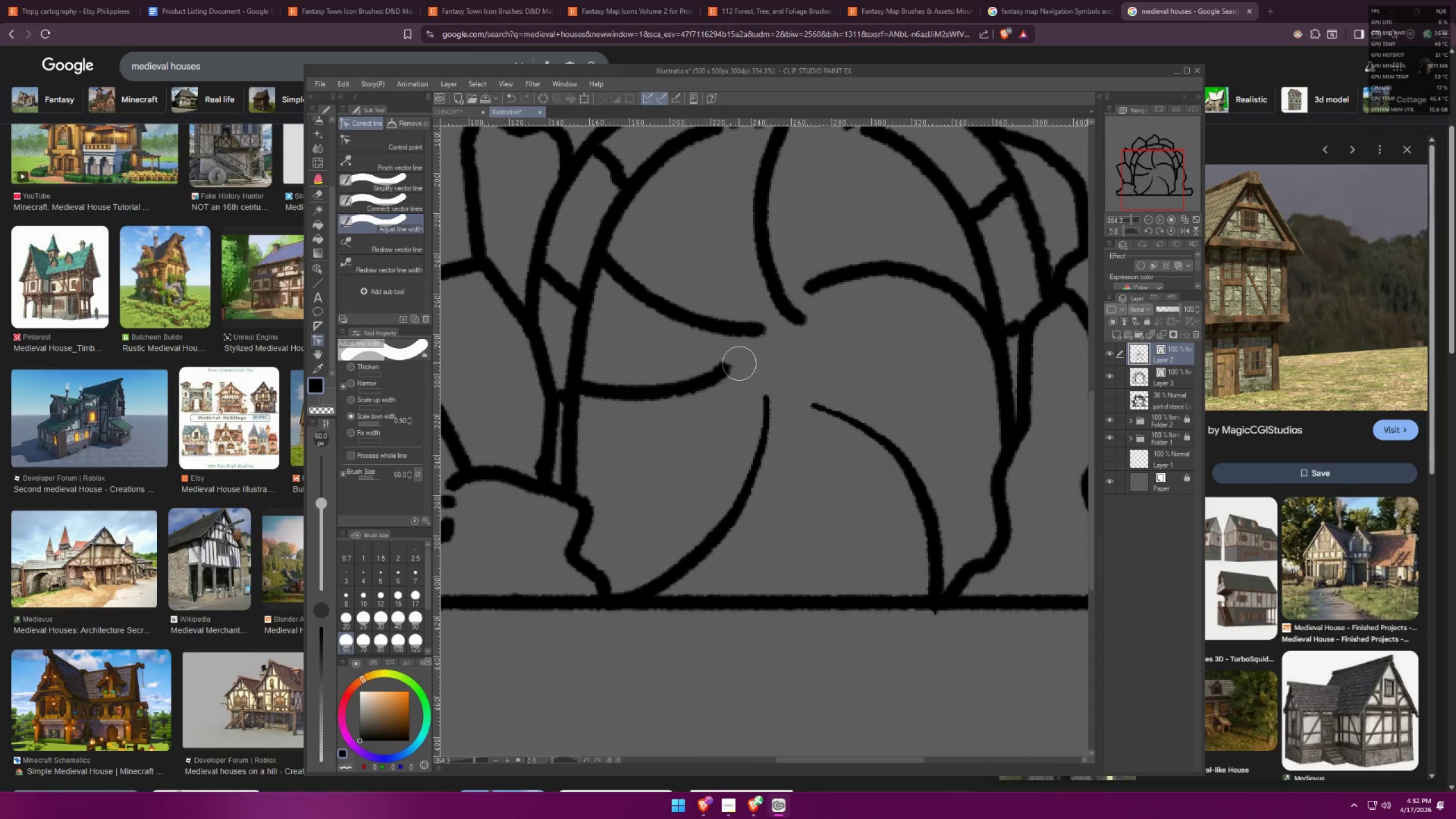 
triple_click([733, 363])
 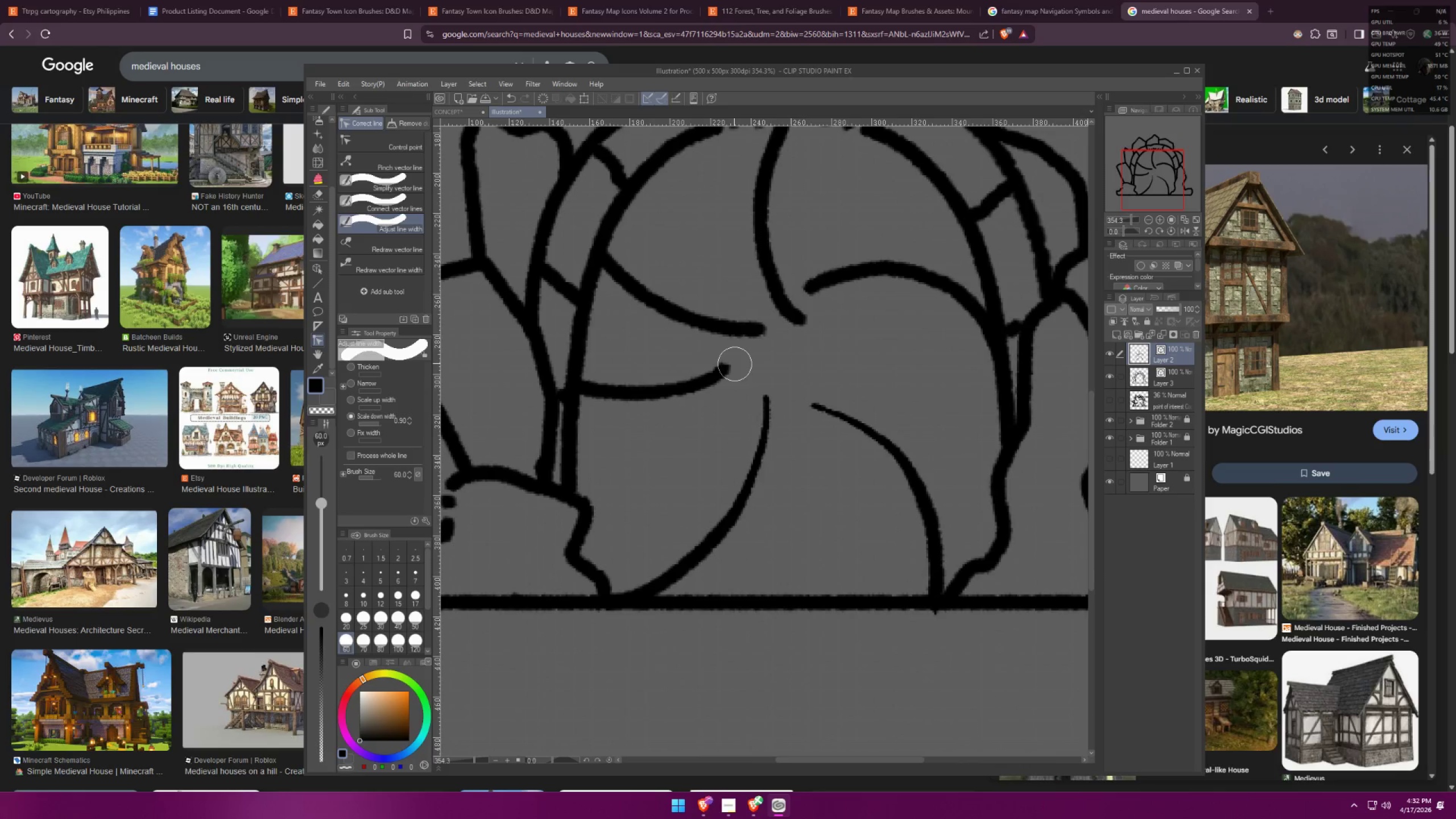 
triple_click([734, 363])
 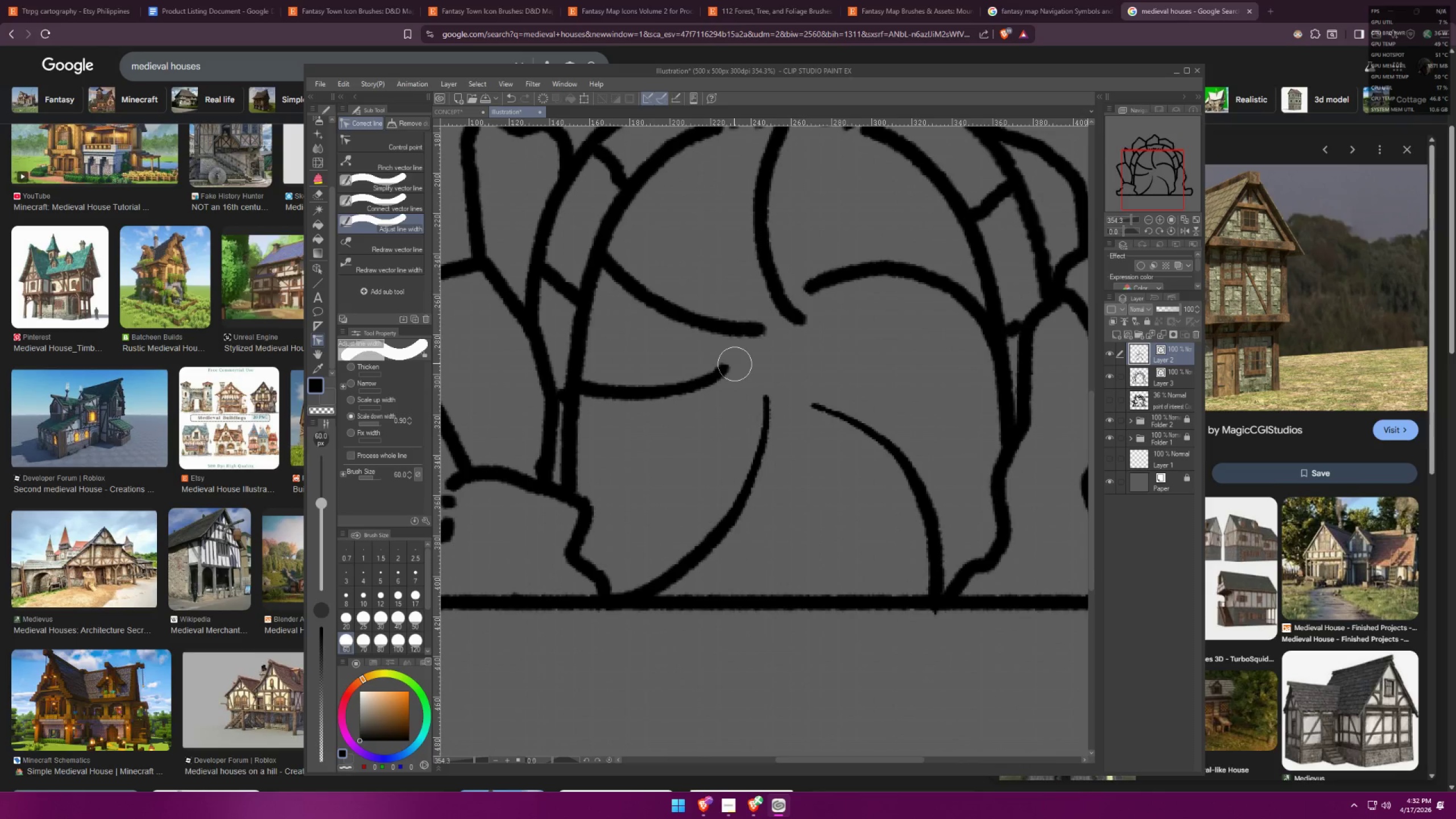 
triple_click([734, 364])
 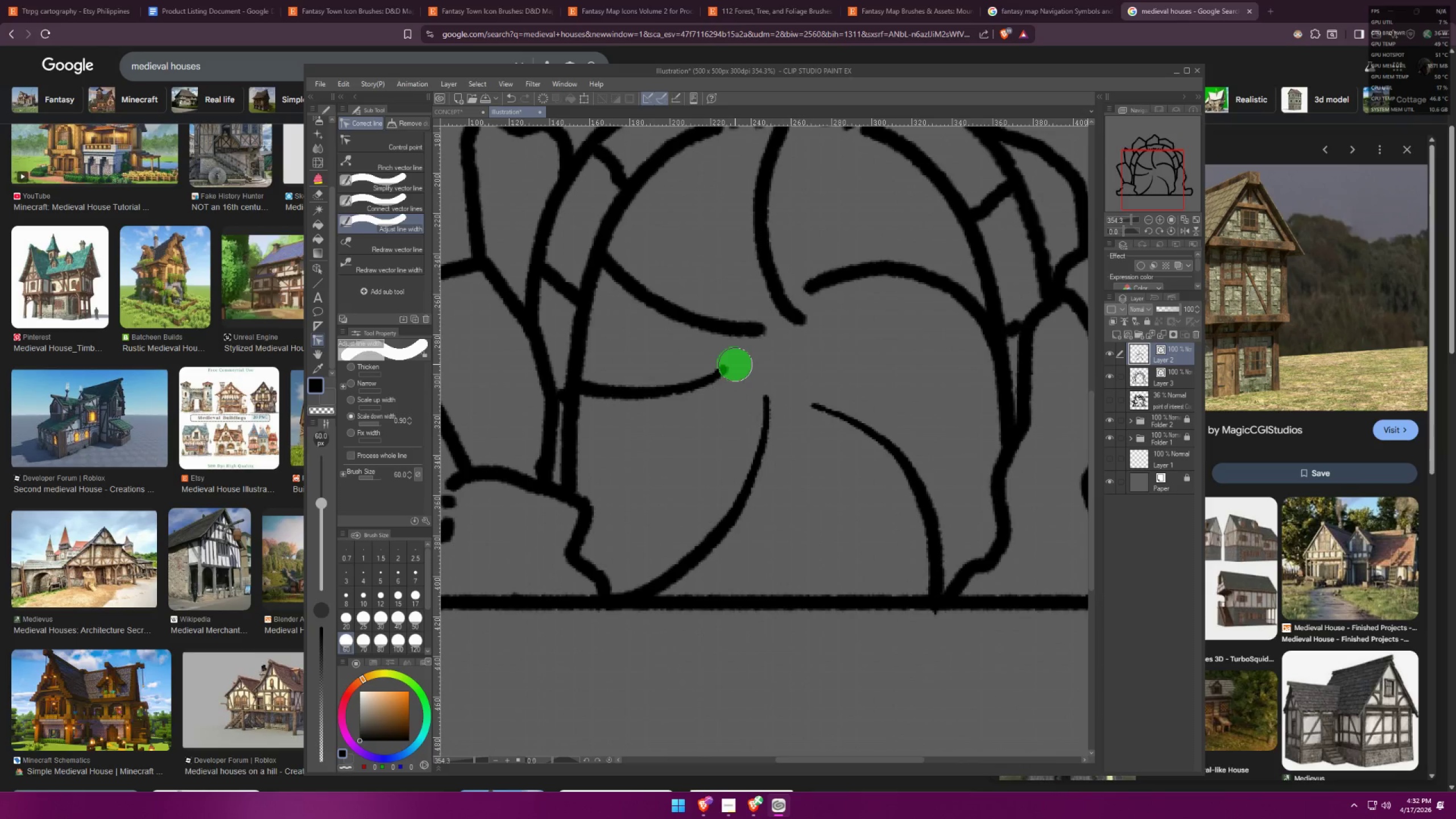 
triple_click([735, 363])
 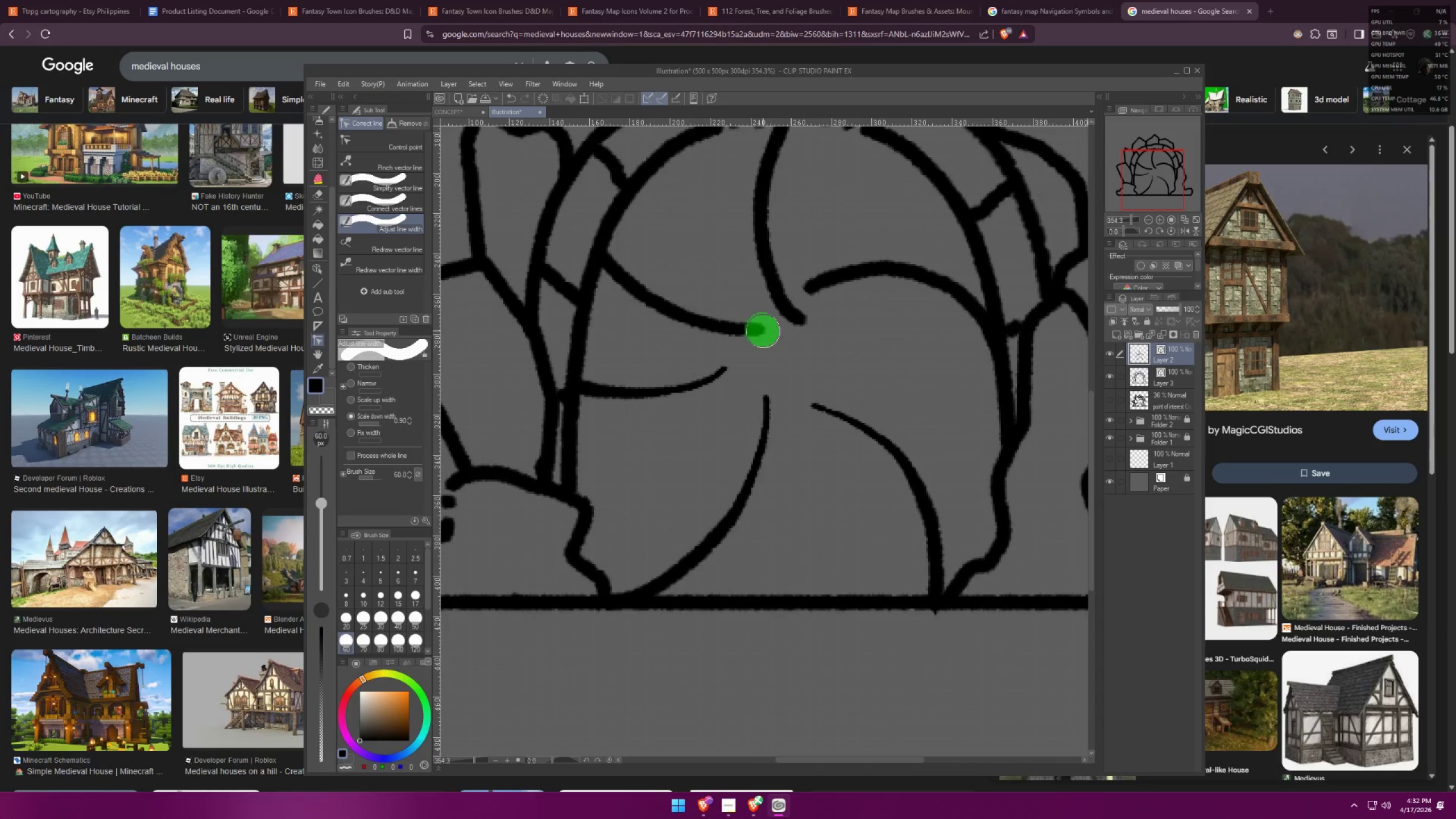 
triple_click([766, 332])
 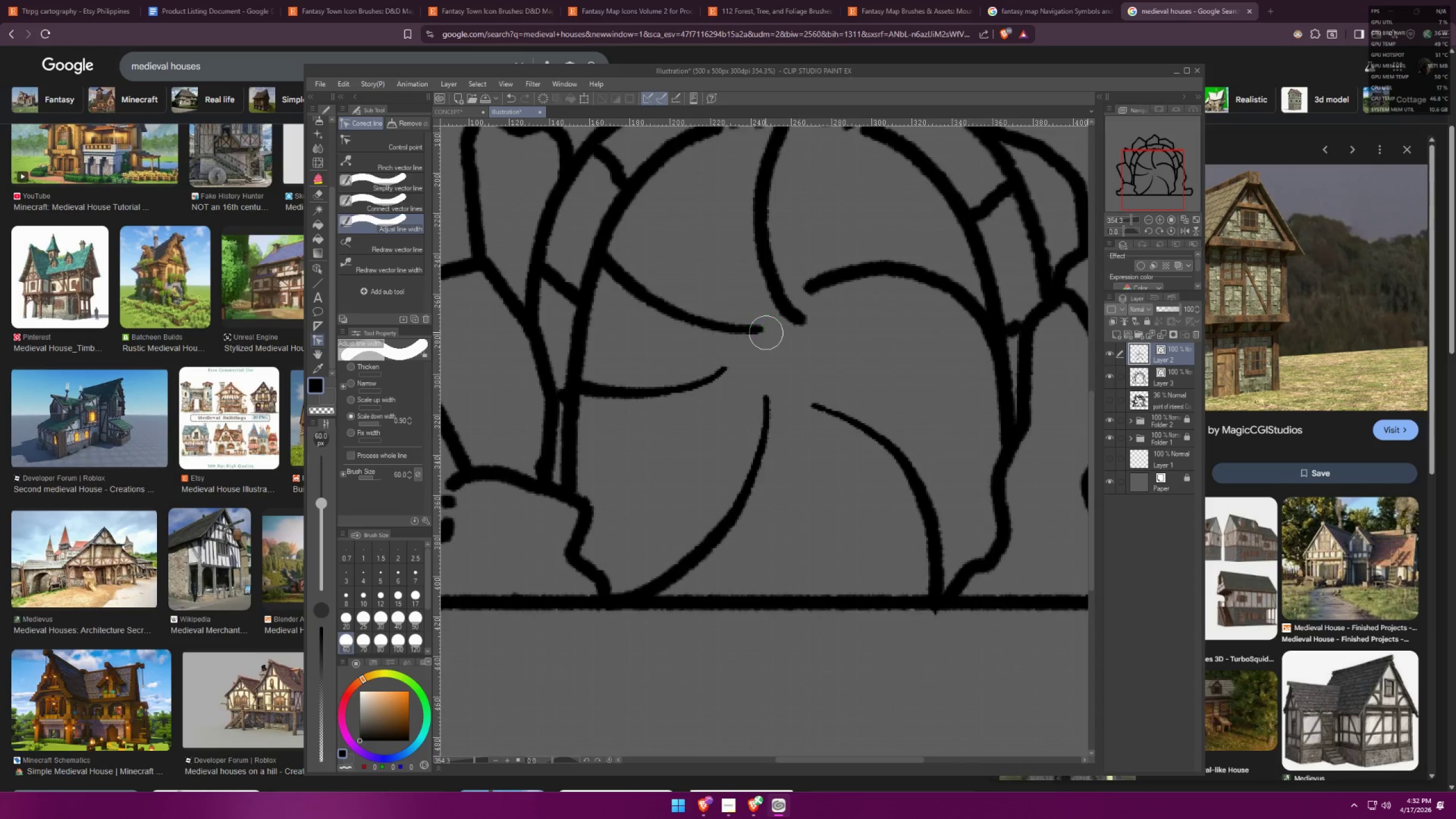 
triple_click([766, 332])
 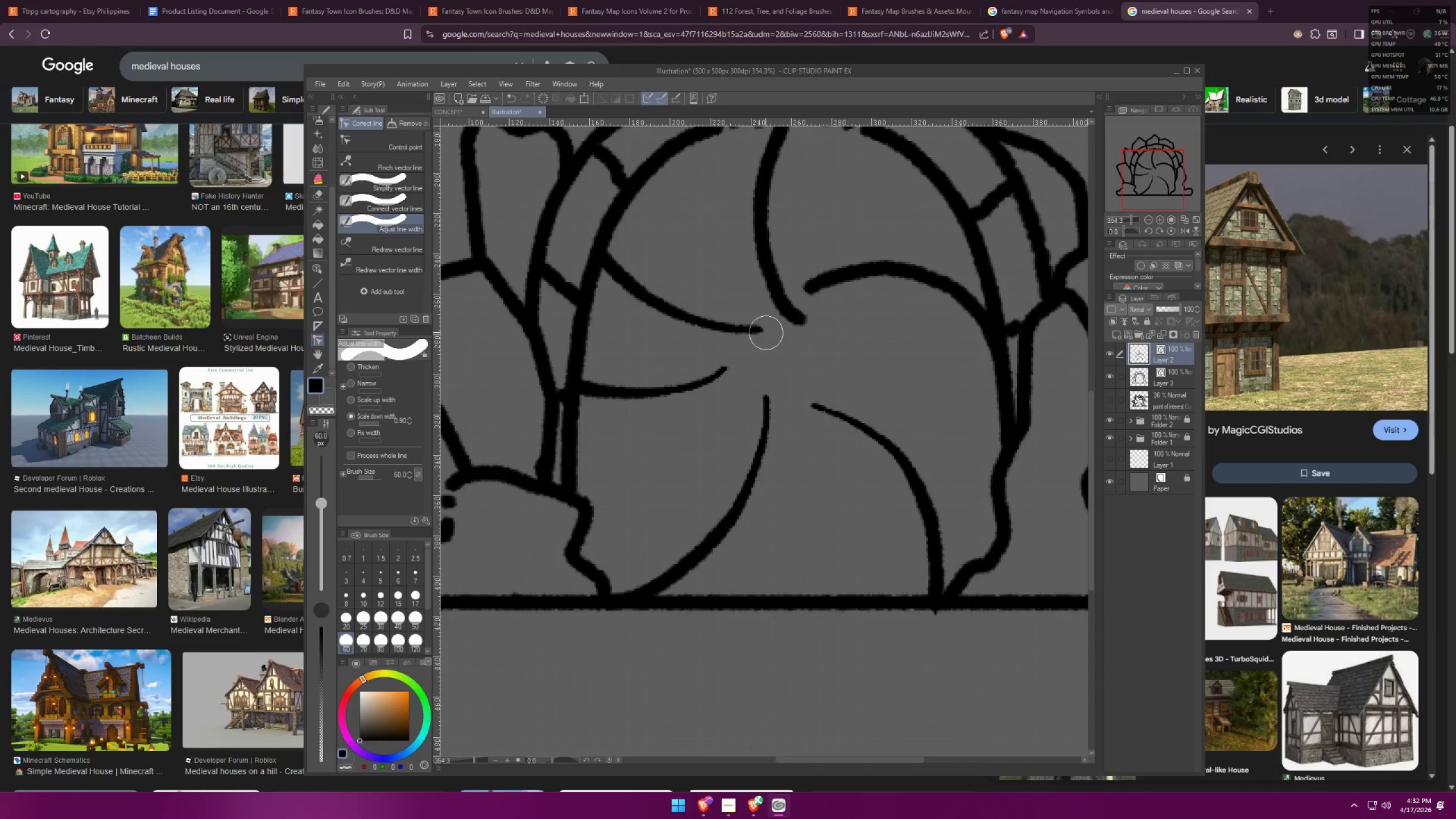 
triple_click([766, 332])
 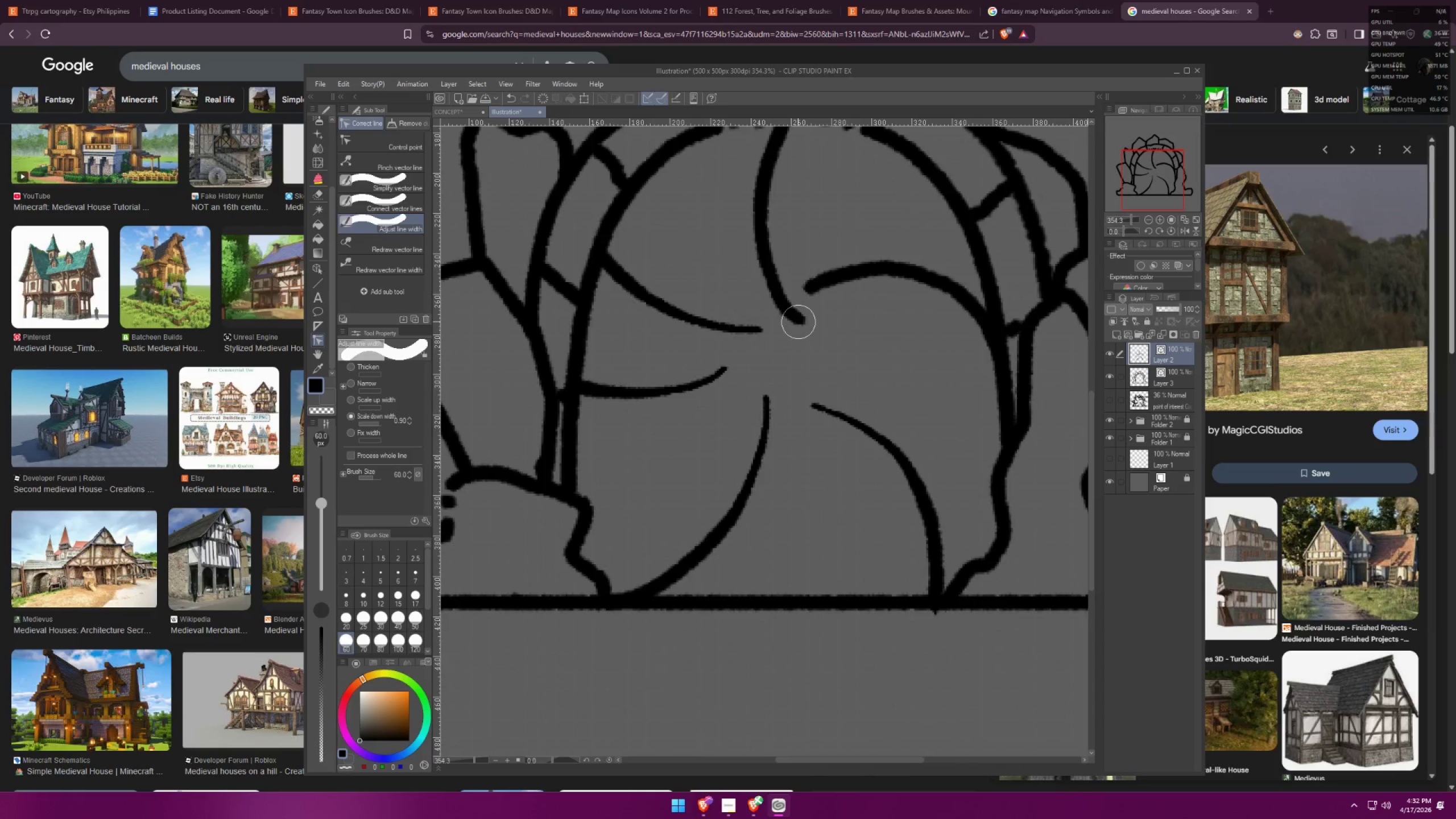 
left_click_drag(start_coordinate=[792, 320], to_coordinate=[788, 315])
 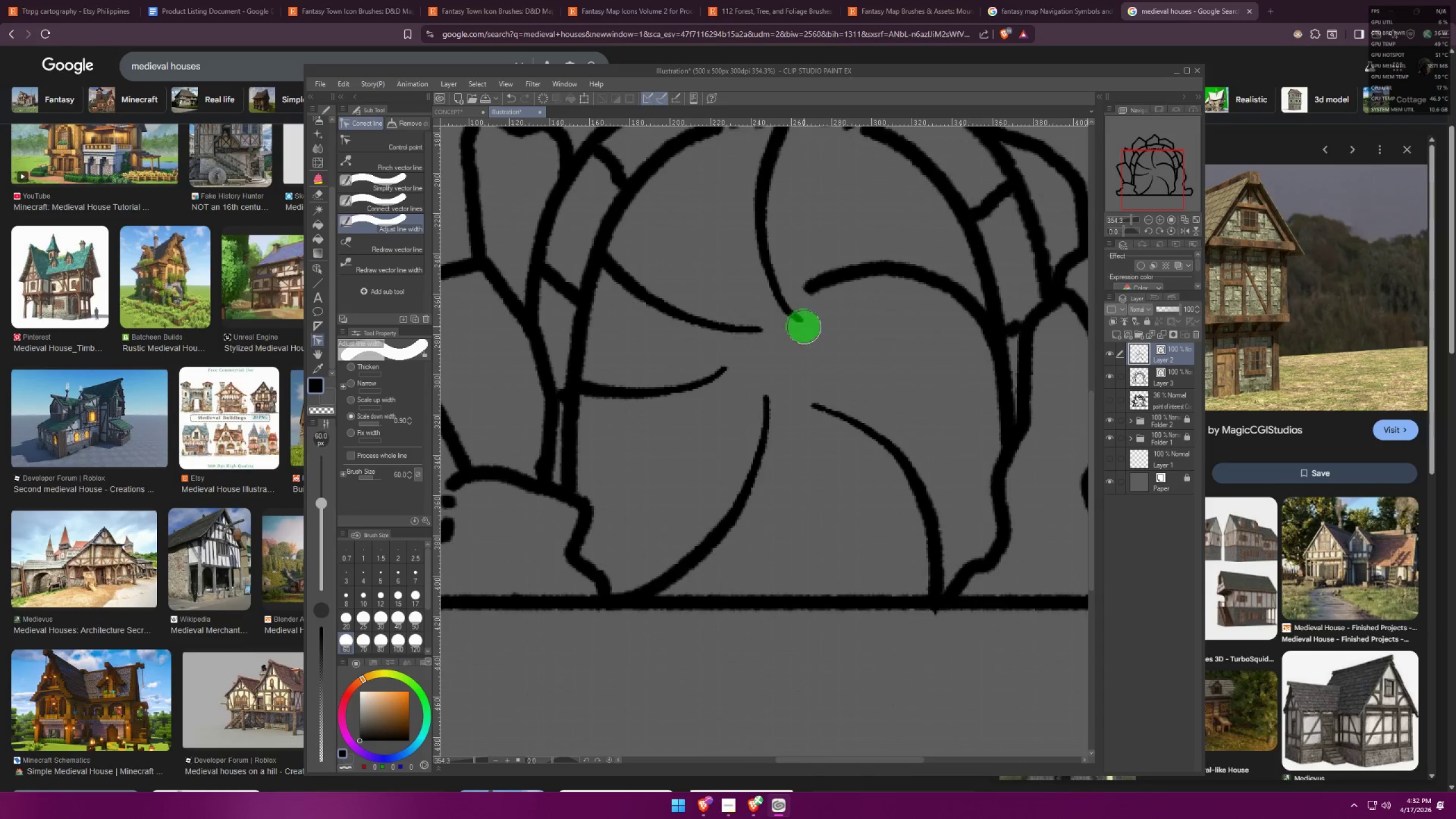 
left_click_drag(start_coordinate=[804, 326], to_coordinate=[809, 326])
 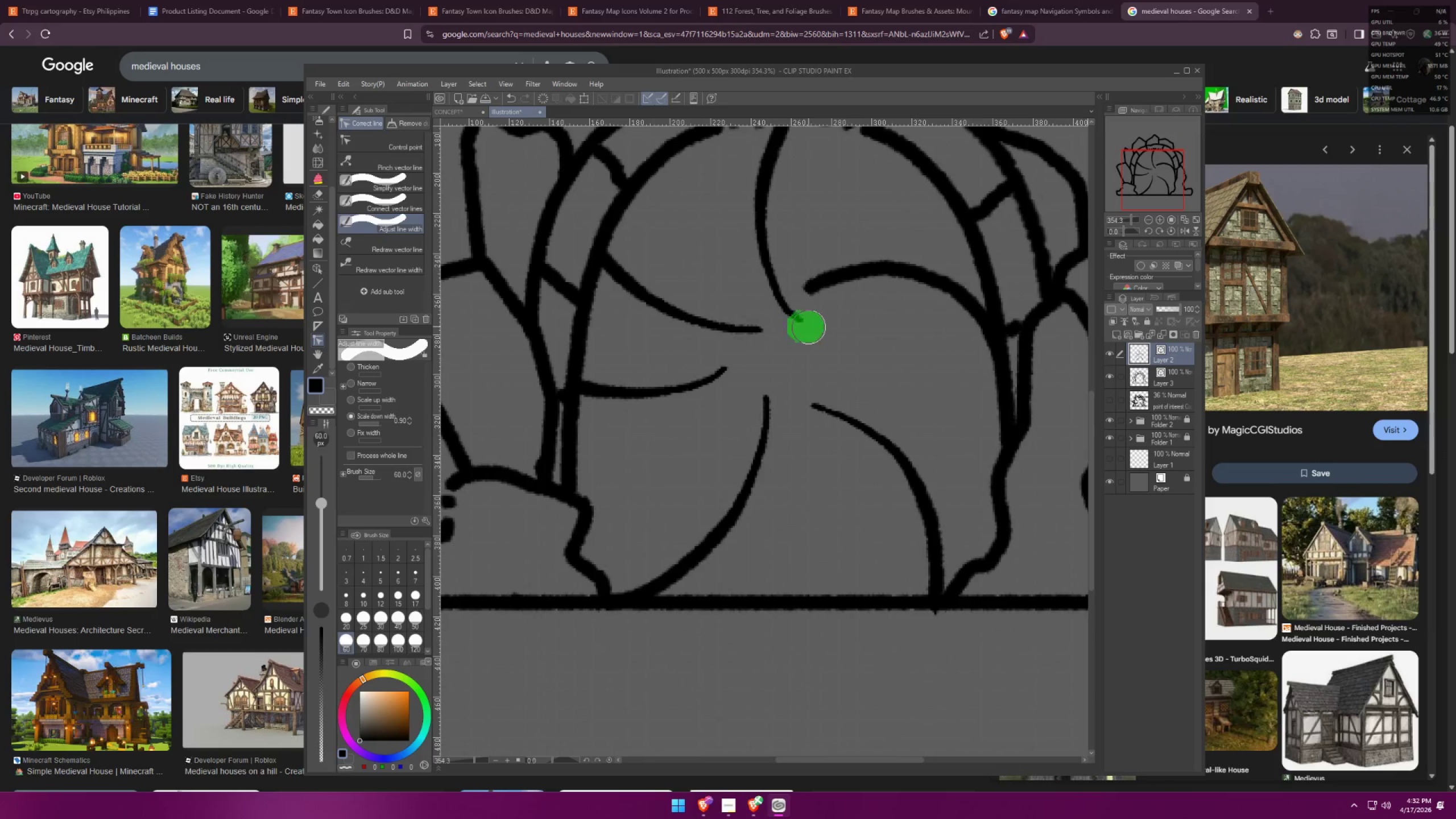 
triple_click([812, 325])
 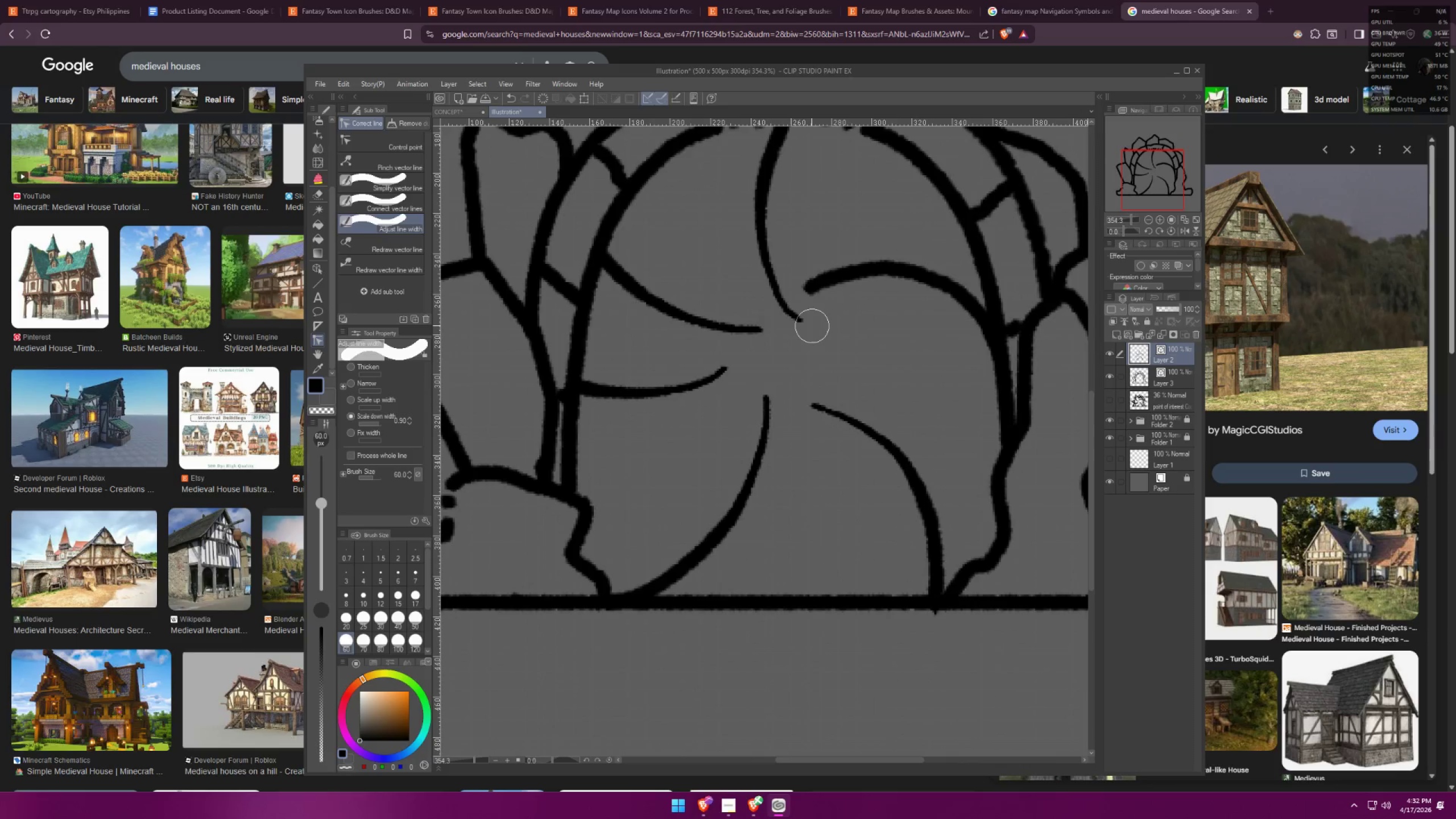 
triple_click([812, 325])
 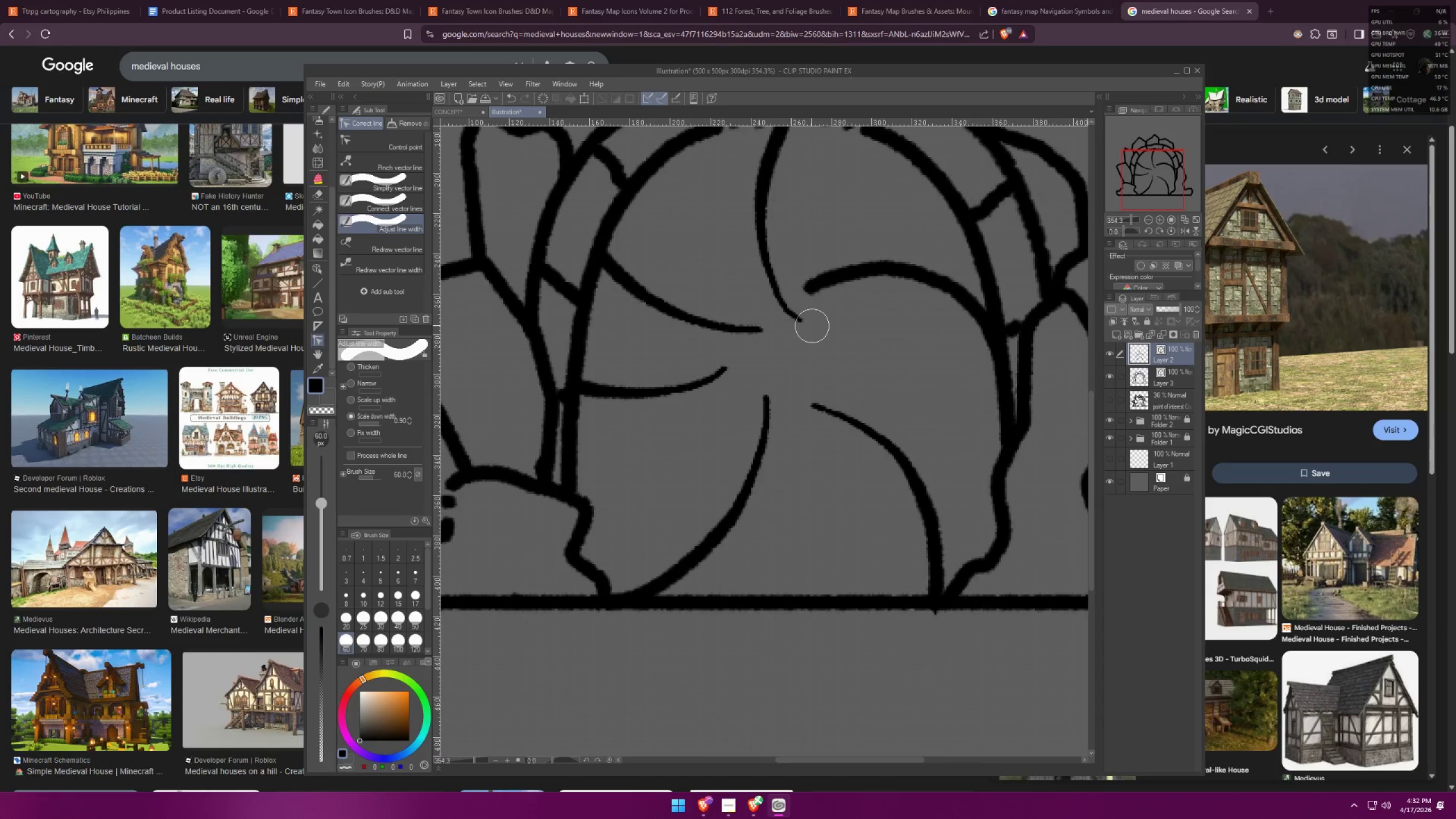 
triple_click([812, 325])
 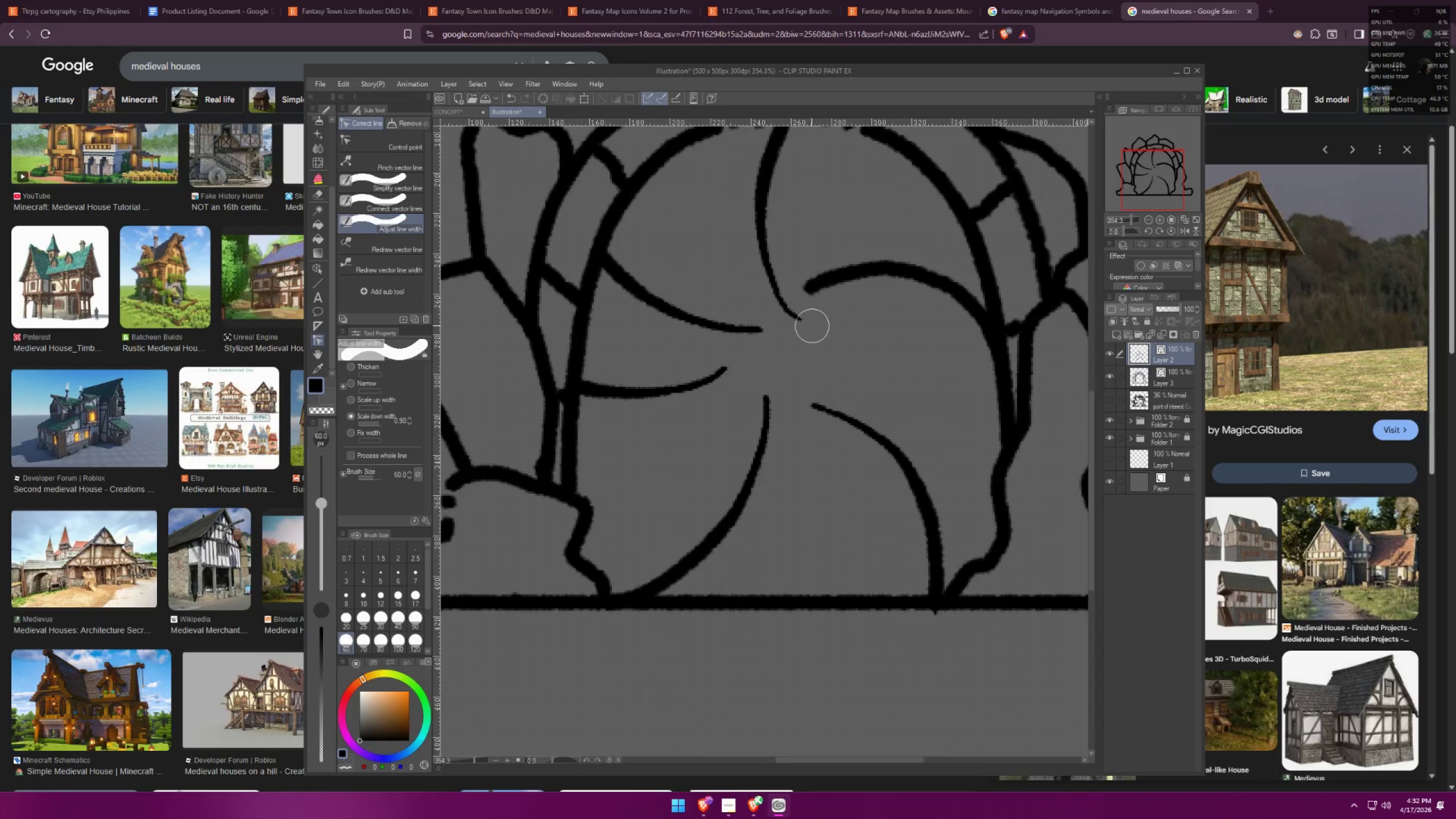 
triple_click([812, 325])
 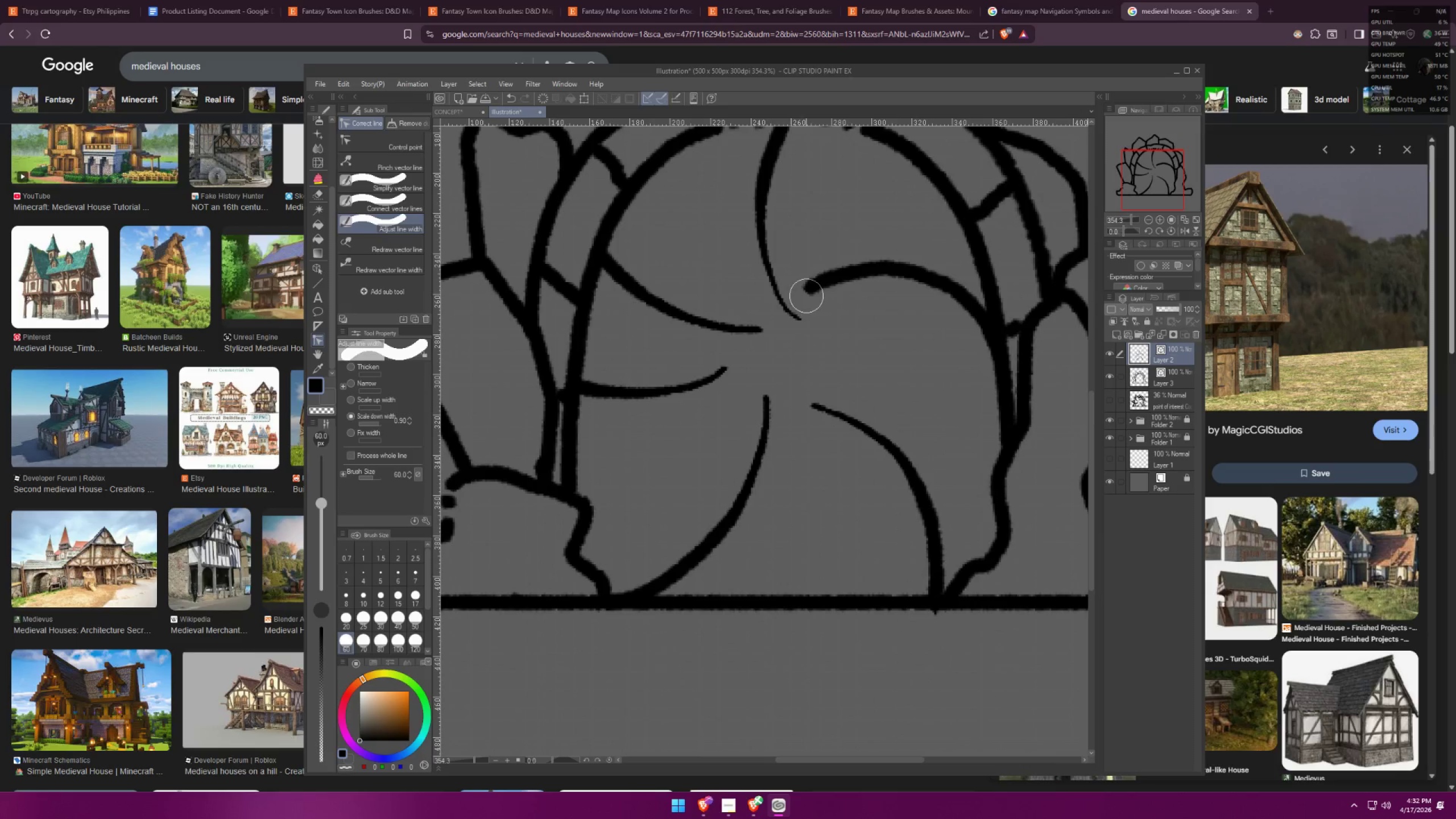 
triple_click([806, 292])
 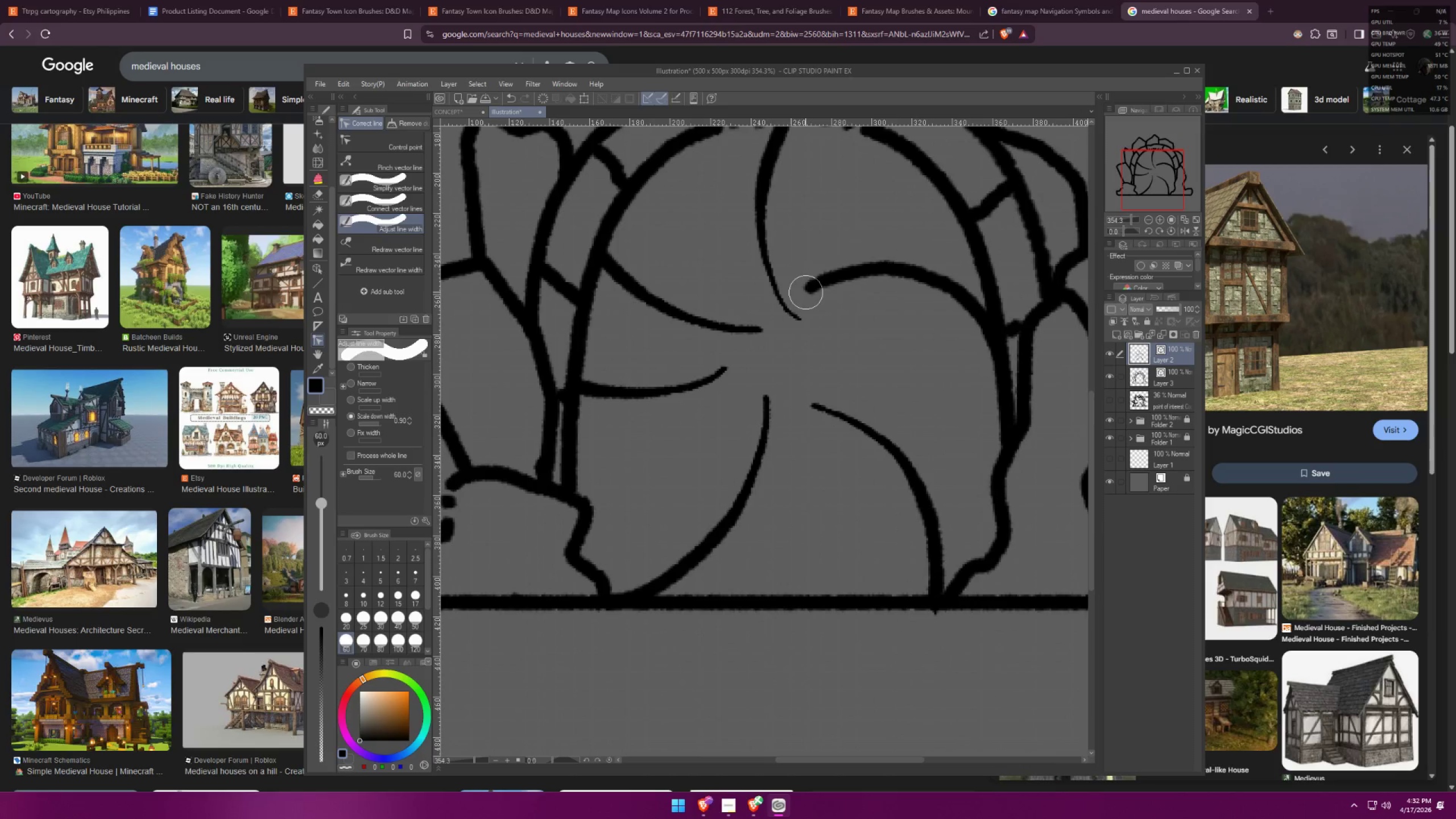 
triple_click([805, 291])
 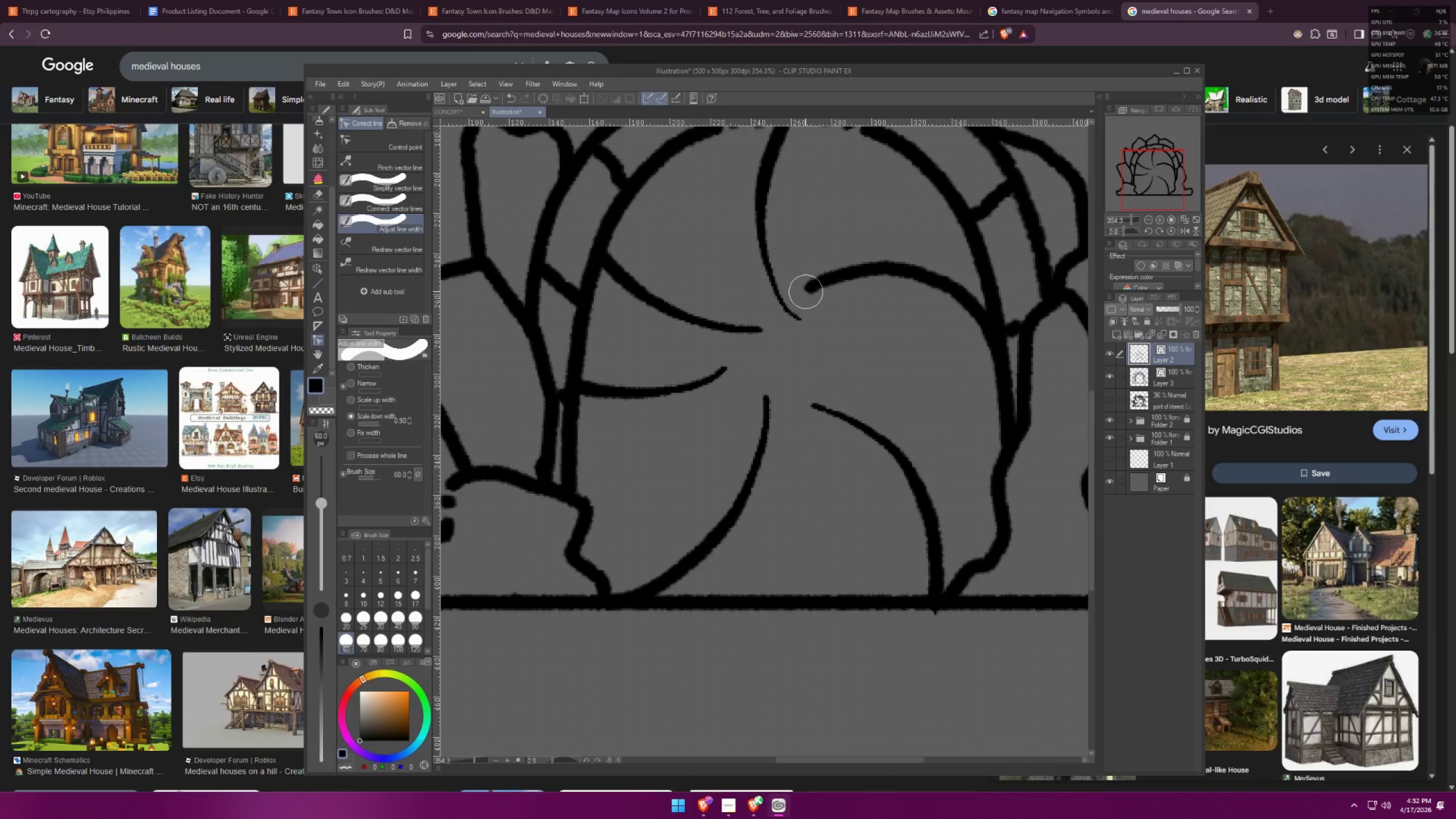 
triple_click([806, 292])
 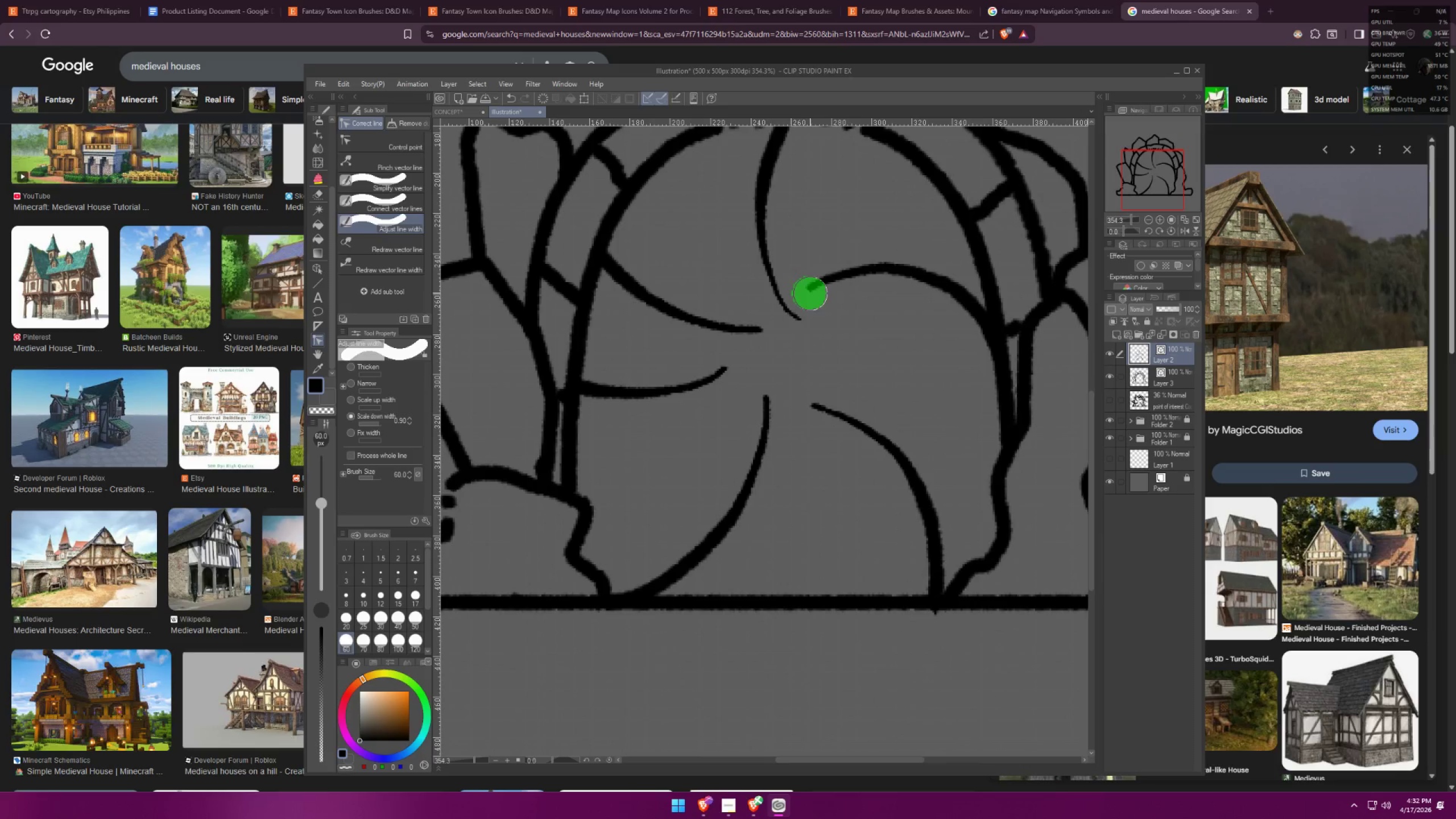 
triple_click([812, 293])
 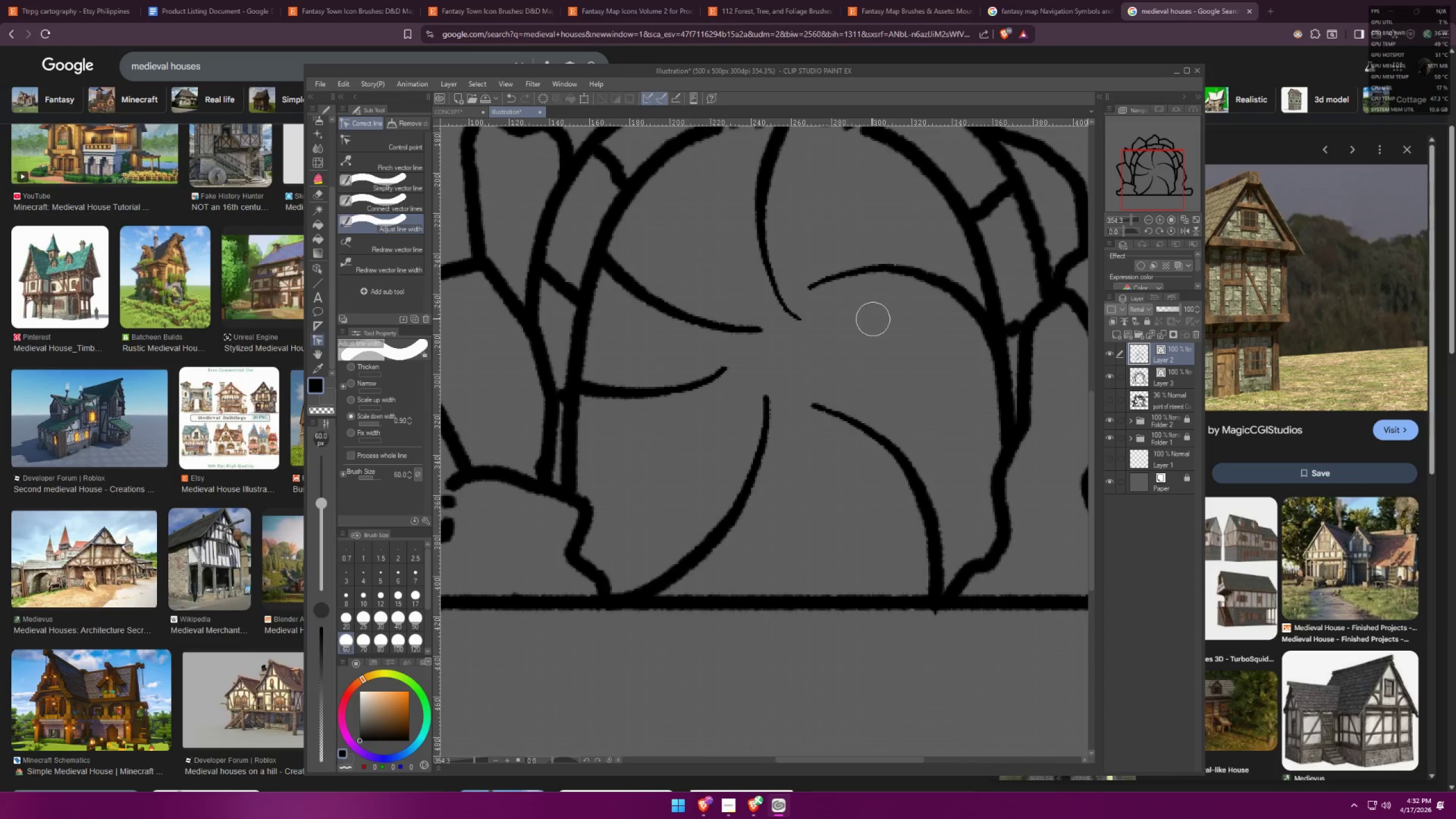 
hold_key(key=ControlLeft, duration=1.53)
 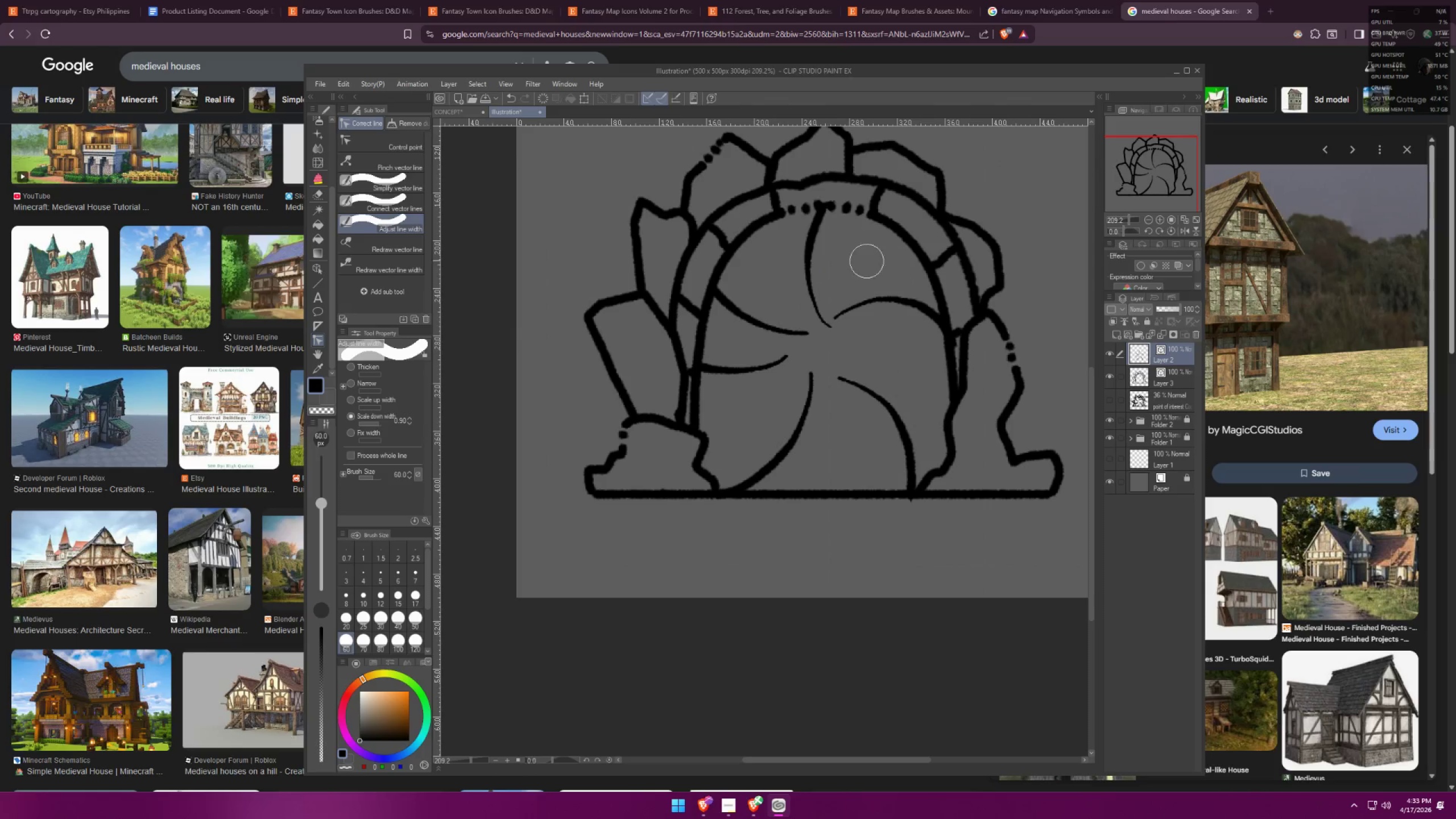 
scroll: coordinate [876, 339], scroll_direction: down, amount: 5.0
 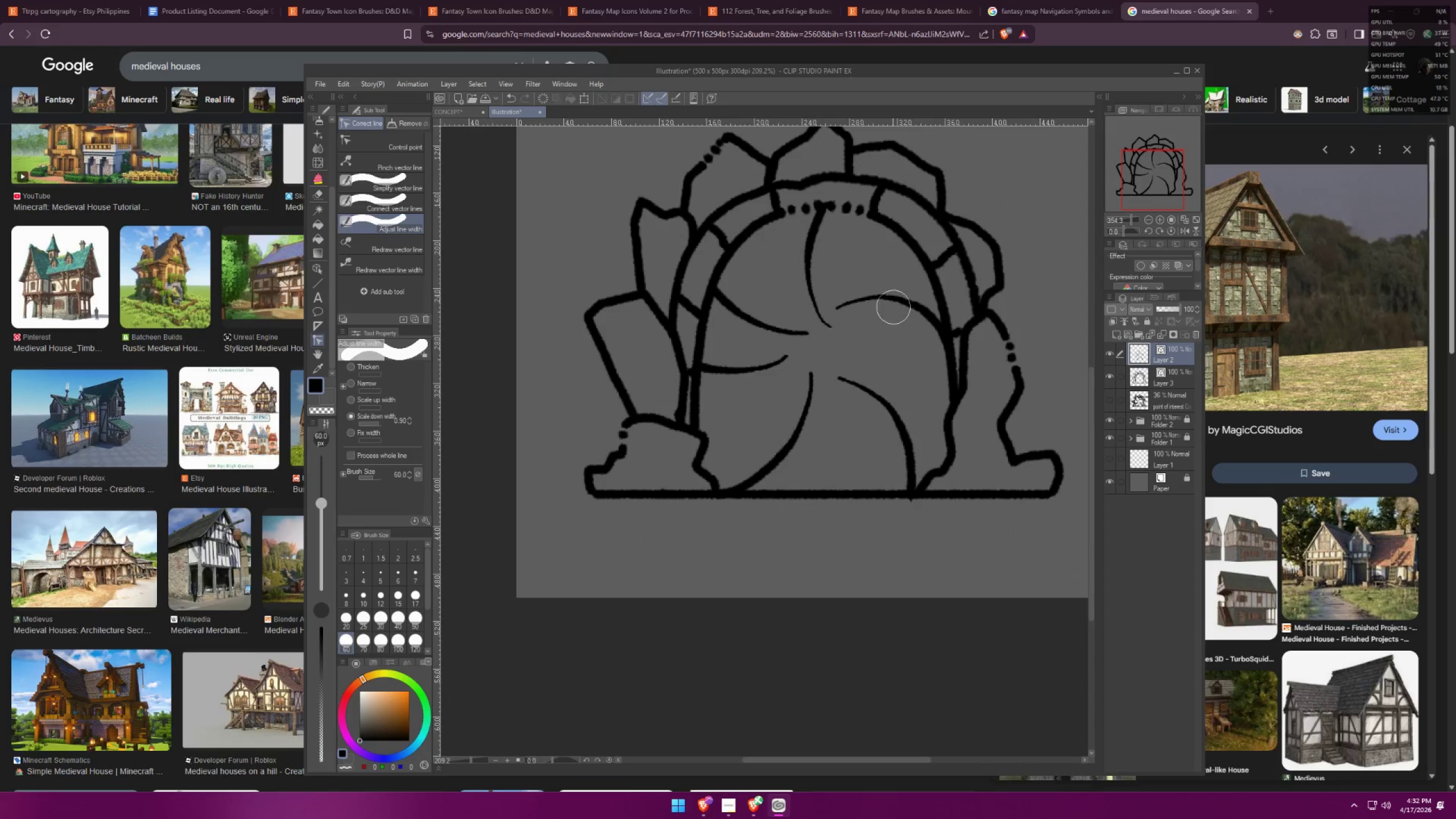 
left_click([905, 307])
 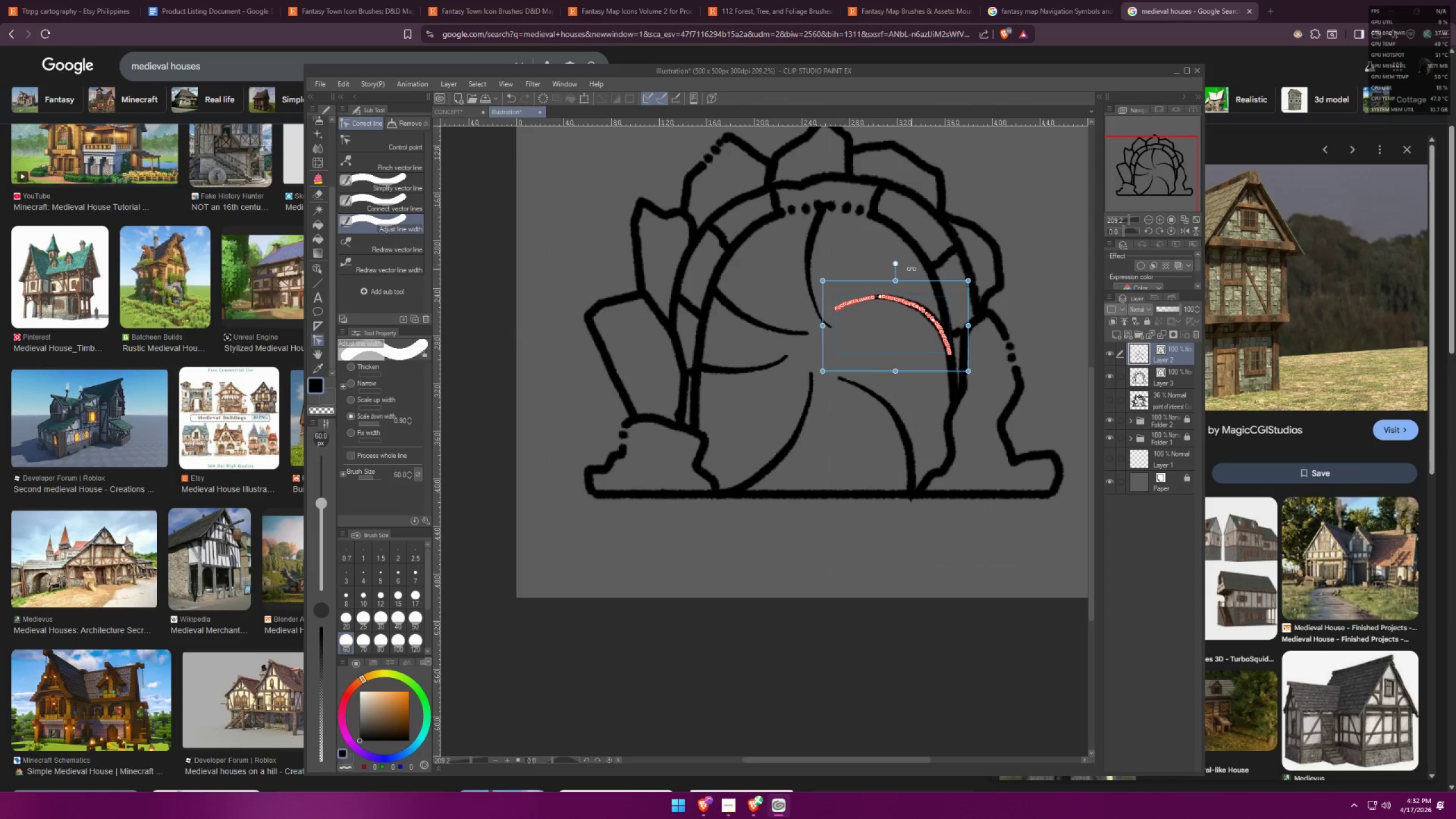 
left_click_drag(start_coordinate=[912, 271], to_coordinate=[903, 268])
 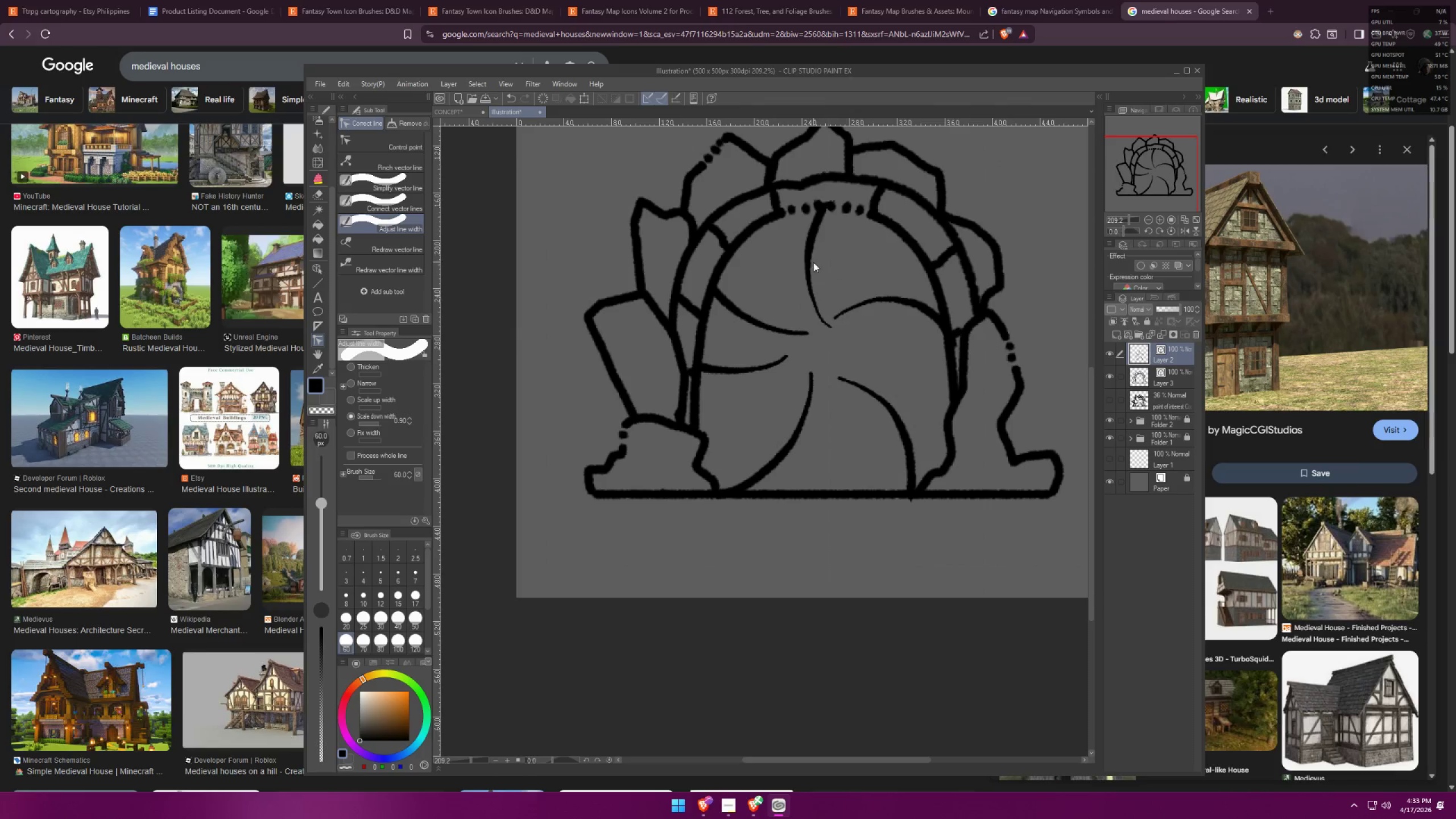 
hold_key(key=ControlLeft, duration=0.3)
 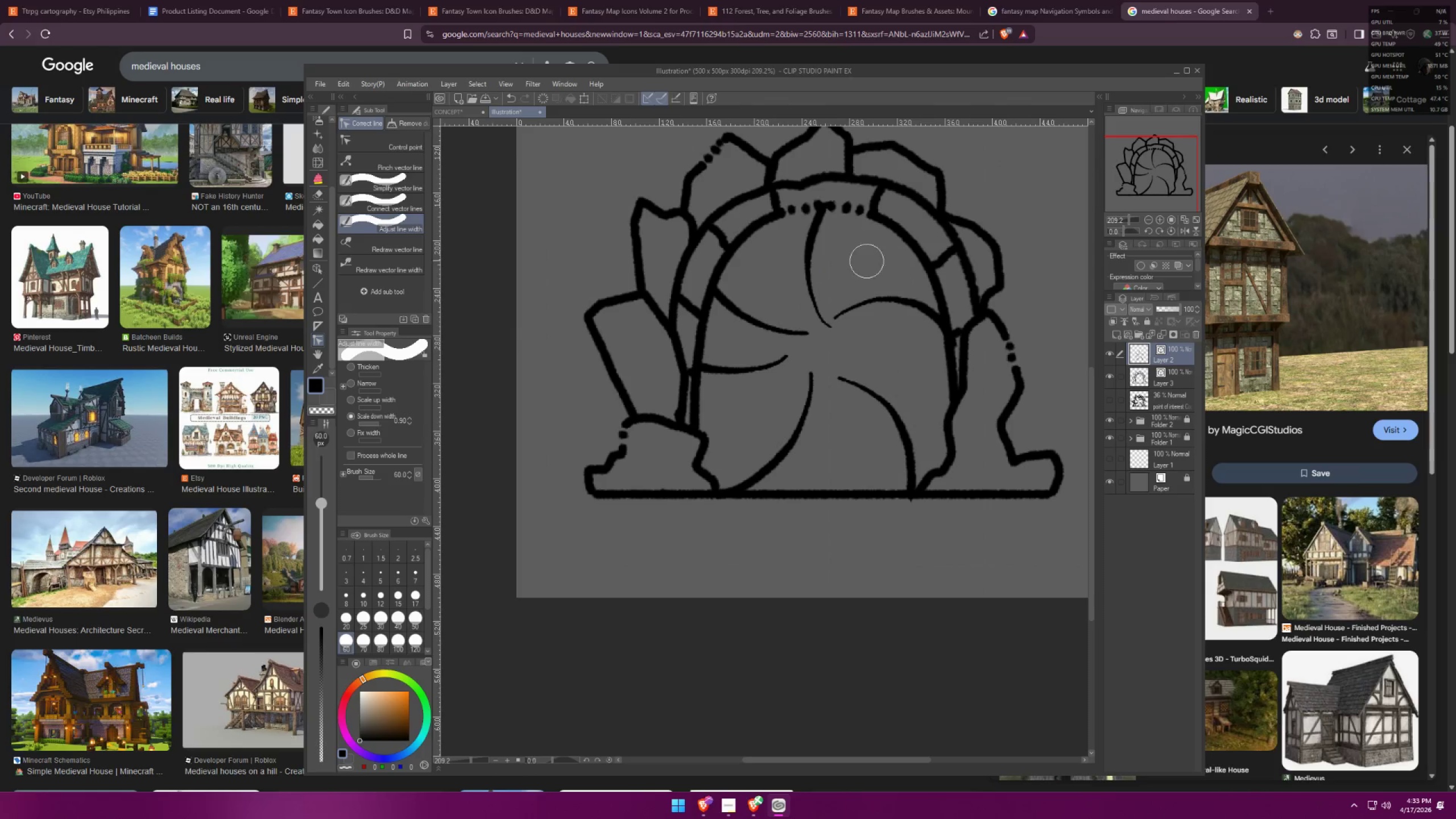 
hold_key(key=ControlLeft, duration=1.54)
left_click([813, 262])
 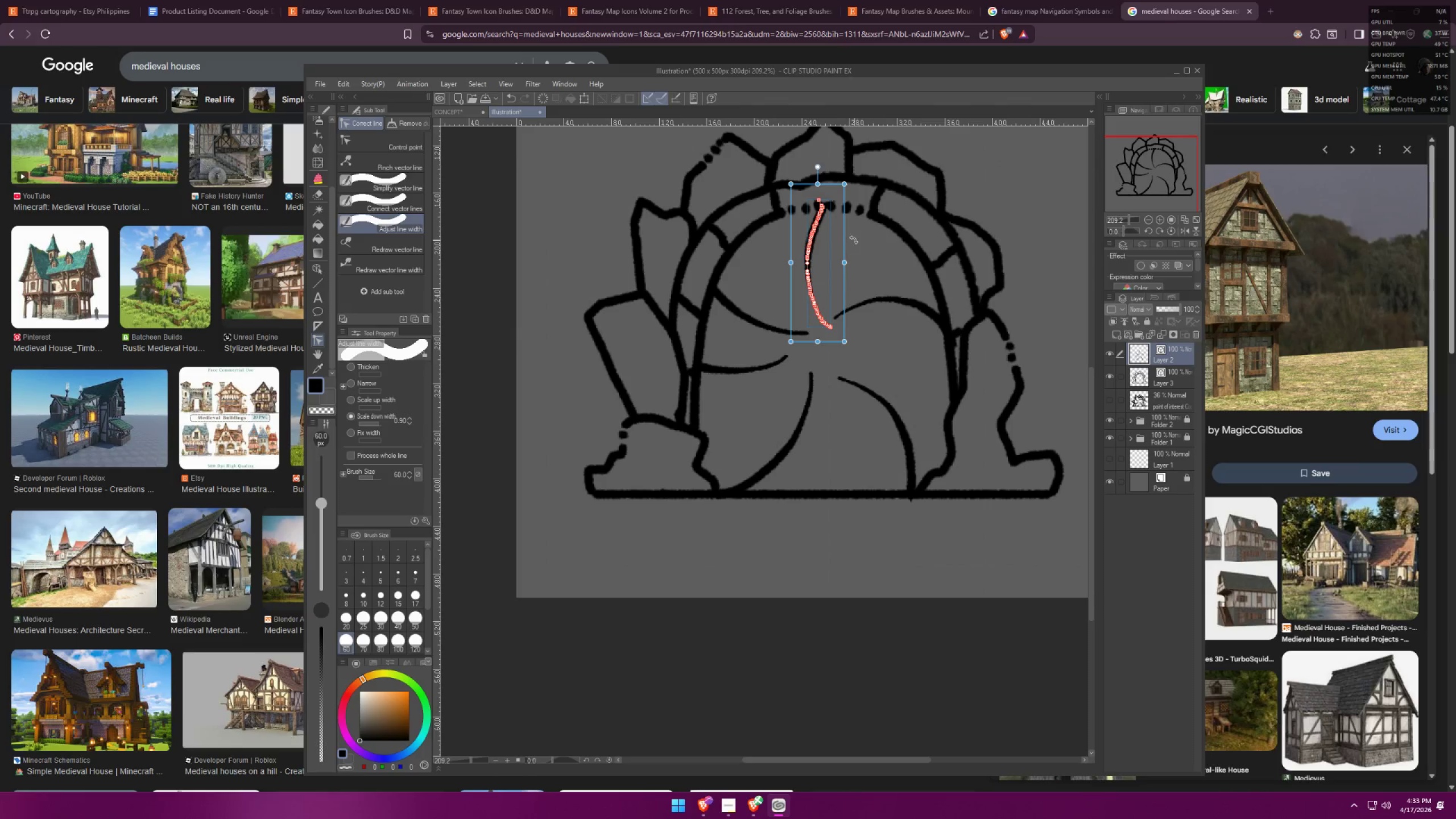 
left_click_drag(start_coordinate=[856, 240], to_coordinate=[868, 244])
 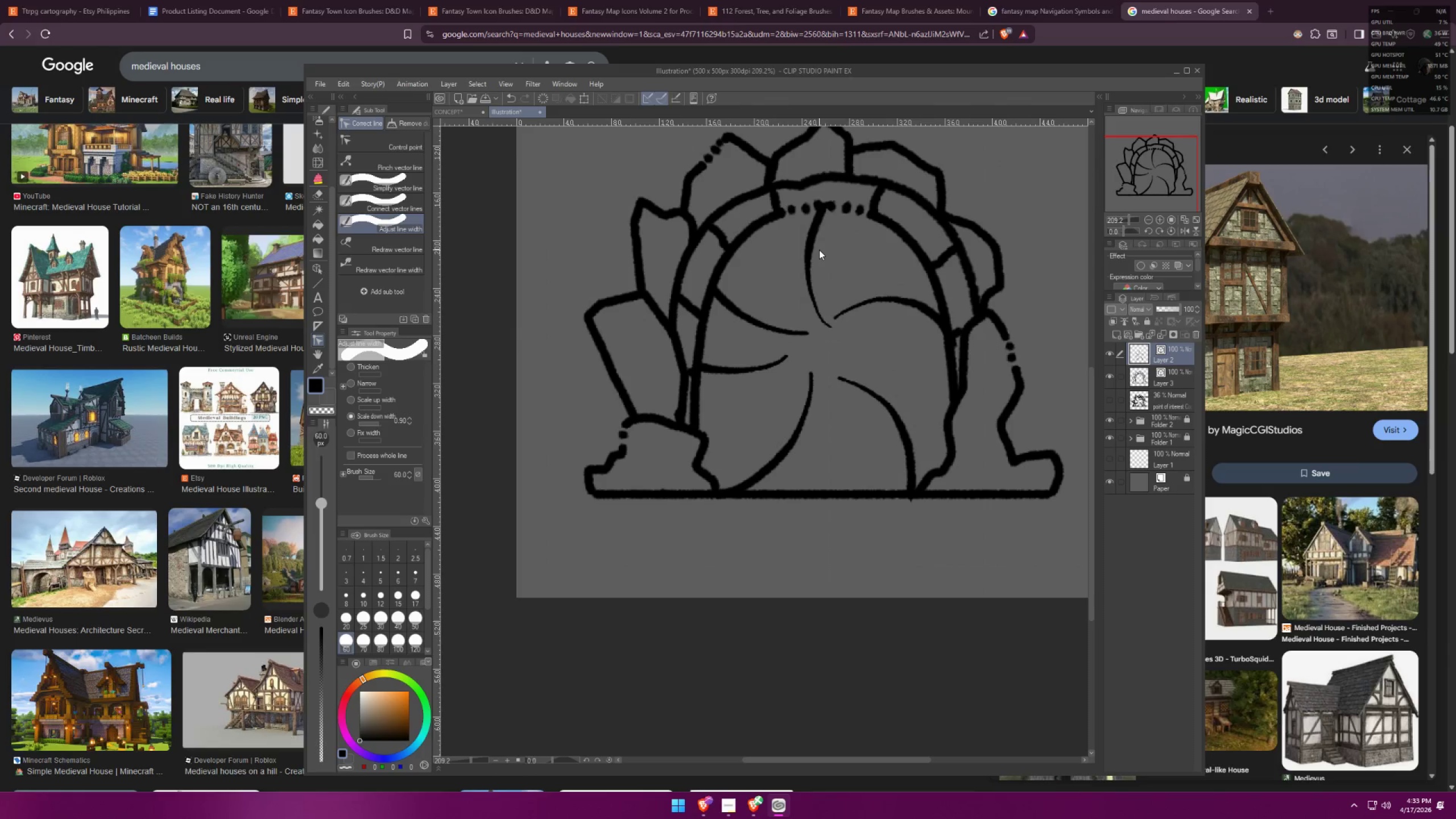 
key(Control+ControlLeft)
 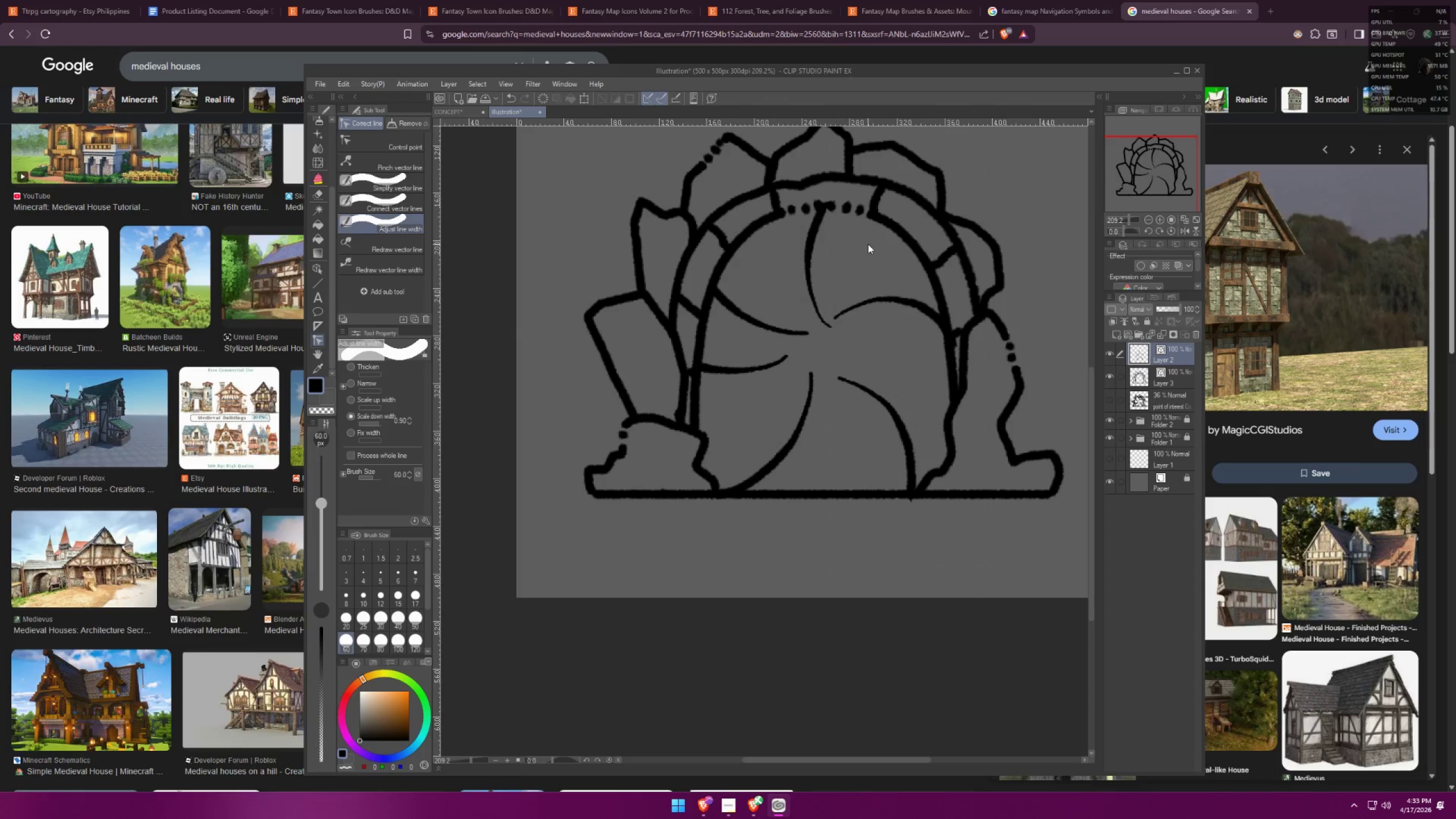 
key(Control+ControlLeft)
 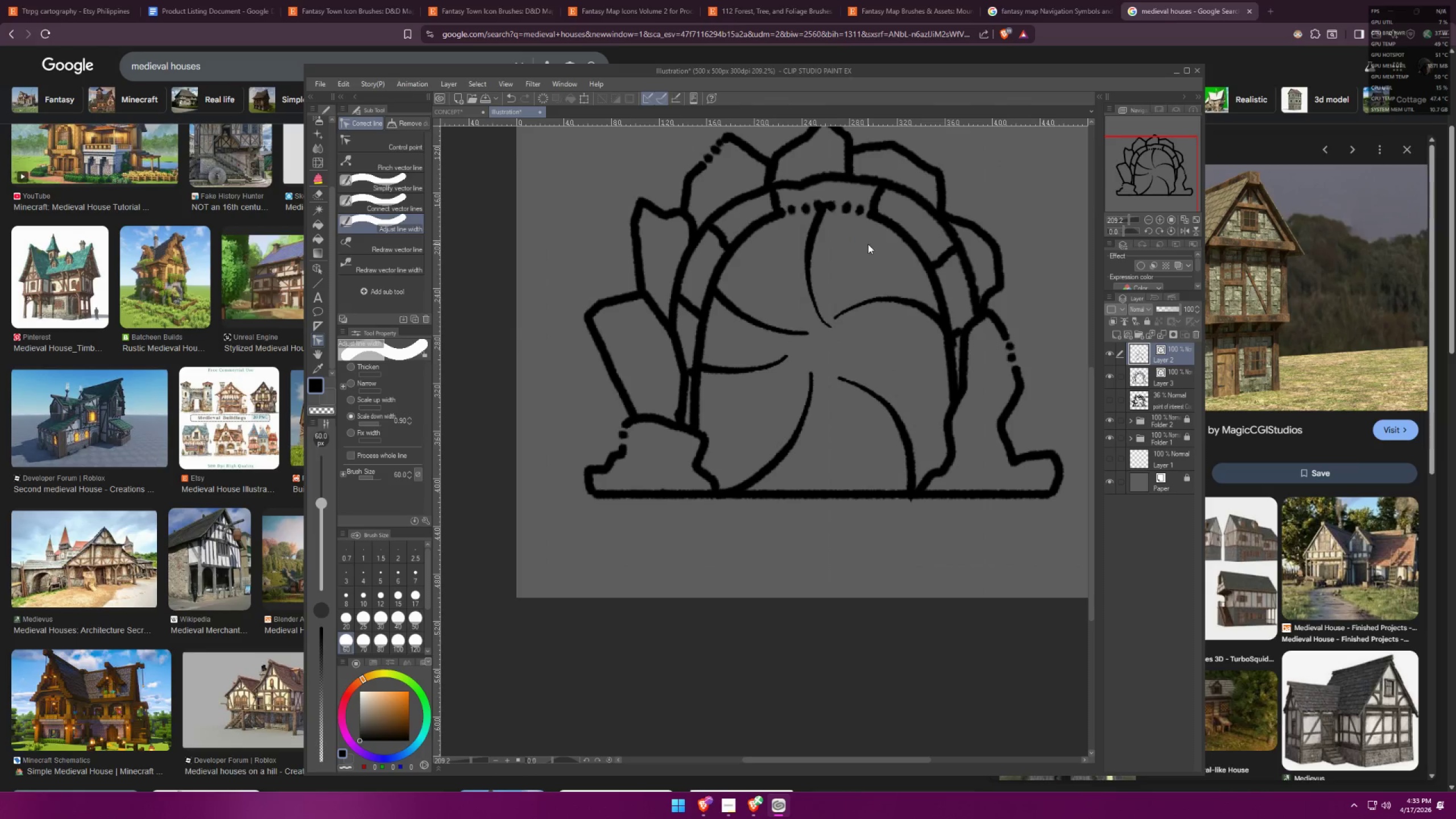 
key(Control+ControlLeft)
 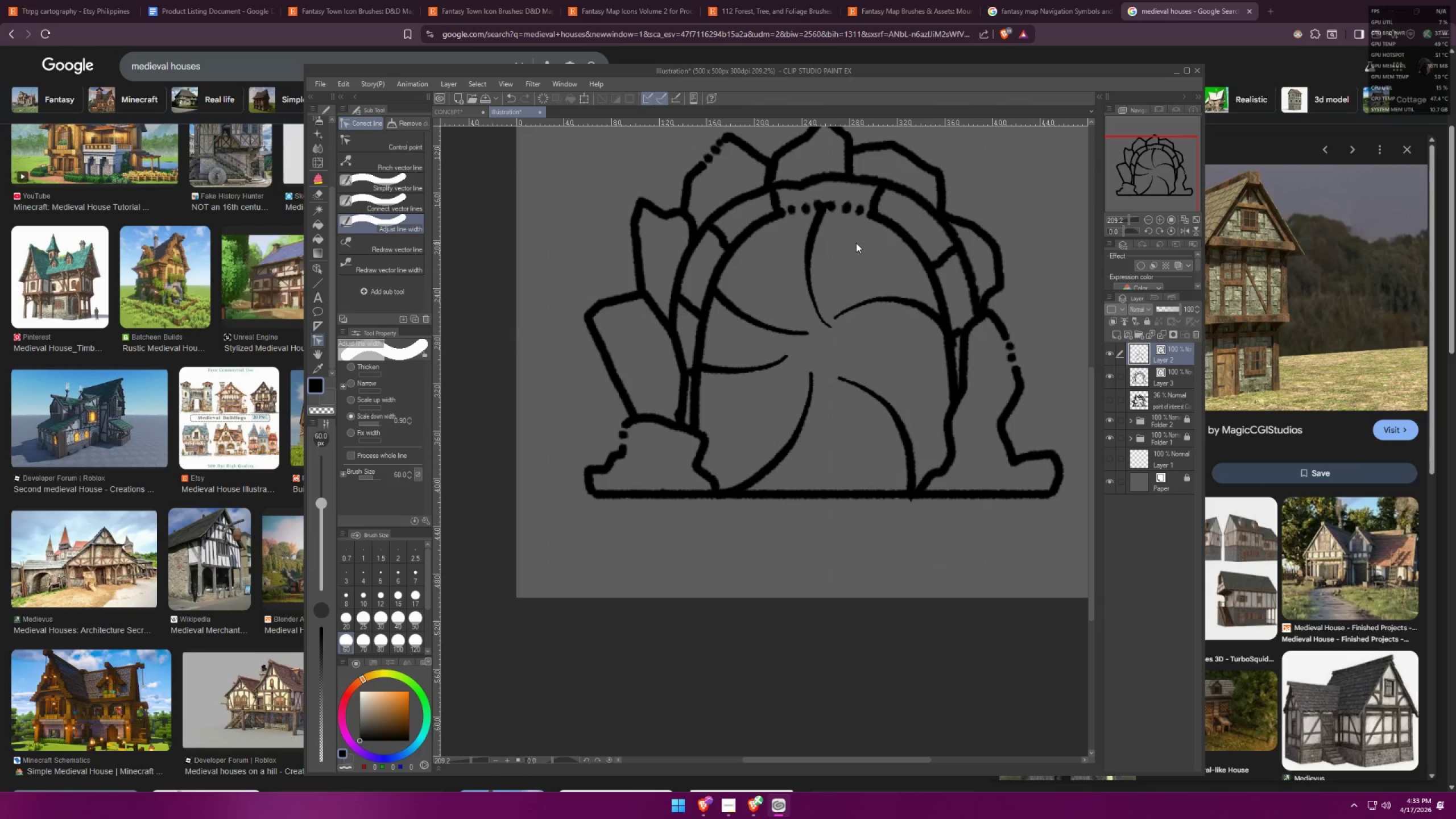 
key(Control+ControlLeft)
 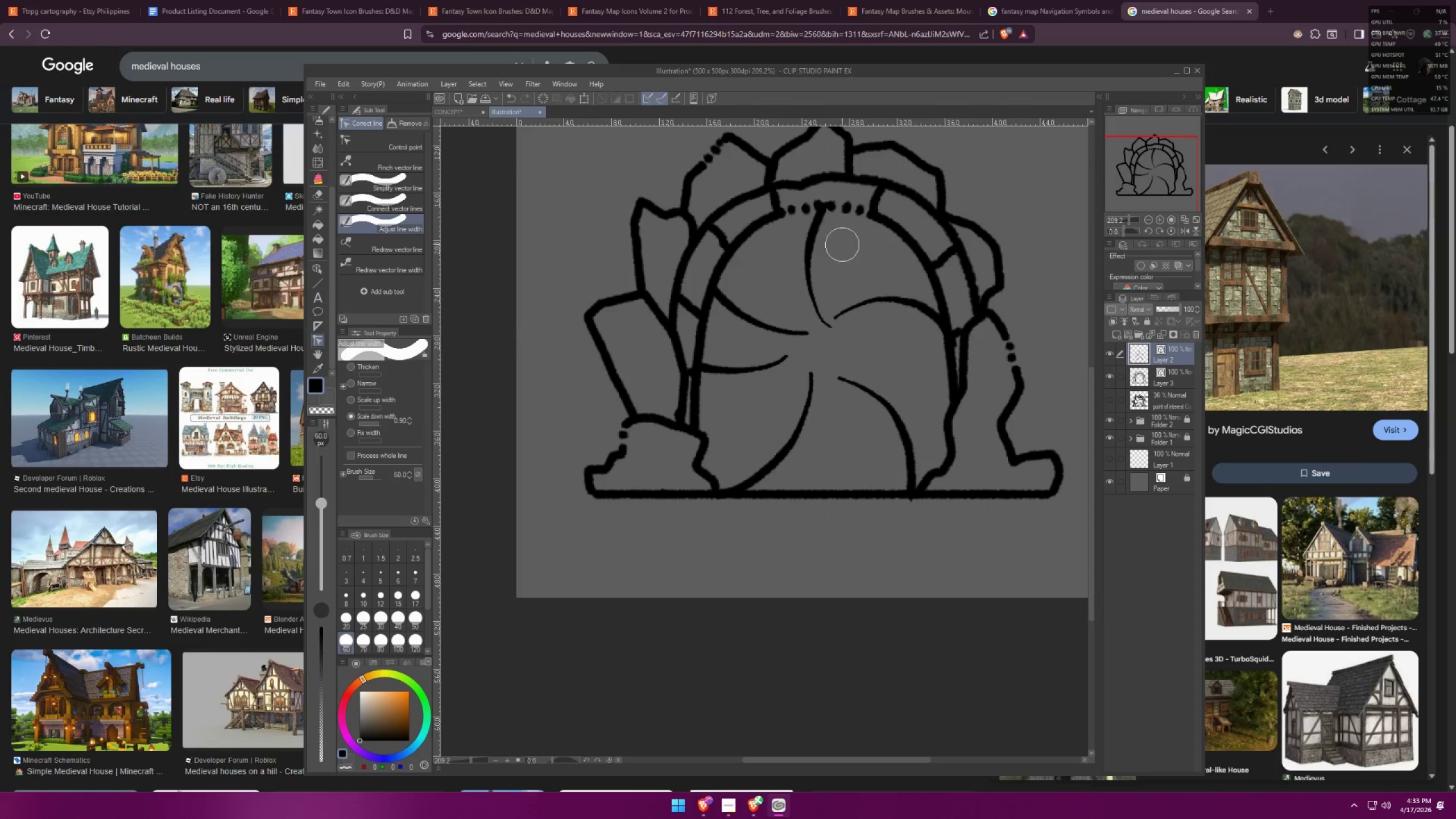 
hold_key(key=ControlLeft, duration=1.53)
double_click([807, 250])
 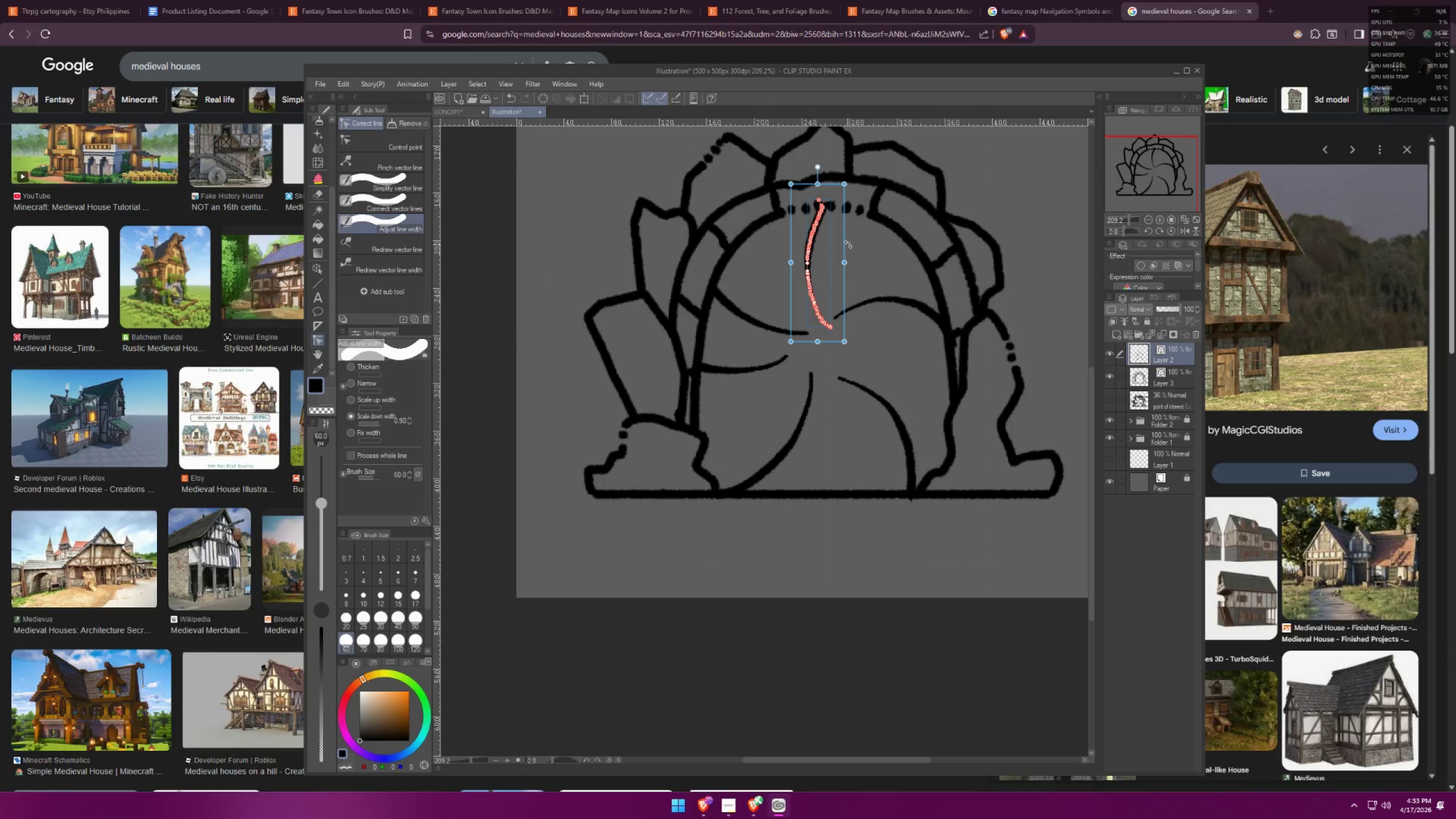 
left_click_drag(start_coordinate=[851, 245], to_coordinate=[863, 252])
 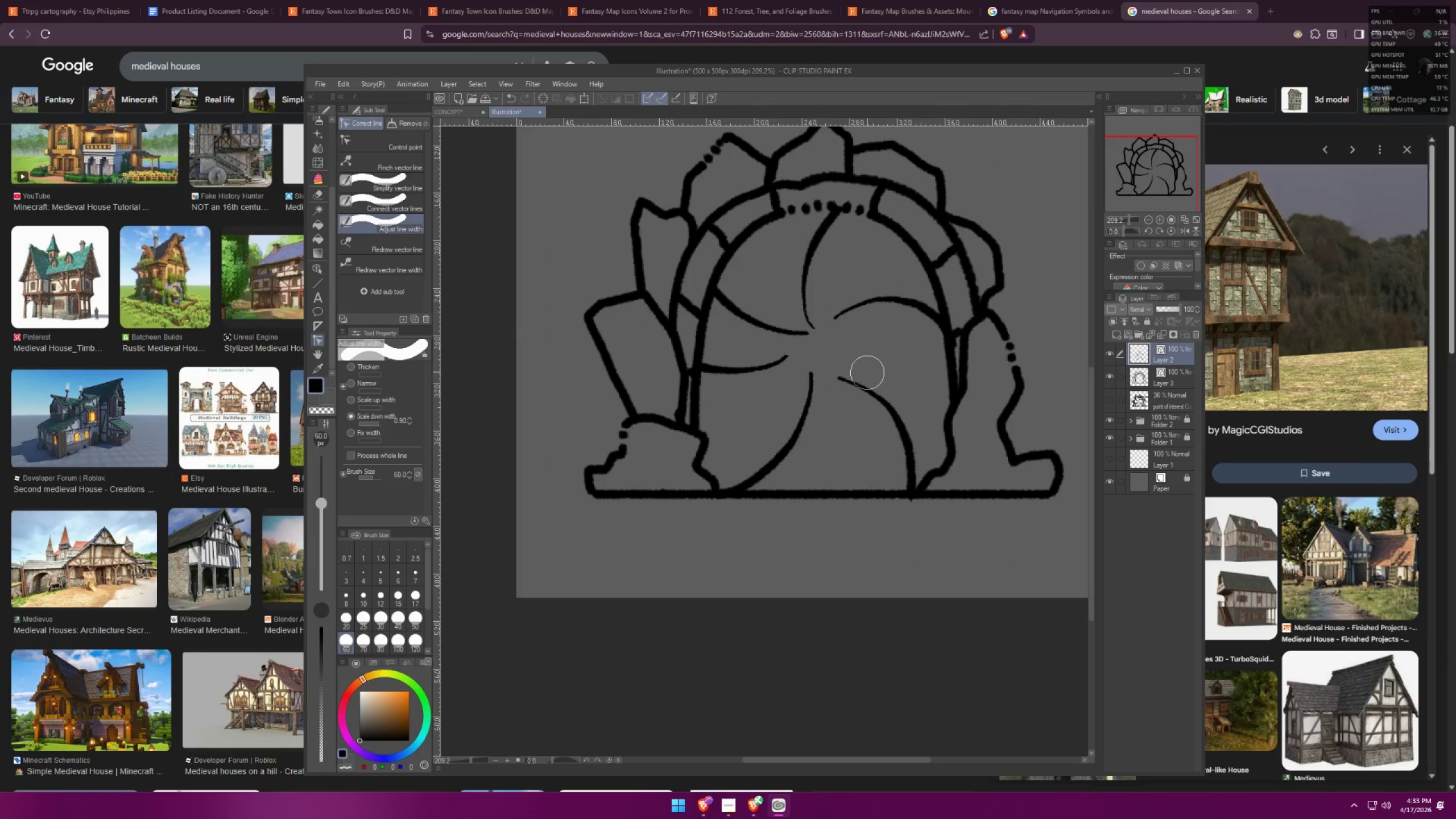 
hold_key(key=ControlLeft, duration=0.68)
 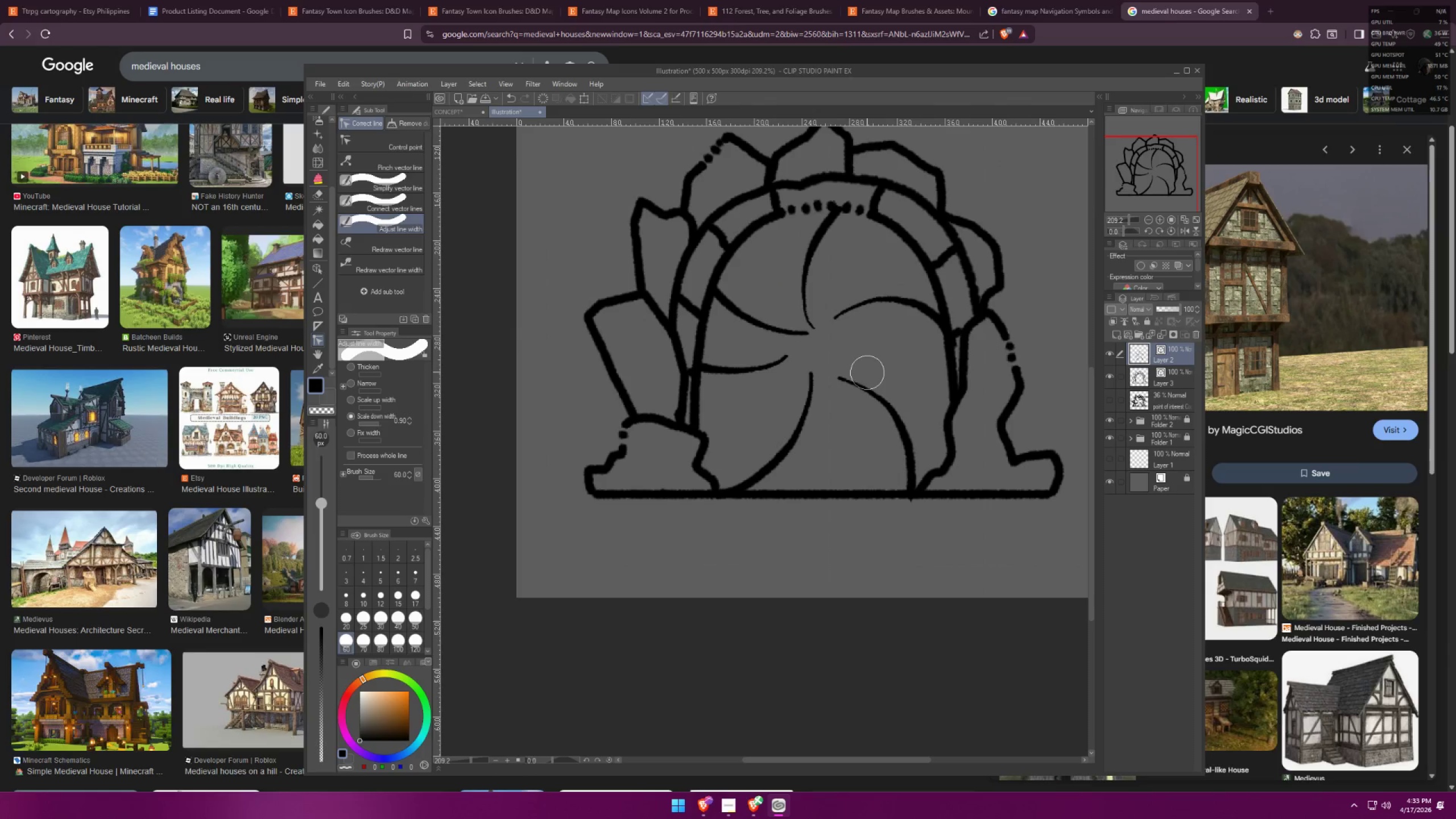 
hold_key(key=ControlLeft, duration=1.53)
double_click([860, 382])
 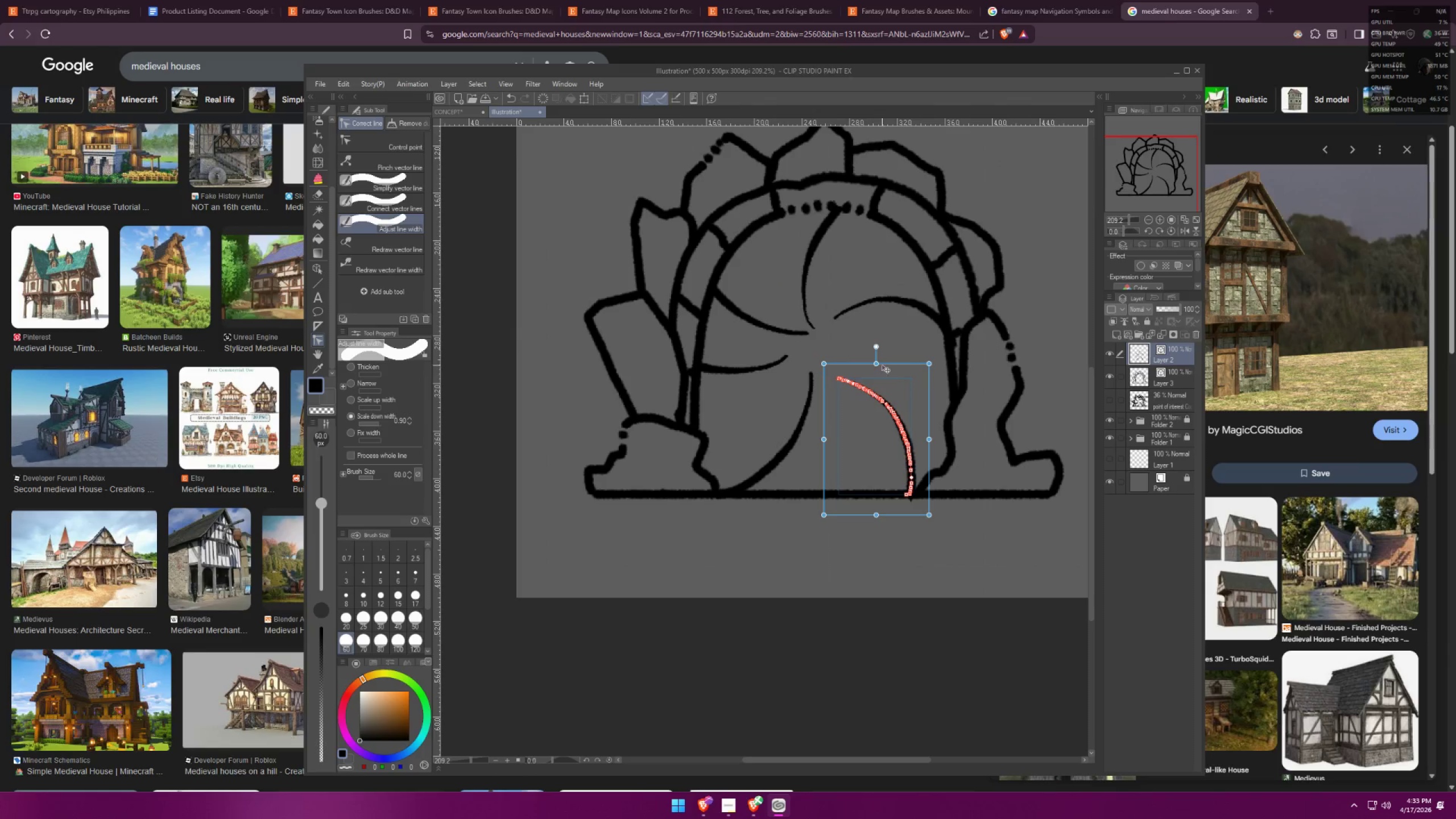 
left_click_drag(start_coordinate=[879, 365], to_coordinate=[882, 348])
 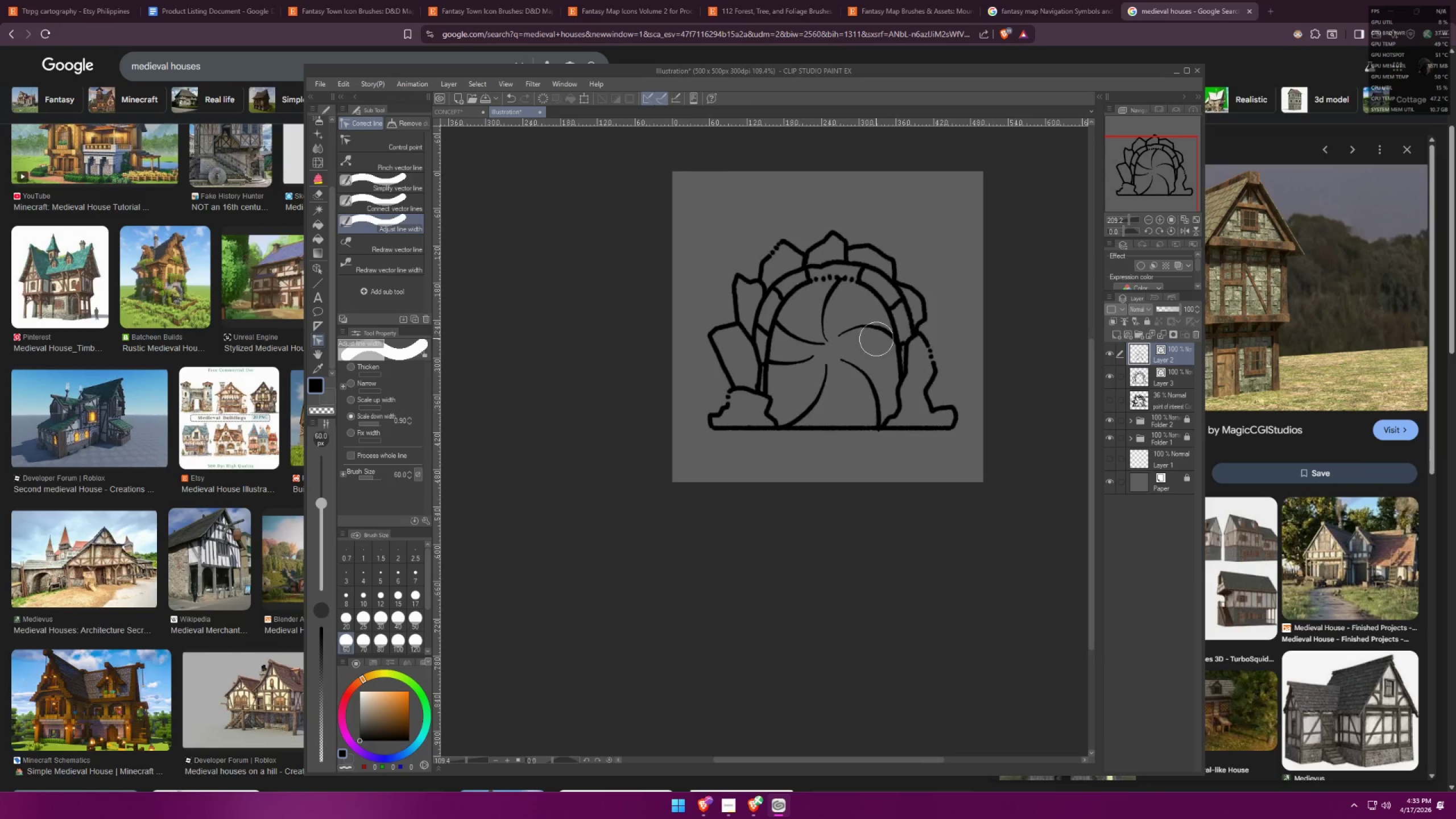 
key(Control+ControlLeft)
 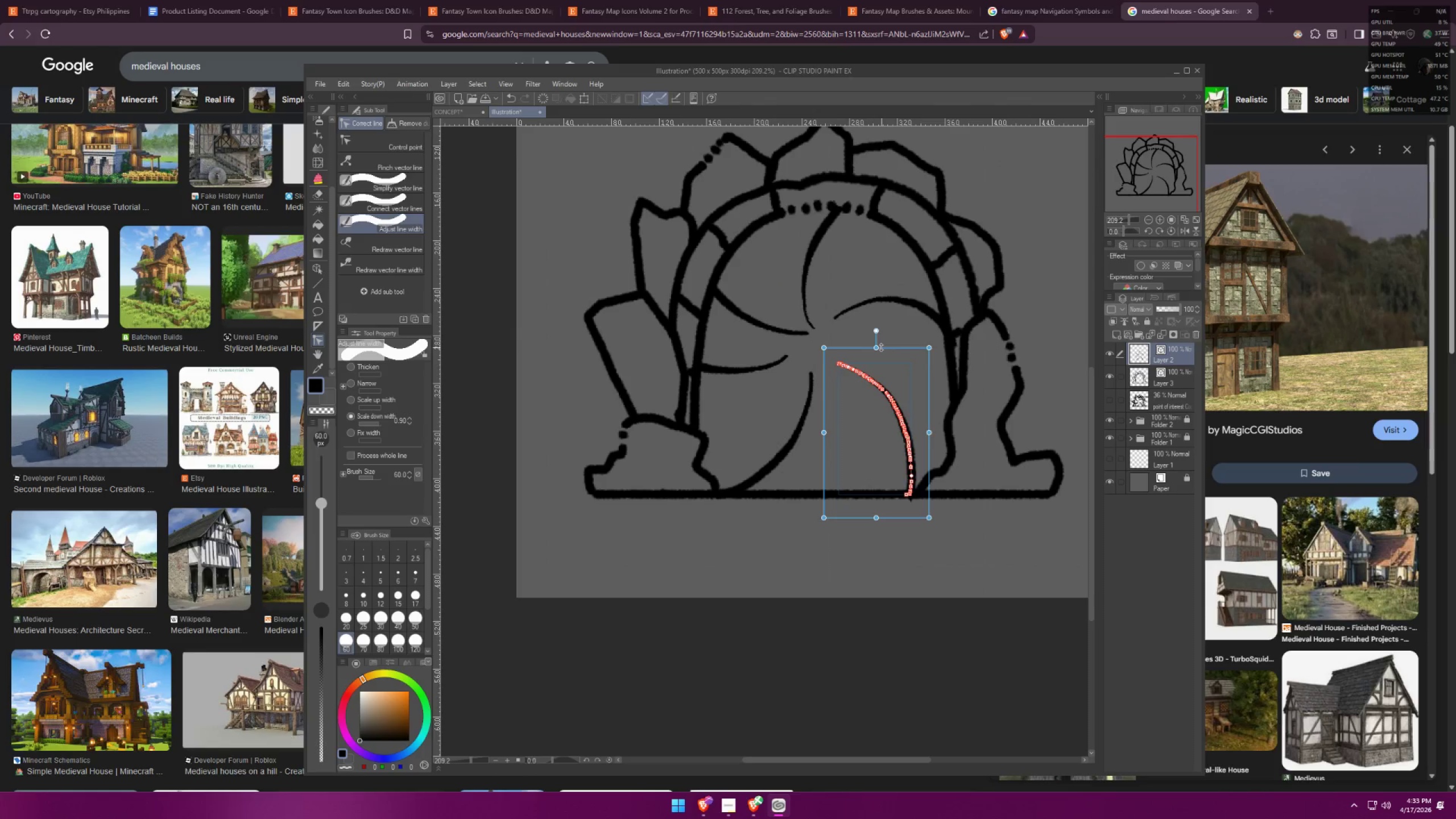 
key(Control+ControlLeft)
 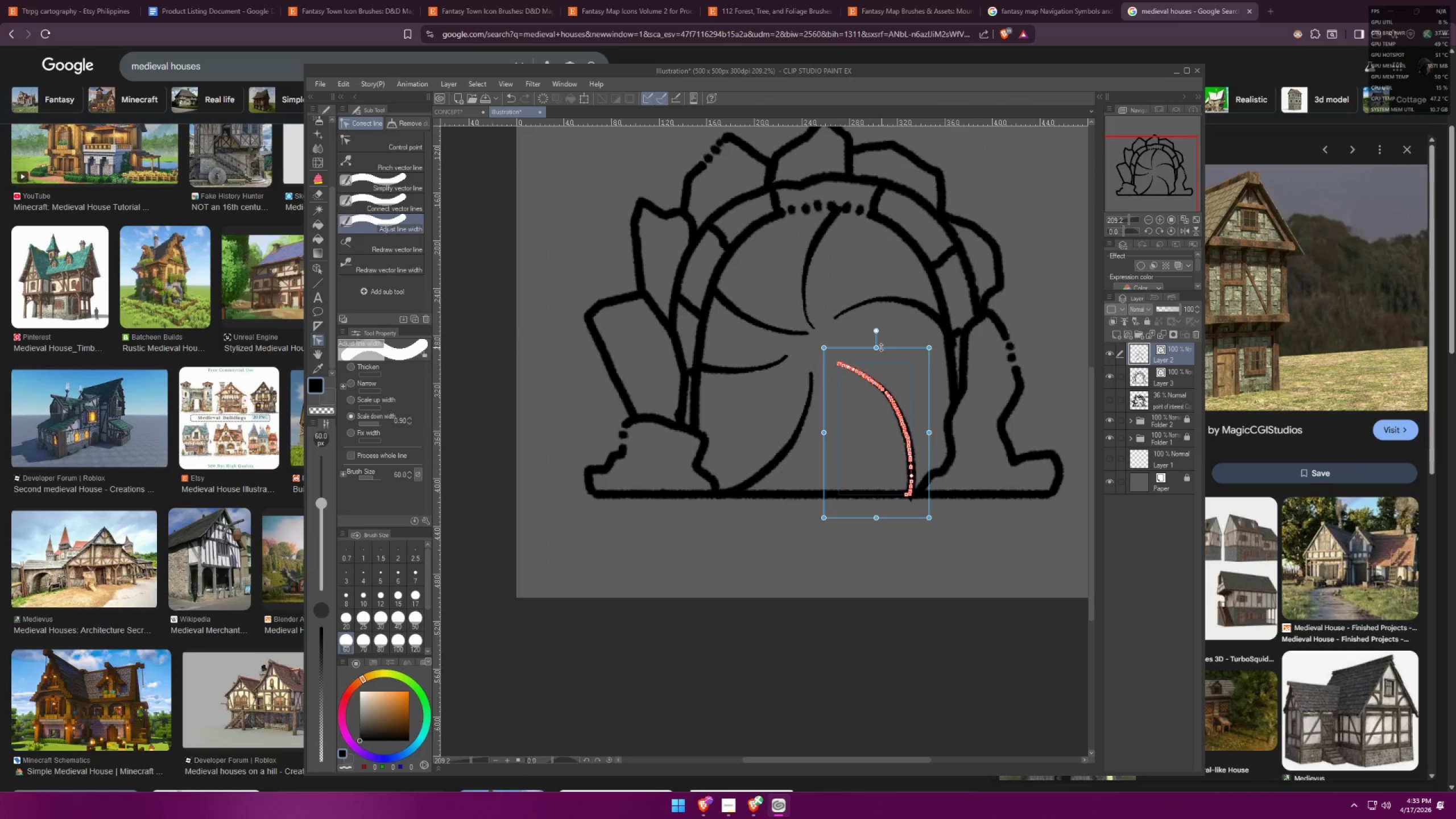 
key(Control+ControlLeft)
 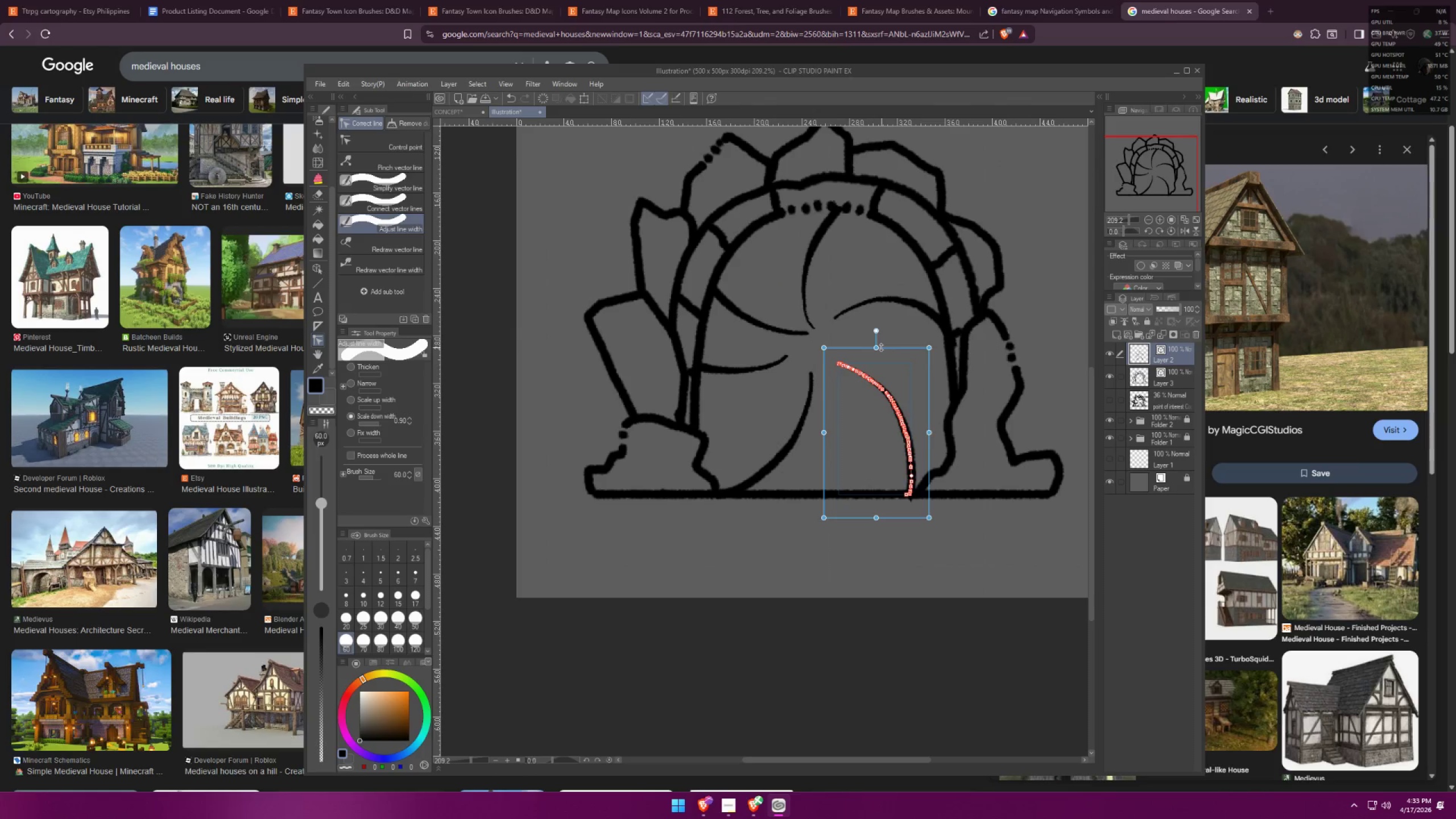 
key(Control+ControlLeft)
 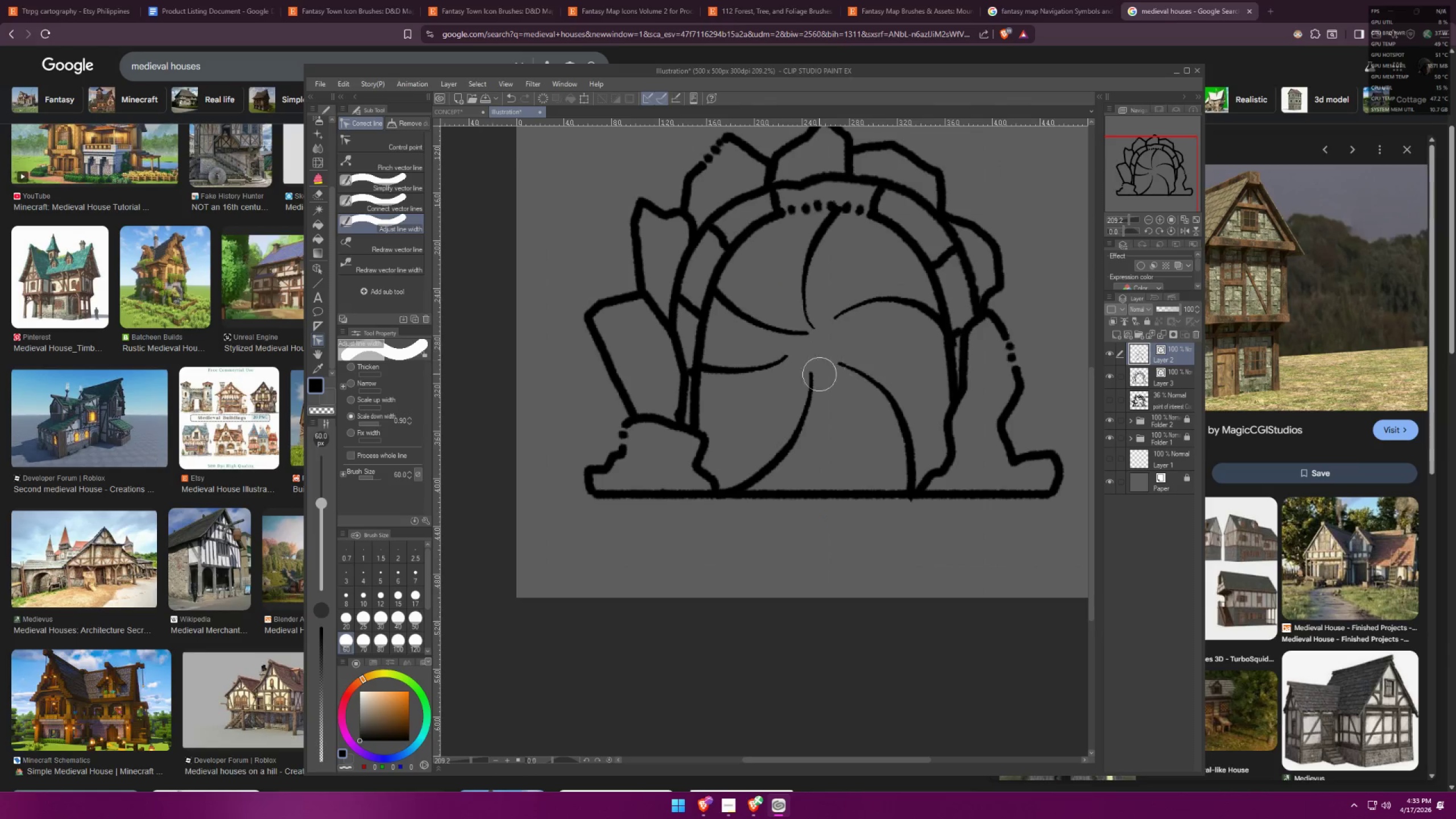 
key(E)
 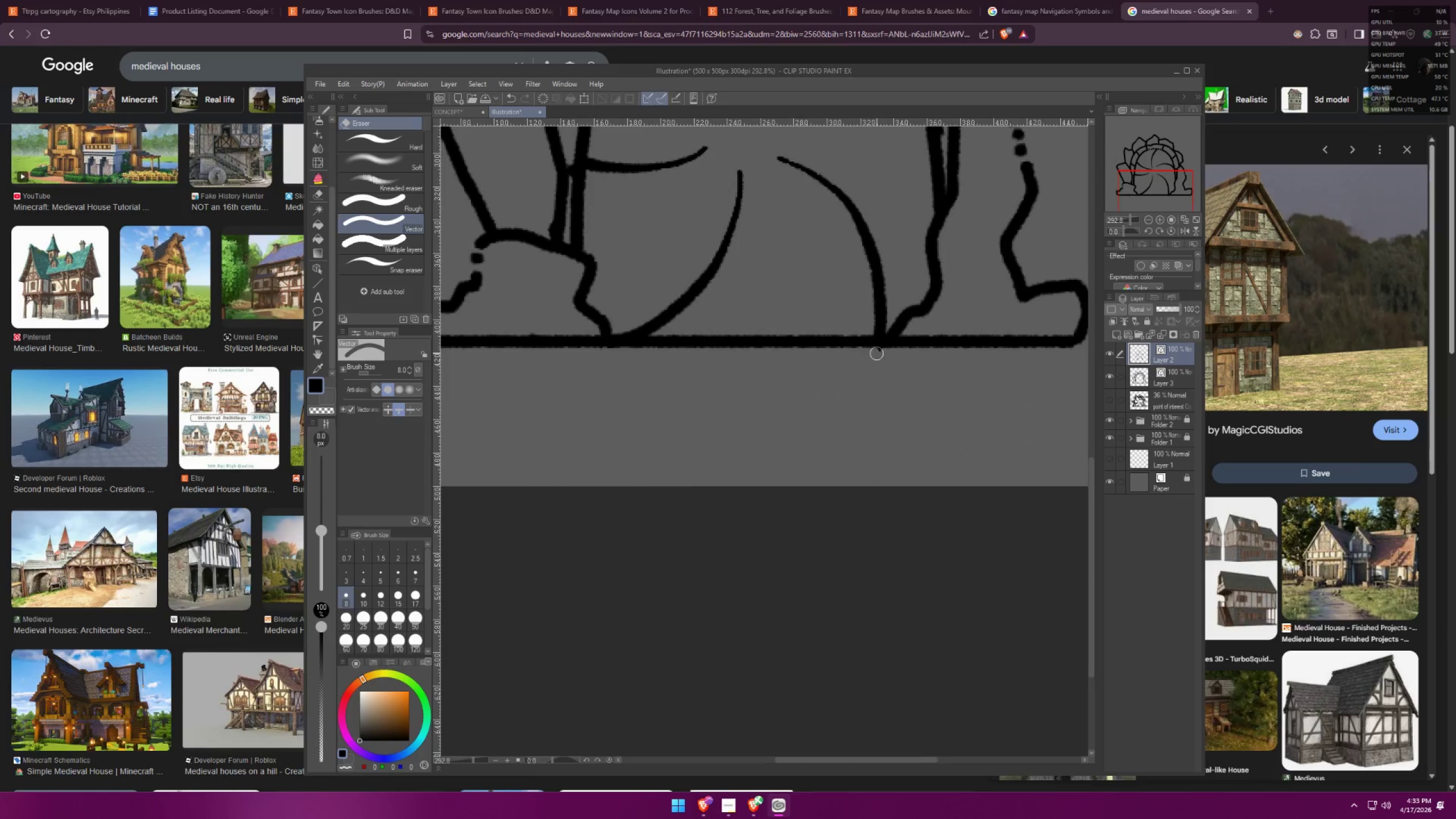 
scroll: coordinate [859, 412], scroll_direction: up, amount: 7.0
 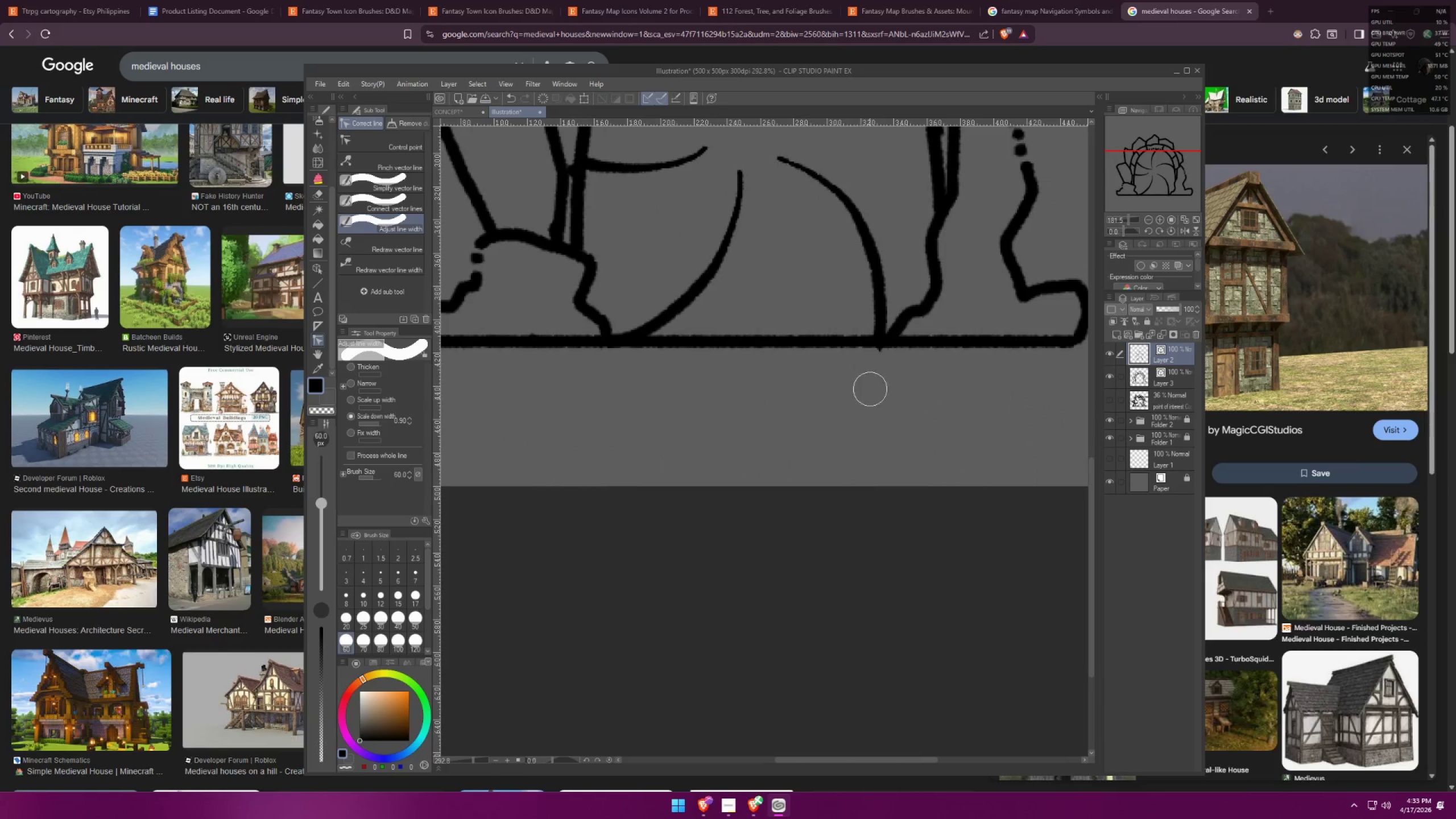 
left_click_drag(start_coordinate=[876, 349], to_coordinate=[893, 348])
 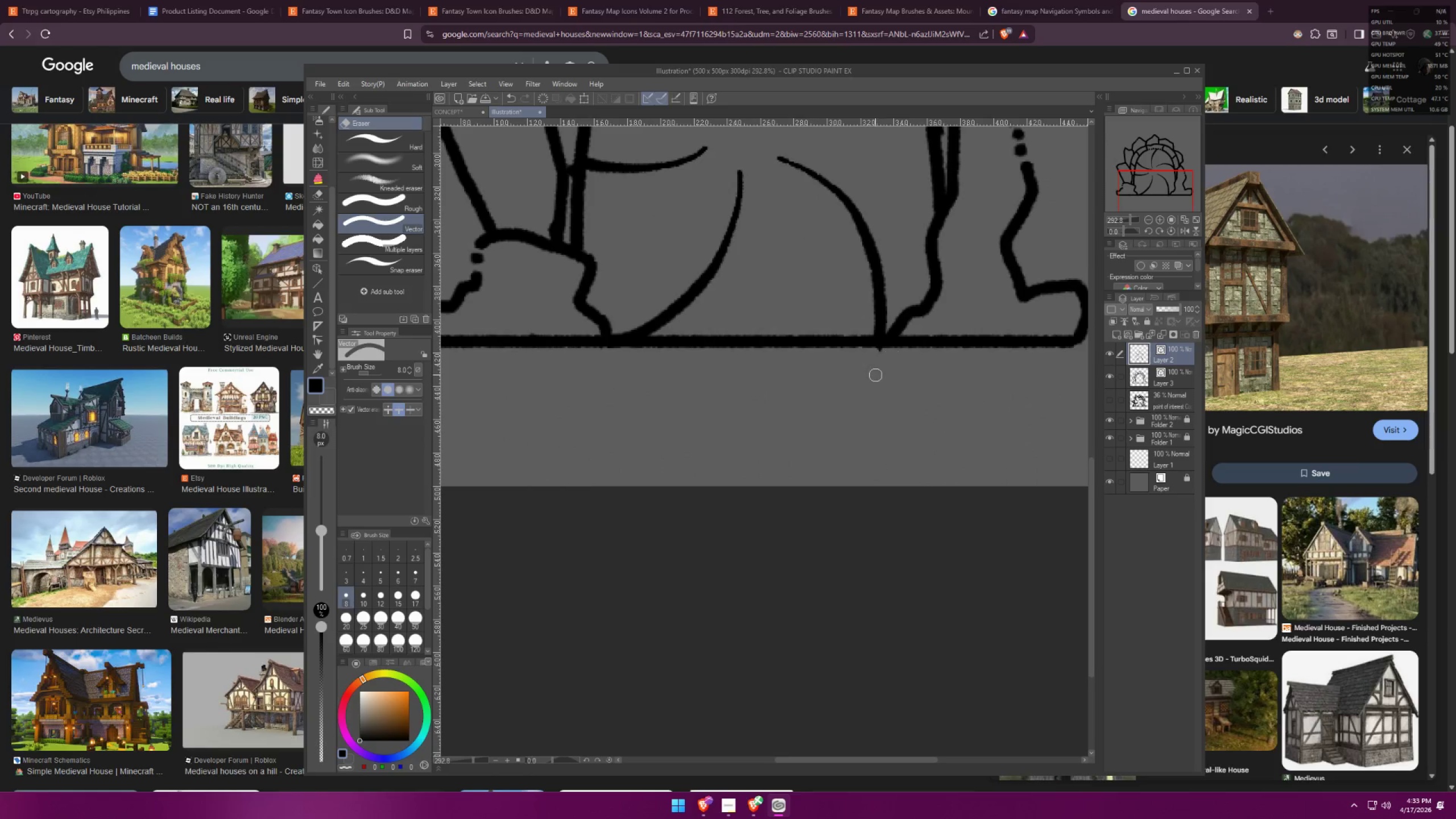 
left_click_drag(start_coordinate=[868, 357], to_coordinate=[894, 355])
 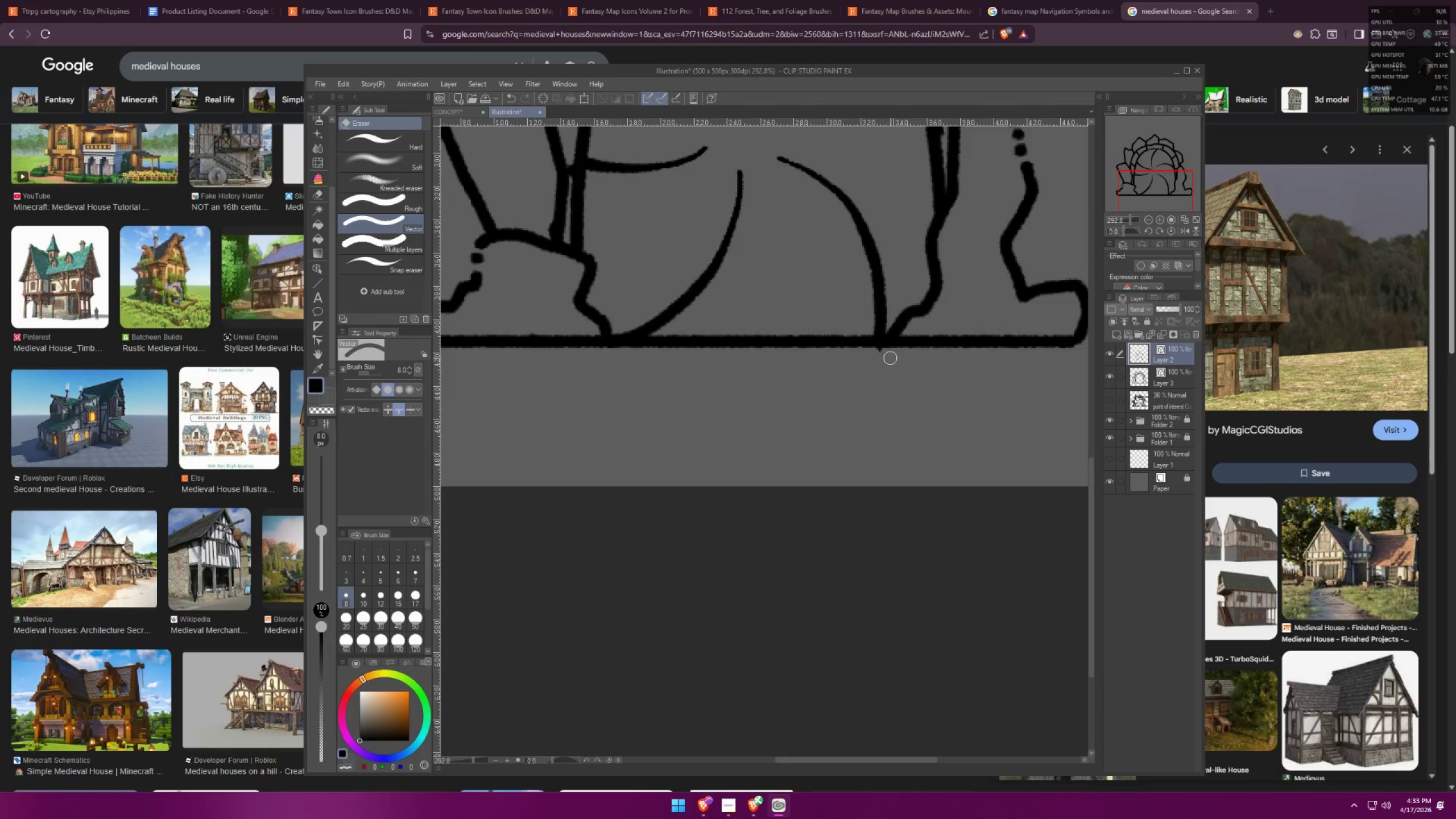 
hold_key(key=ControlLeft, duration=1.5)
left_click([878, 338])
 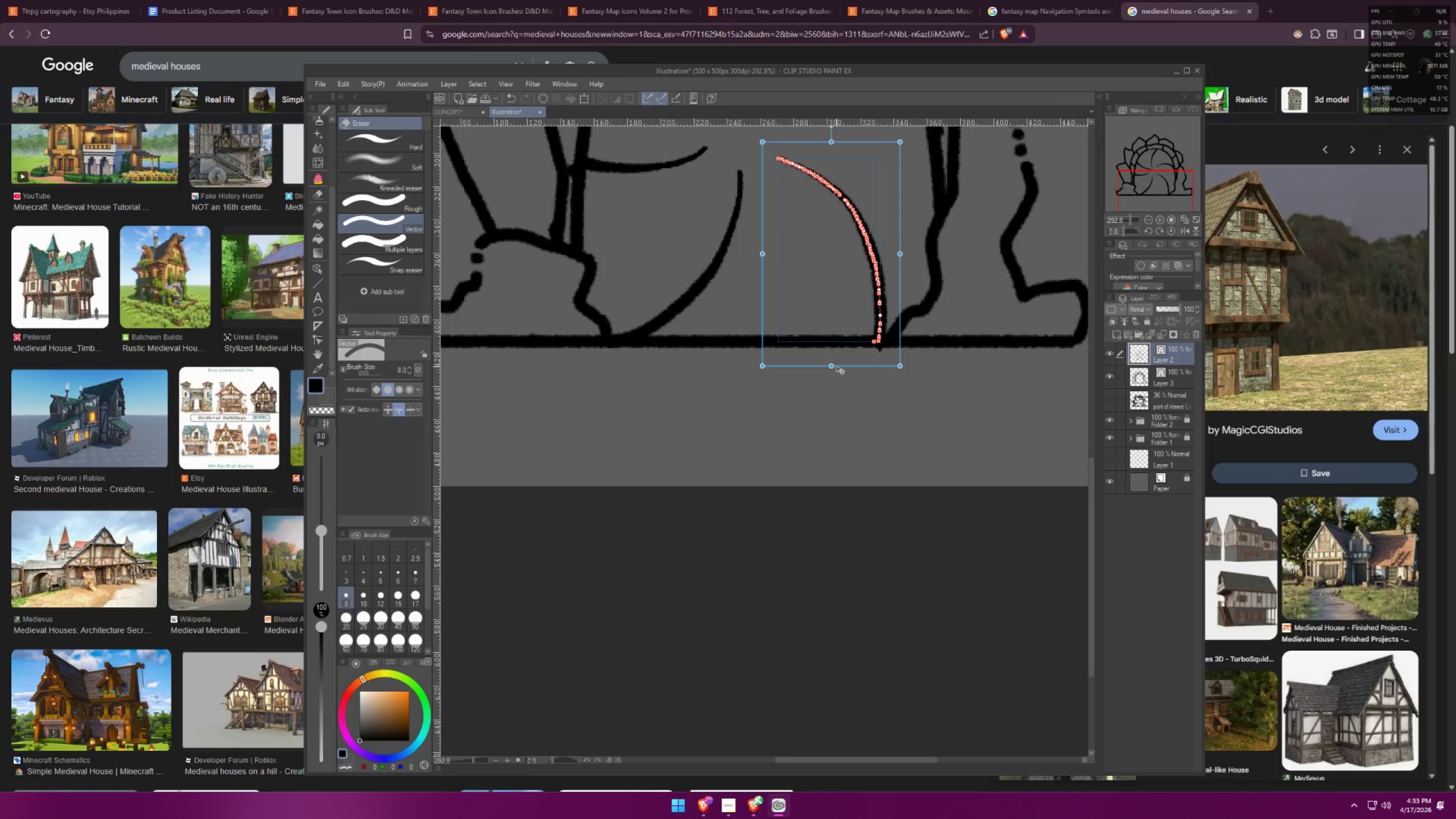 
left_click_drag(start_coordinate=[833, 367], to_coordinate=[835, 362])
 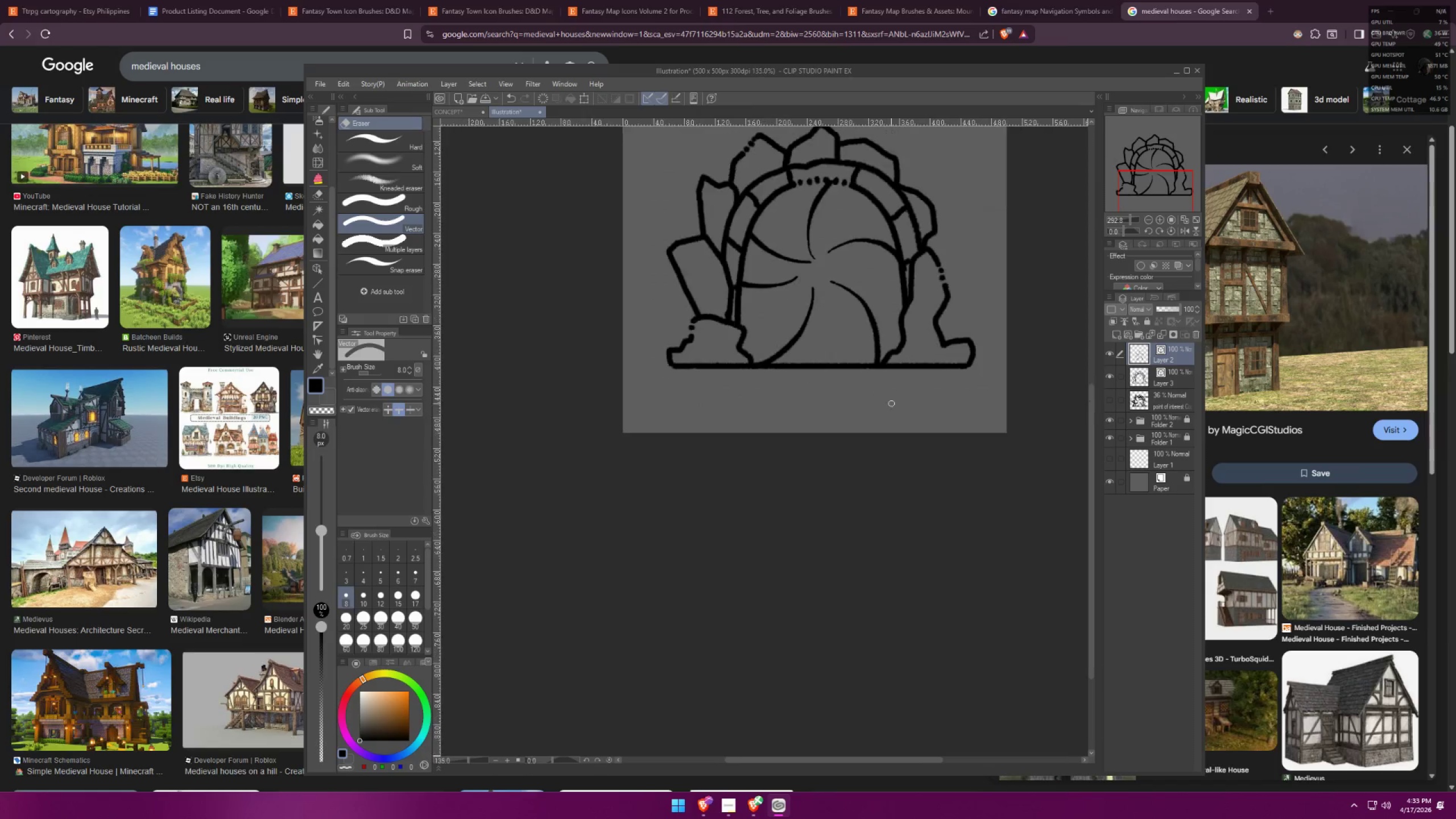 
hold_key(key=ControlLeft, duration=0.35)
 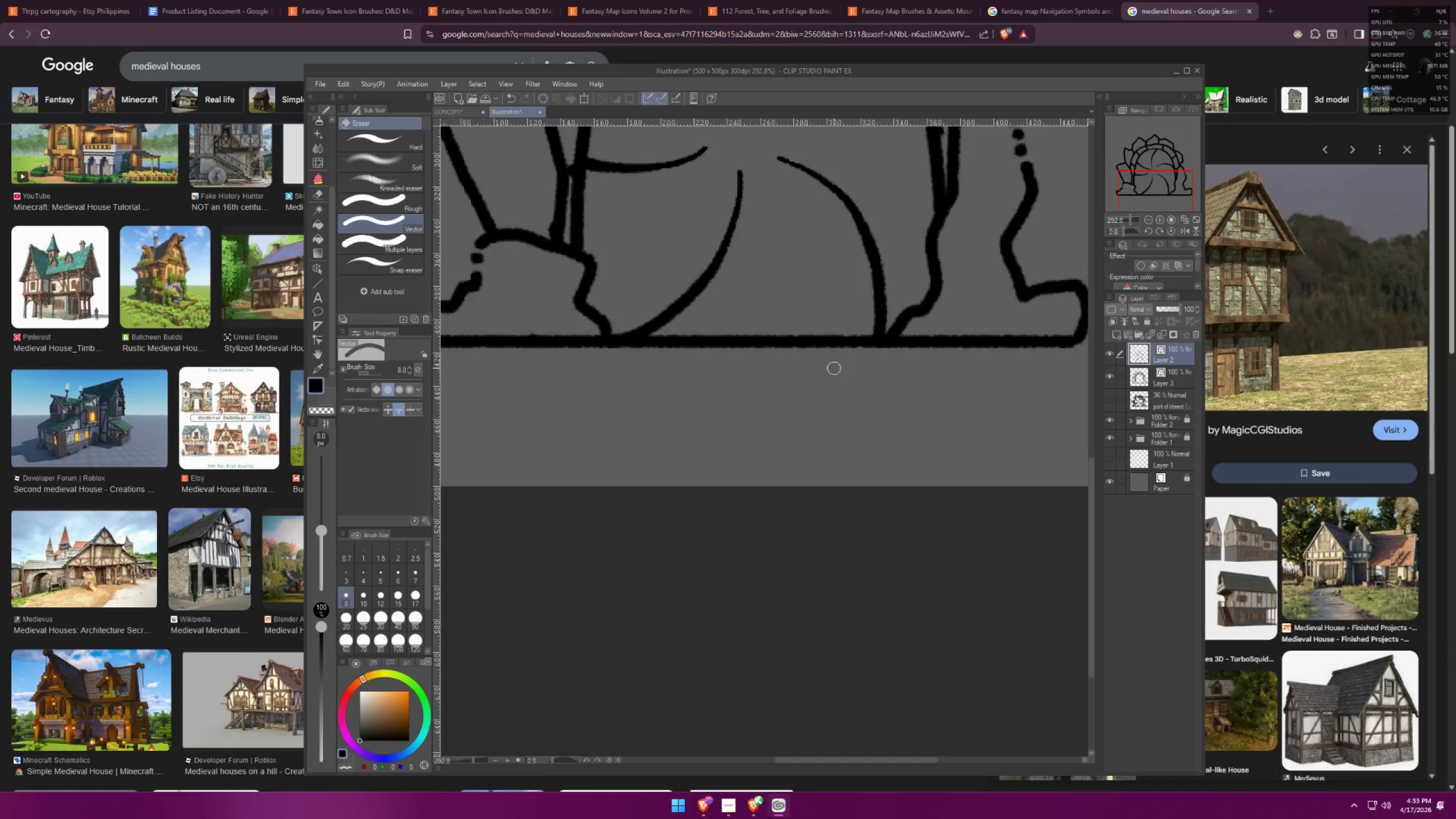 
scroll: coordinate [908, 414], scroll_direction: down, amount: 14.0
 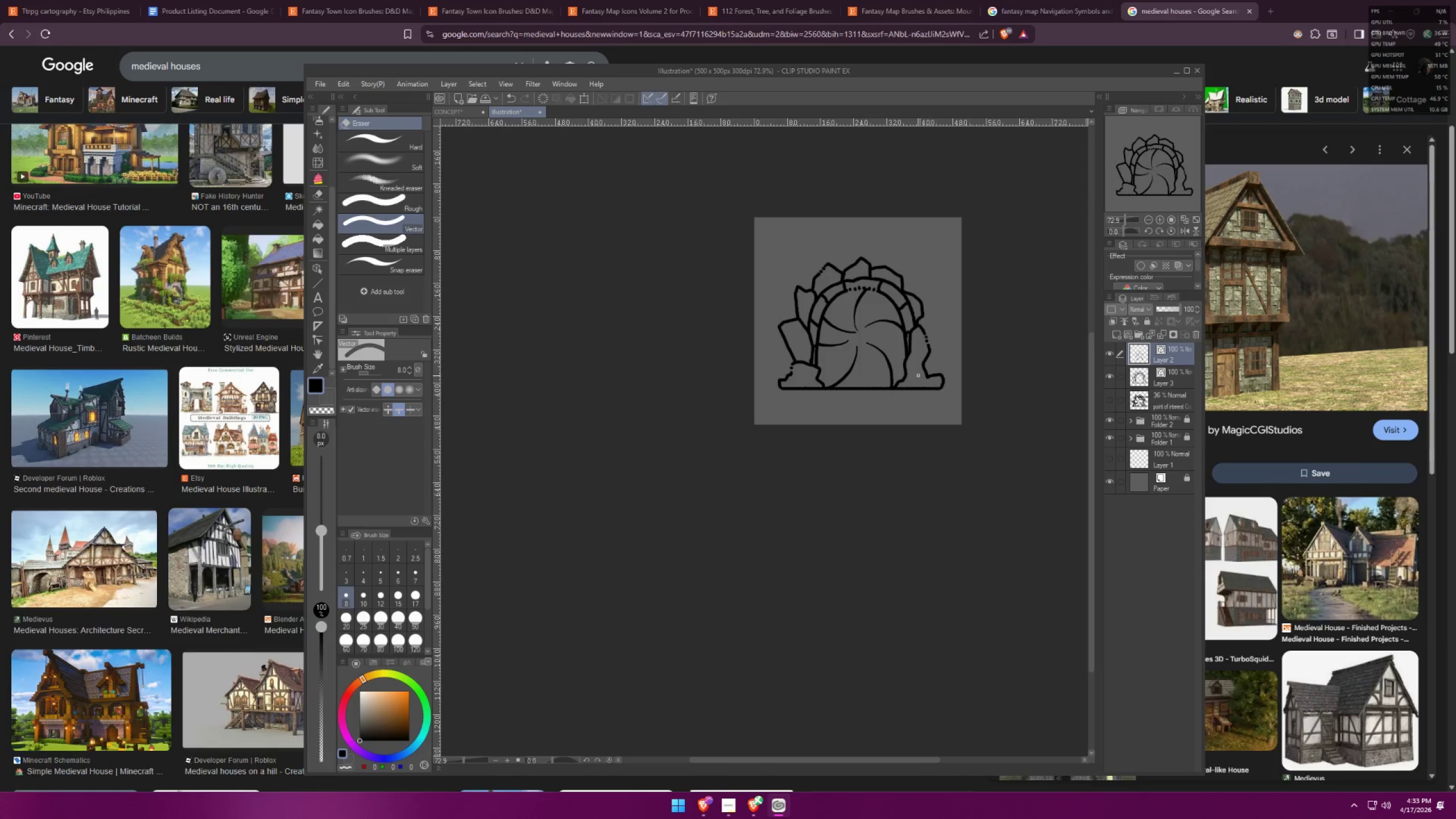 
scroll: coordinate [891, 283], scroll_direction: up, amount: 12.0
 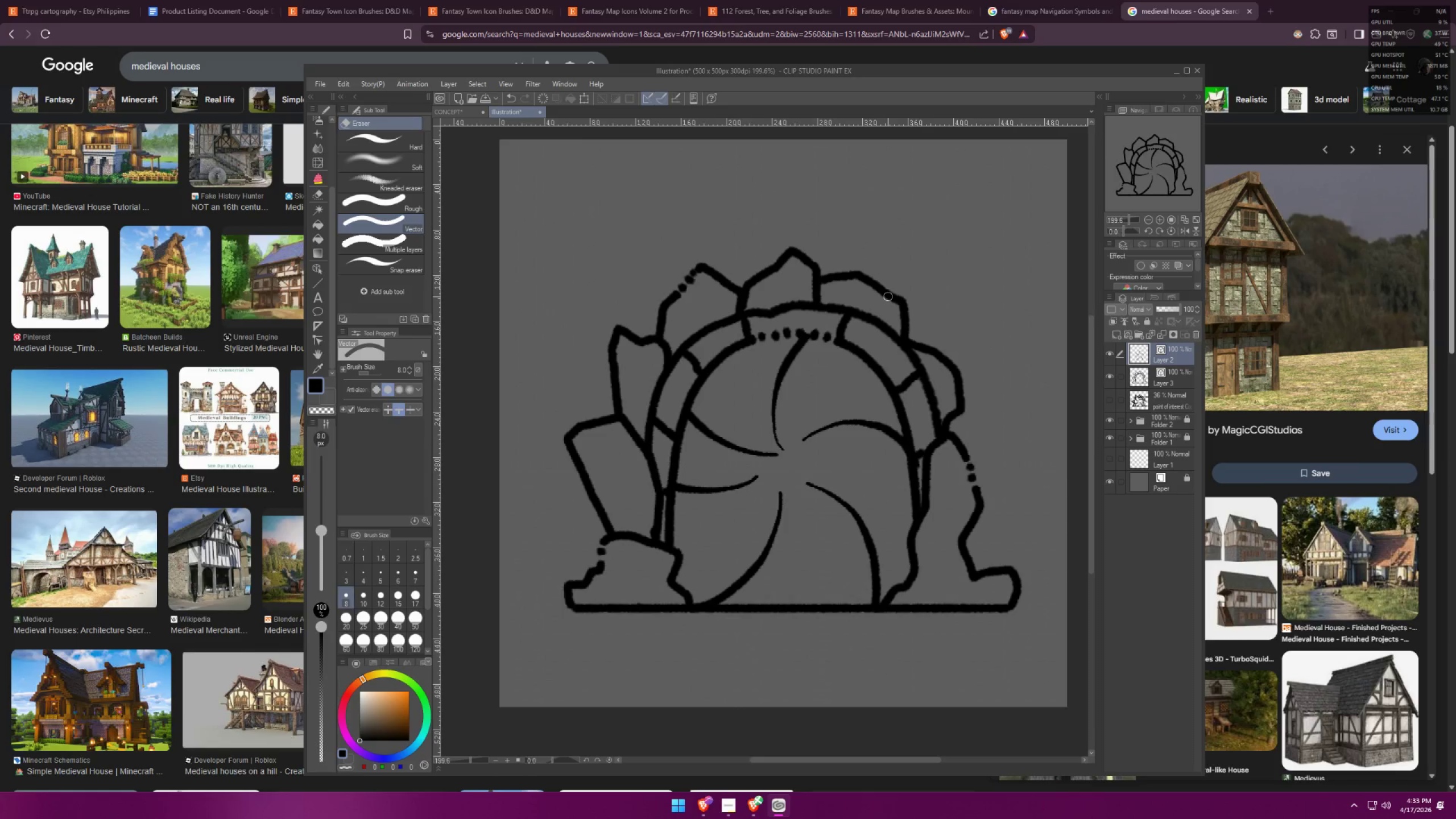 
scroll: coordinate [875, 373], scroll_direction: down, amount: 7.0
 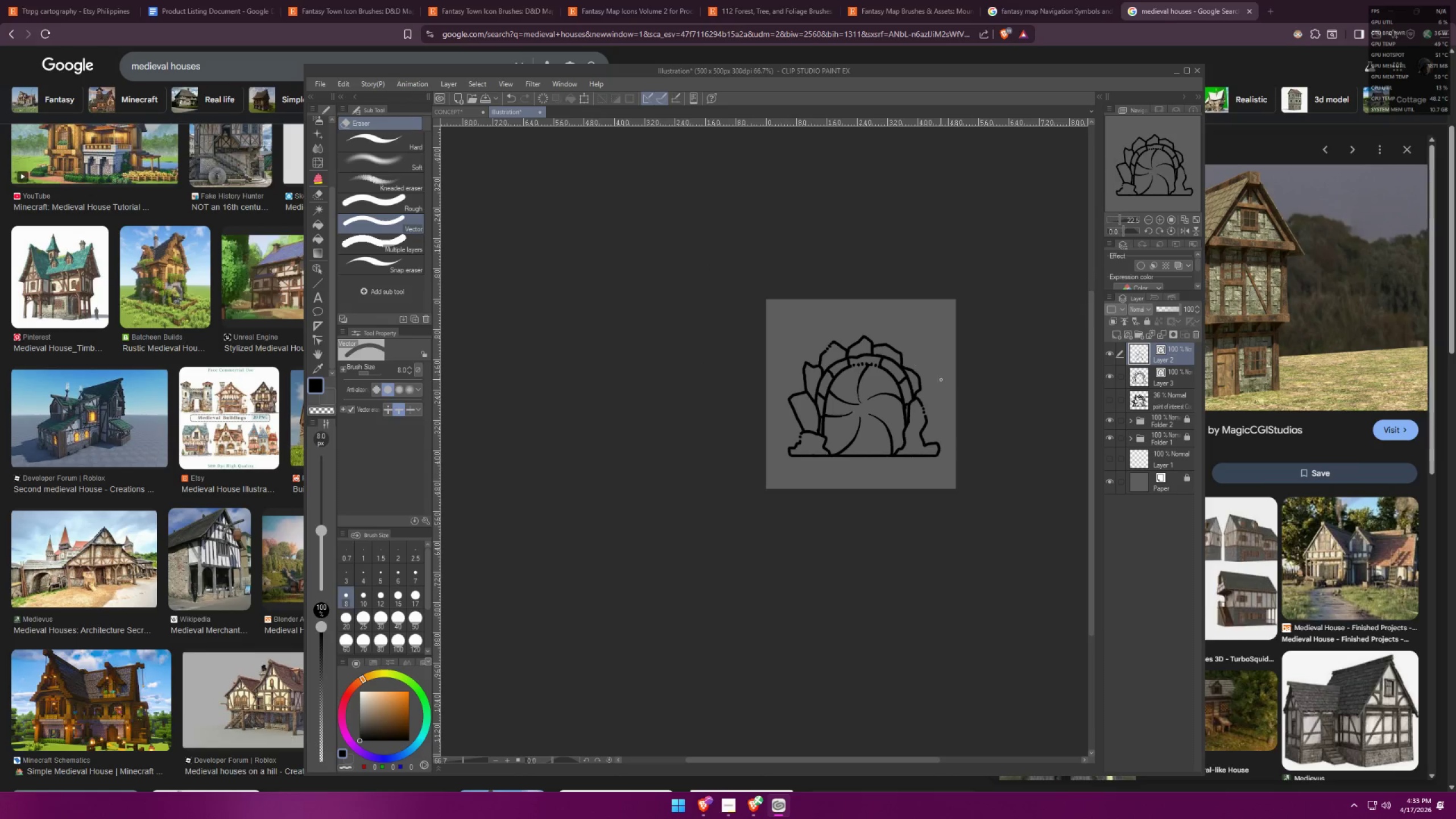 
key(Control+E)
 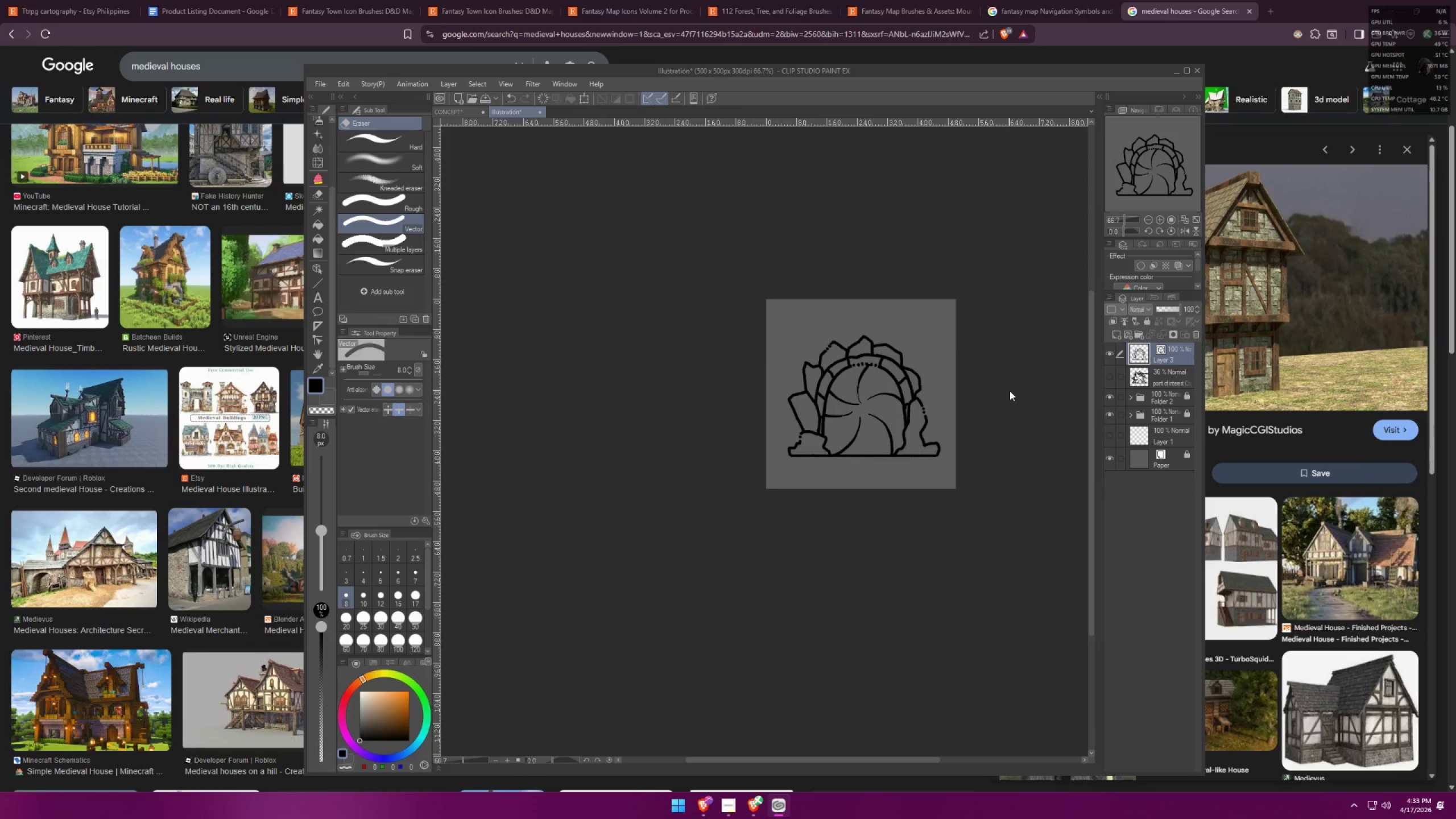 
key(Control+ControlLeft)
 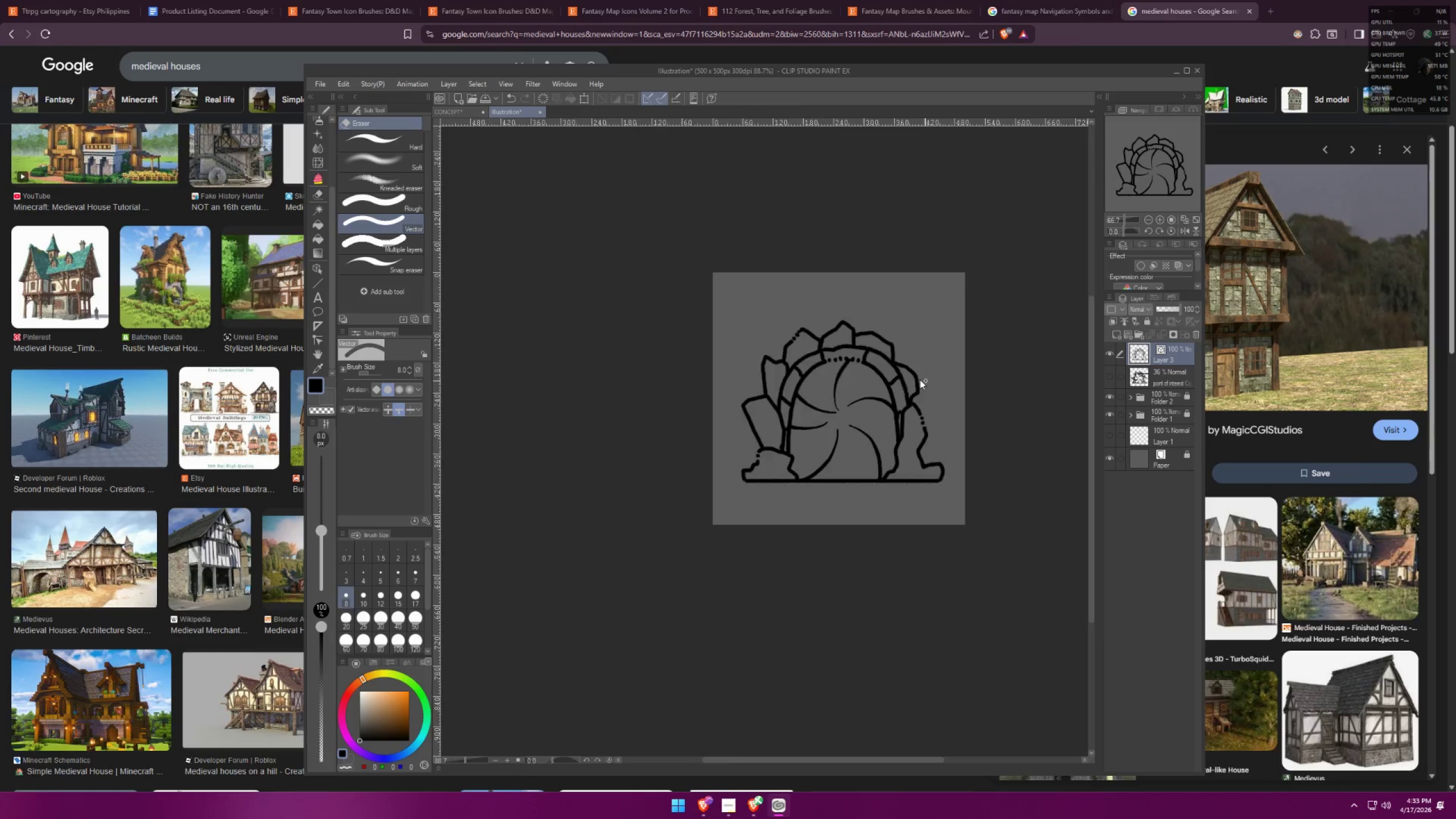 
key(Control+T)
 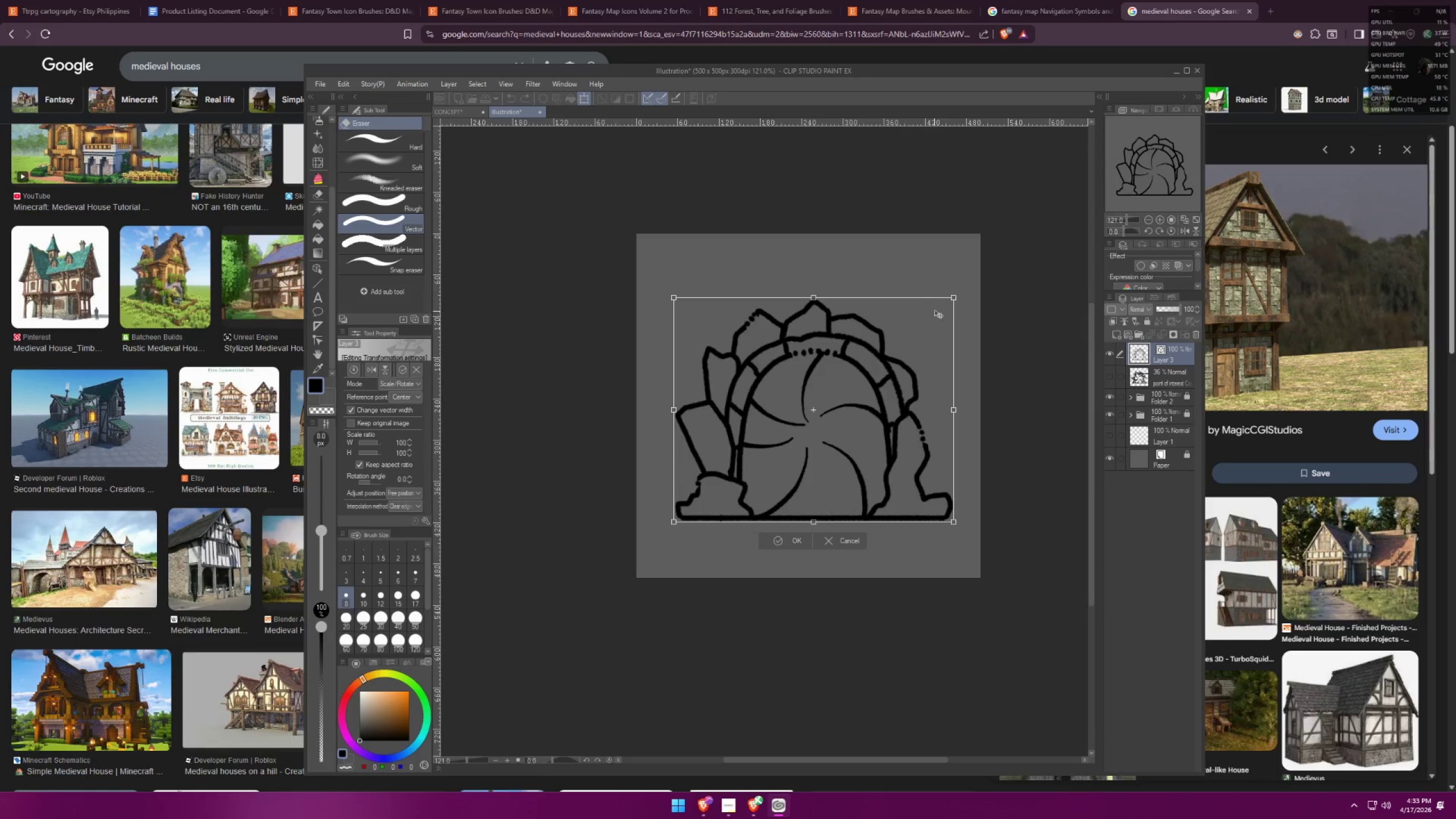 
scroll: coordinate [916, 377], scroll_direction: up, amount: 7.0
 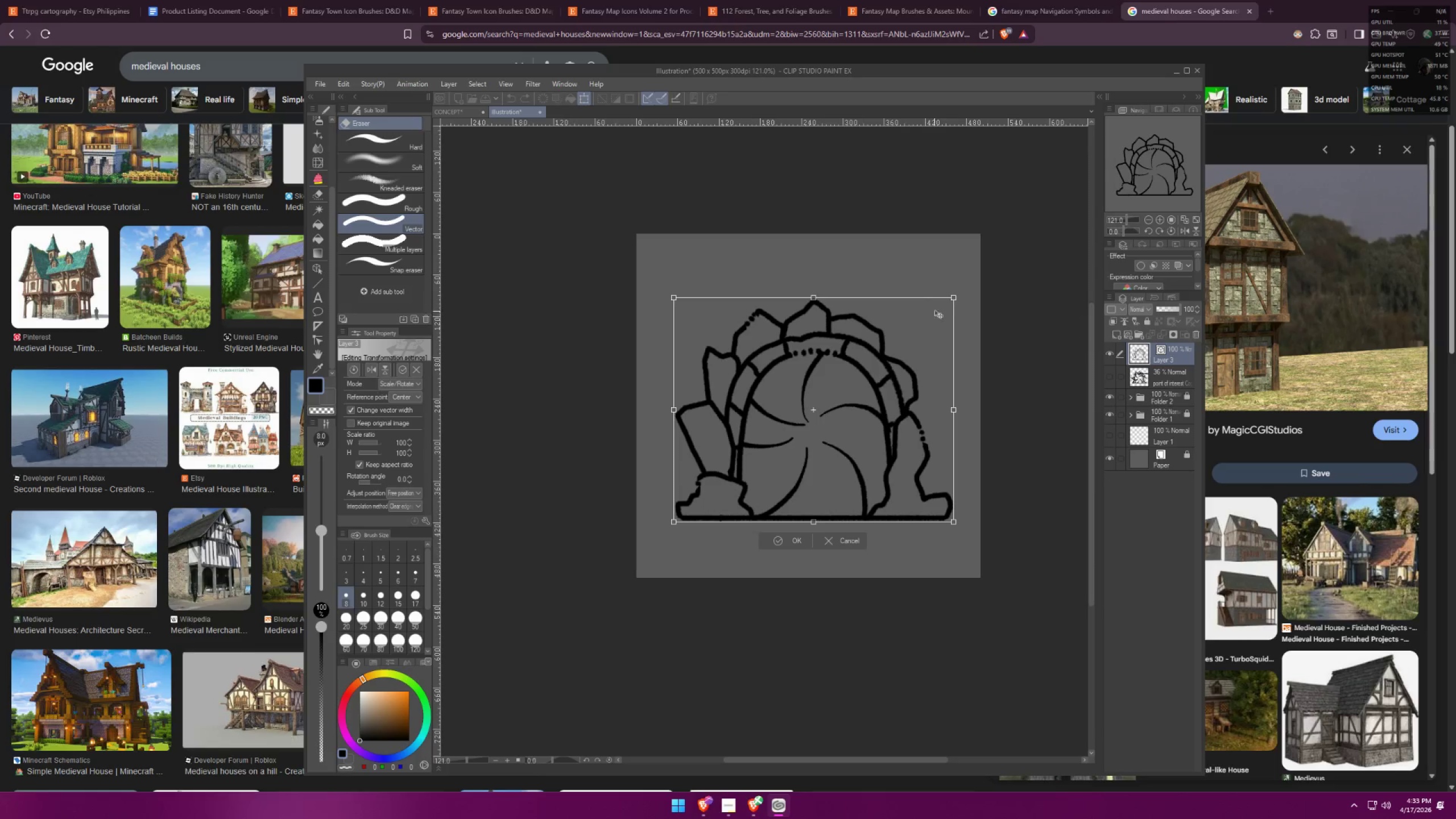 
hold_key(key=AltLeft, duration=1.46)
left_click_drag(start_coordinate=[953, 296], to_coordinate=[966, 276])
 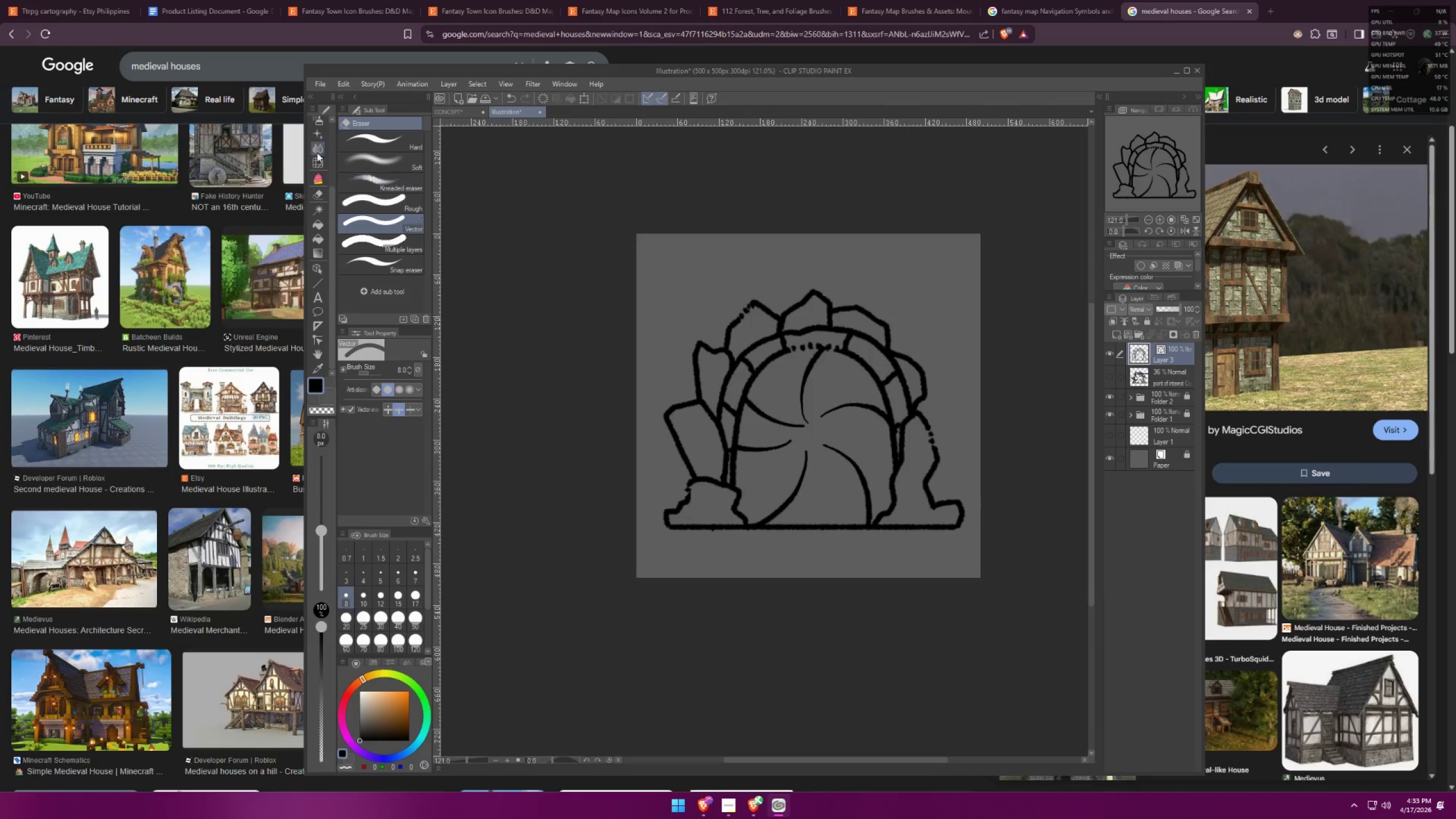 
left_click([321, 338])
 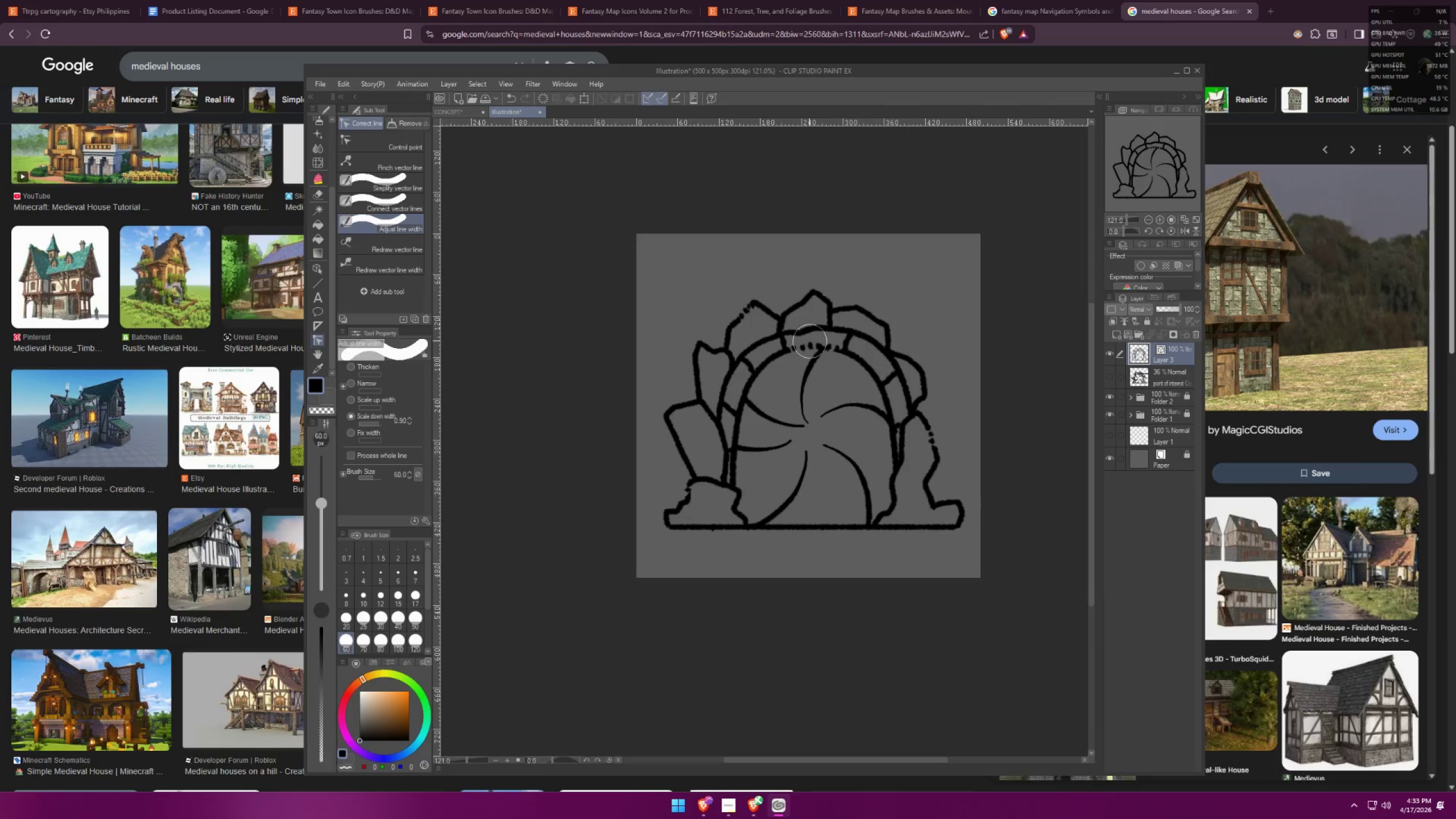 
scroll: coordinate [321, 338], scroll_direction: down, amount: 17.0
 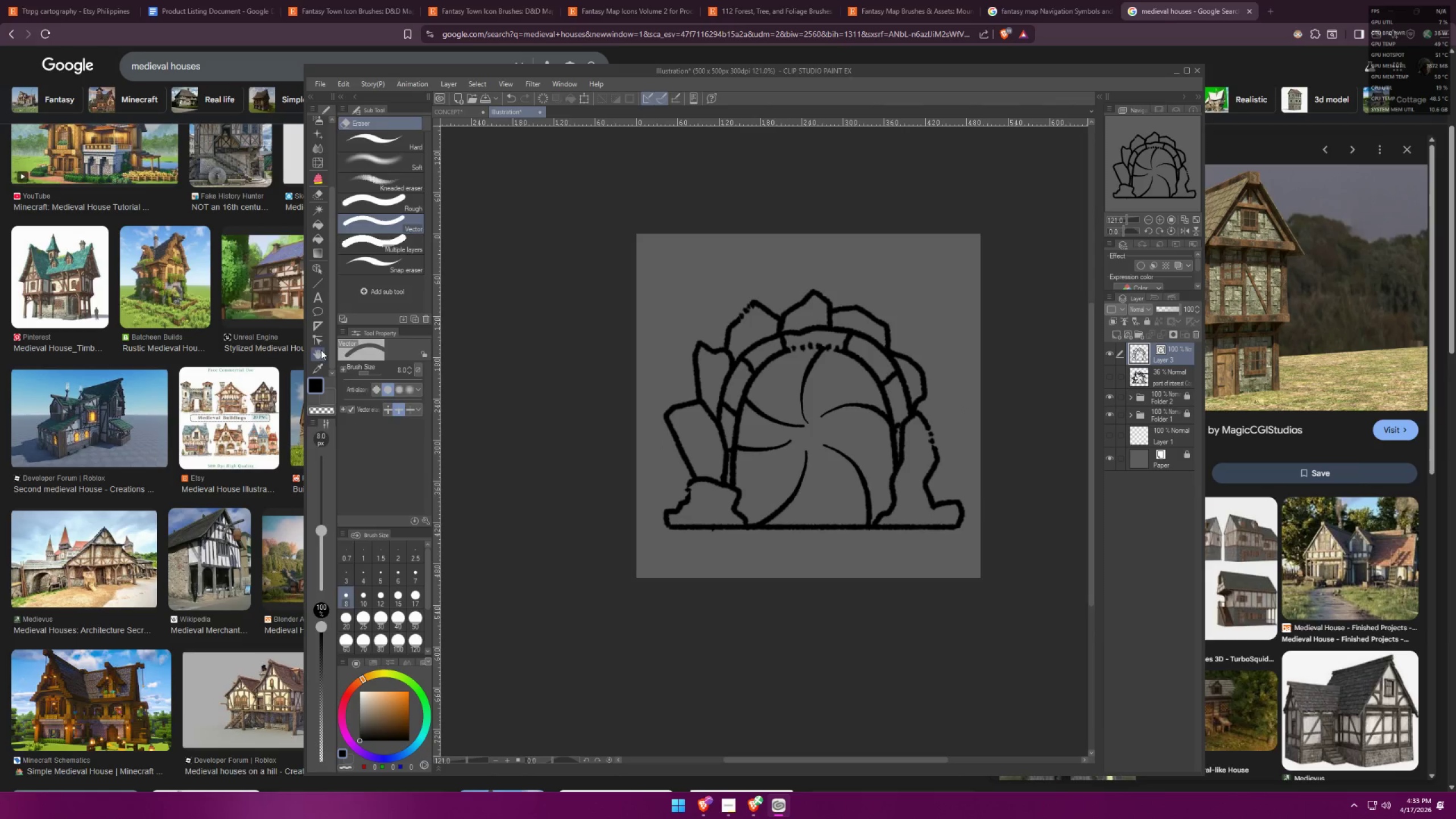 
scroll: coordinate [868, 324], scroll_direction: up, amount: 4.0
 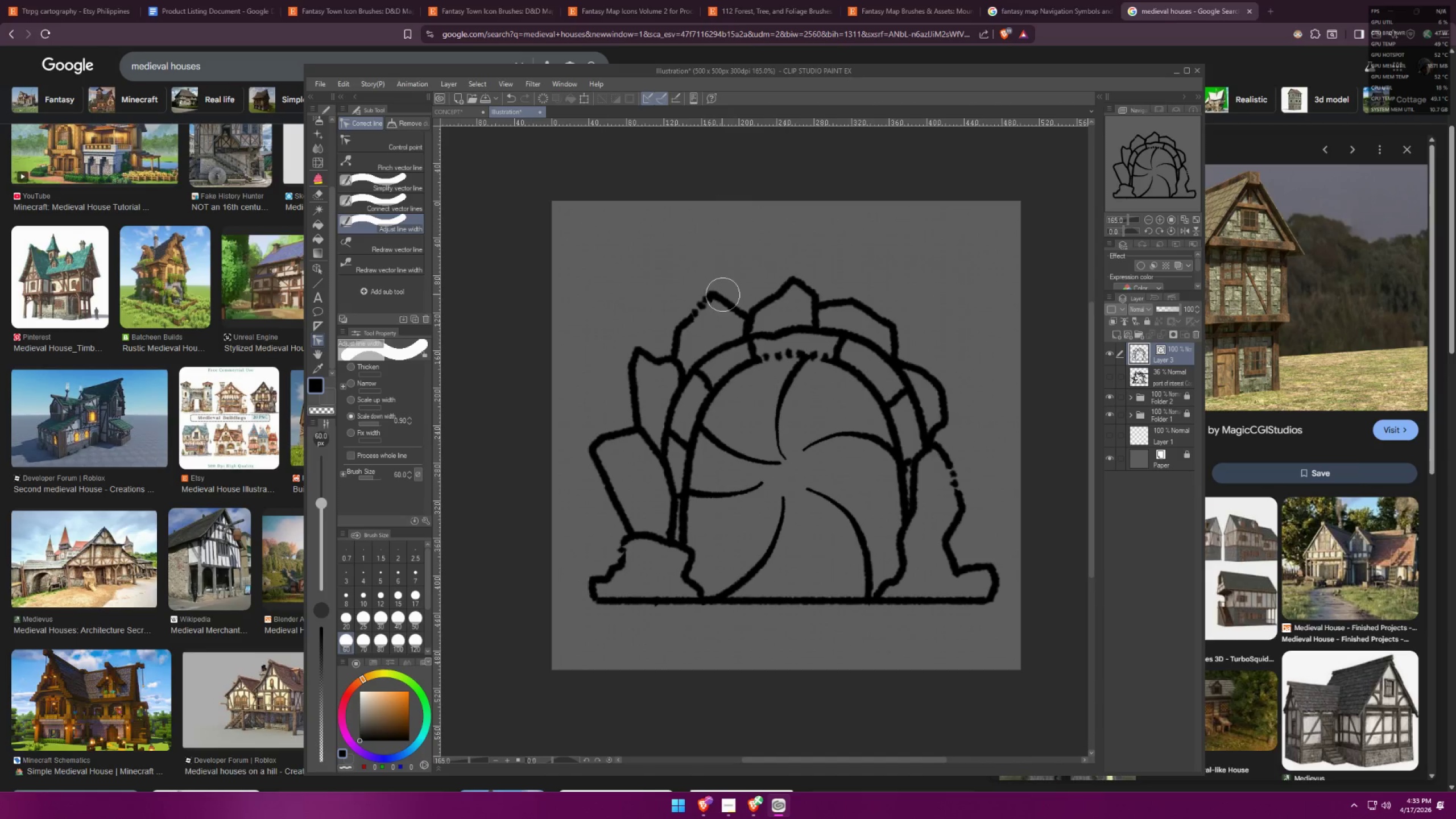 
left_click([722, 291])
 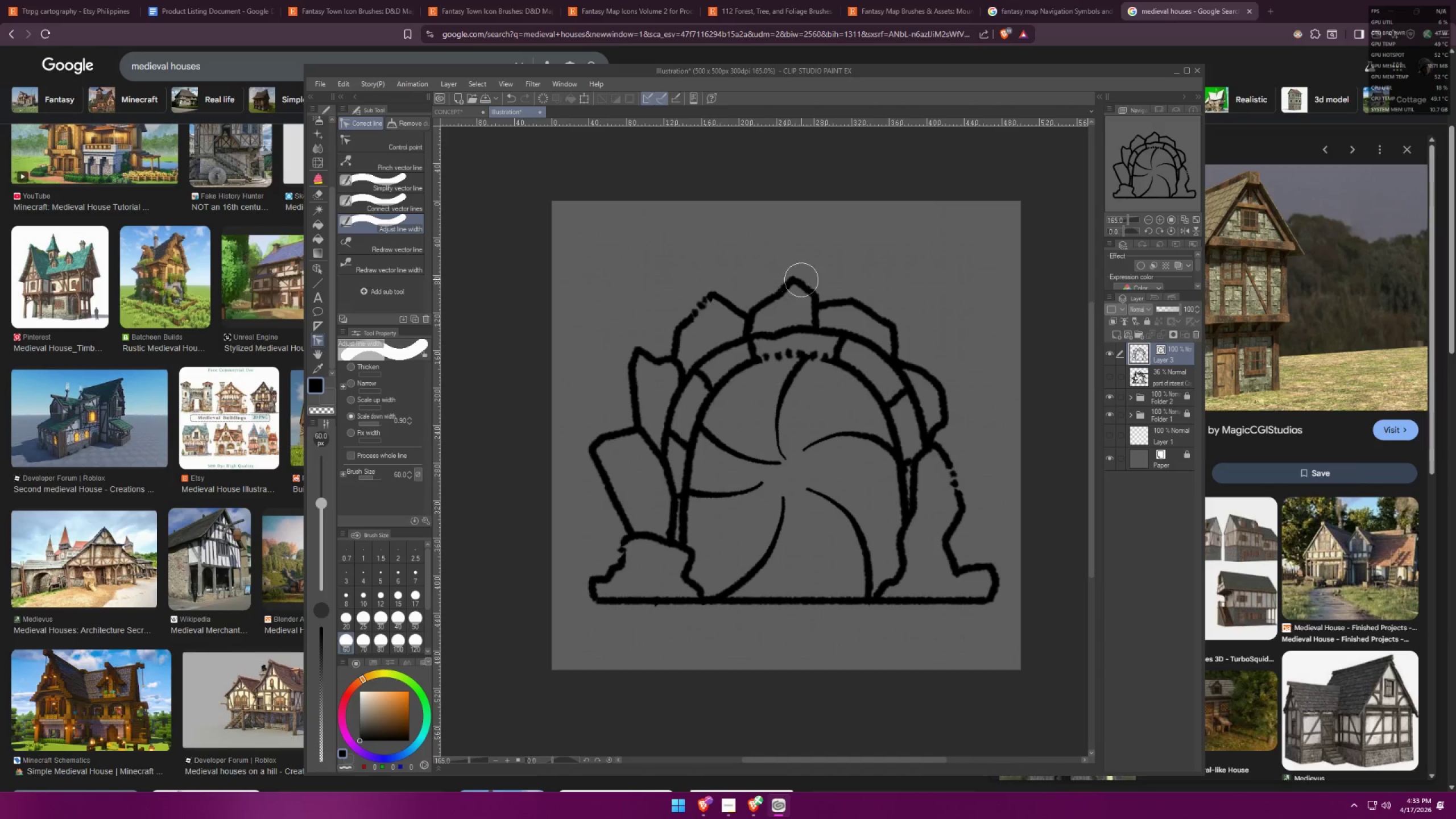 
left_click_drag(start_coordinate=[797, 276], to_coordinate=[786, 282])
 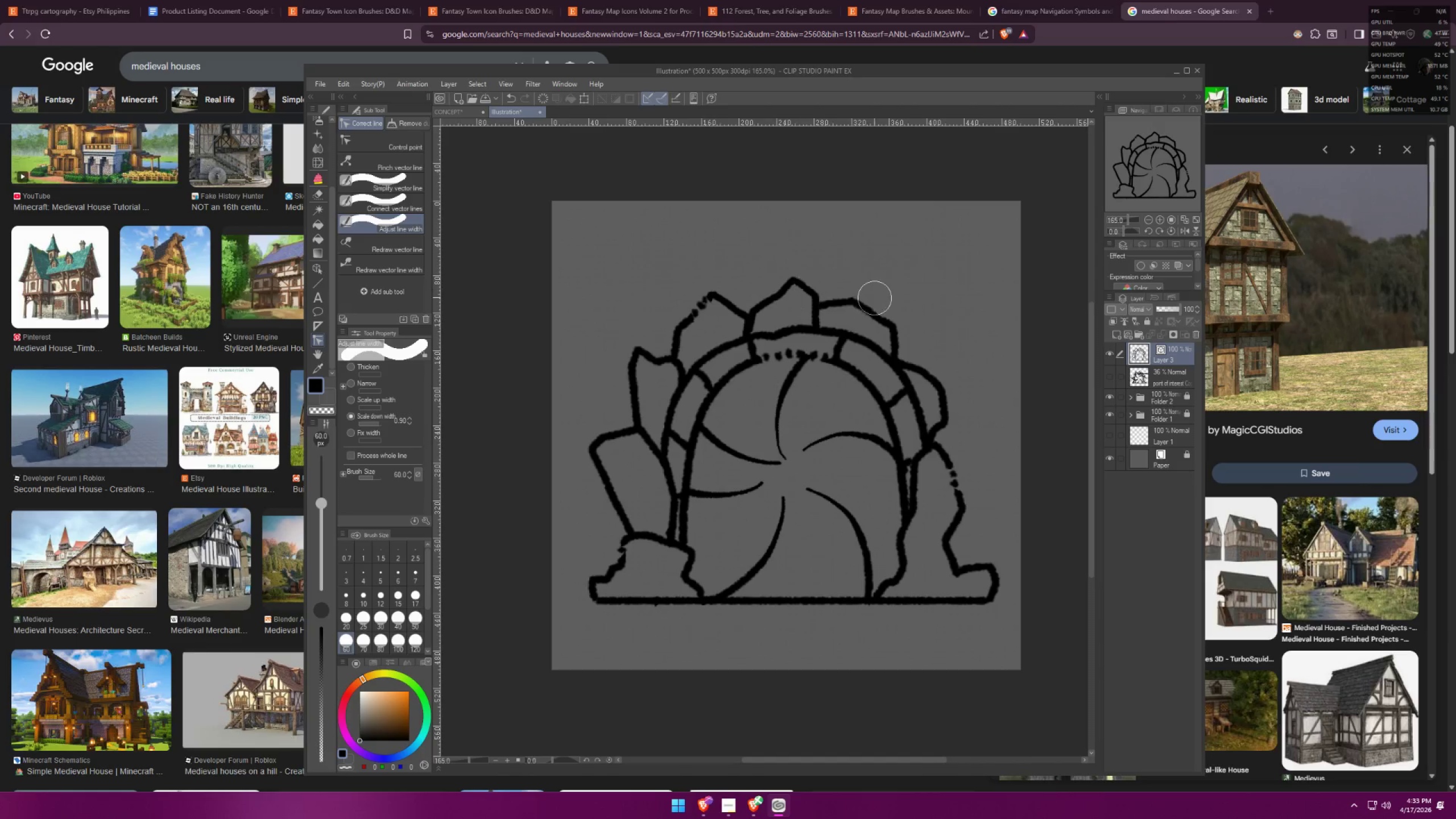 
double_click([859, 299])
 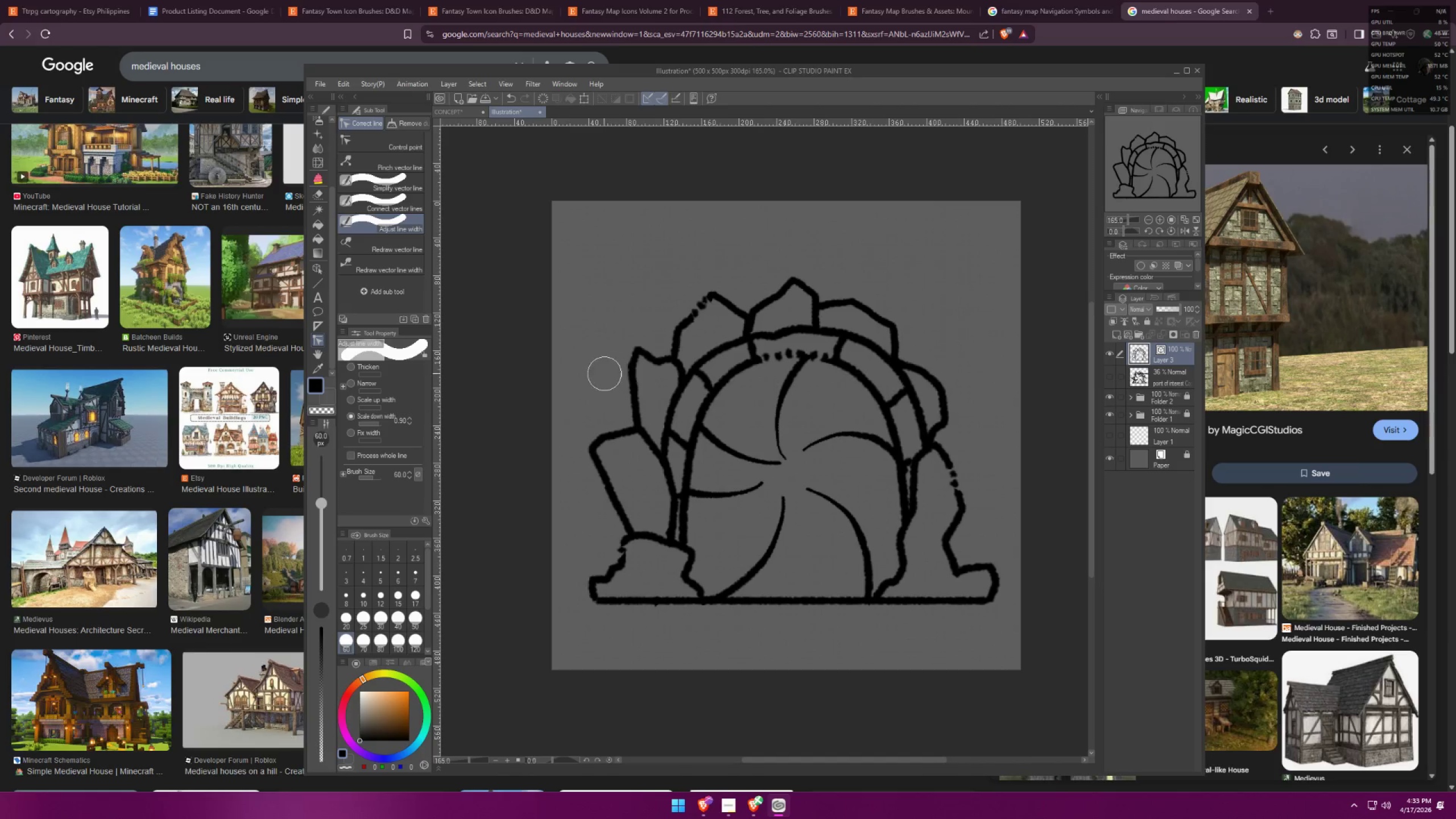 
left_click_drag(start_coordinate=[628, 345], to_coordinate=[629, 350])
 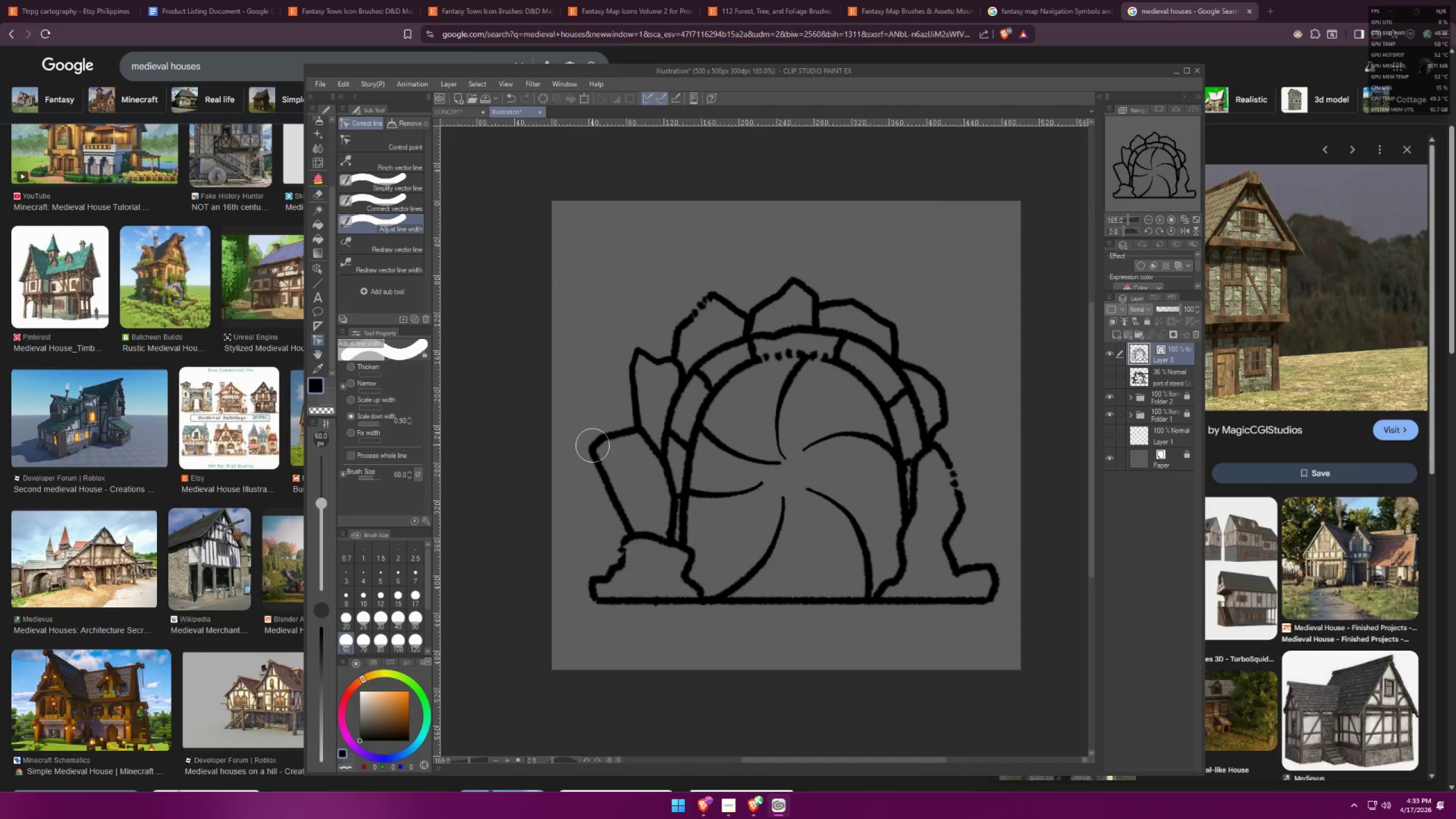 
double_click([590, 446])
 